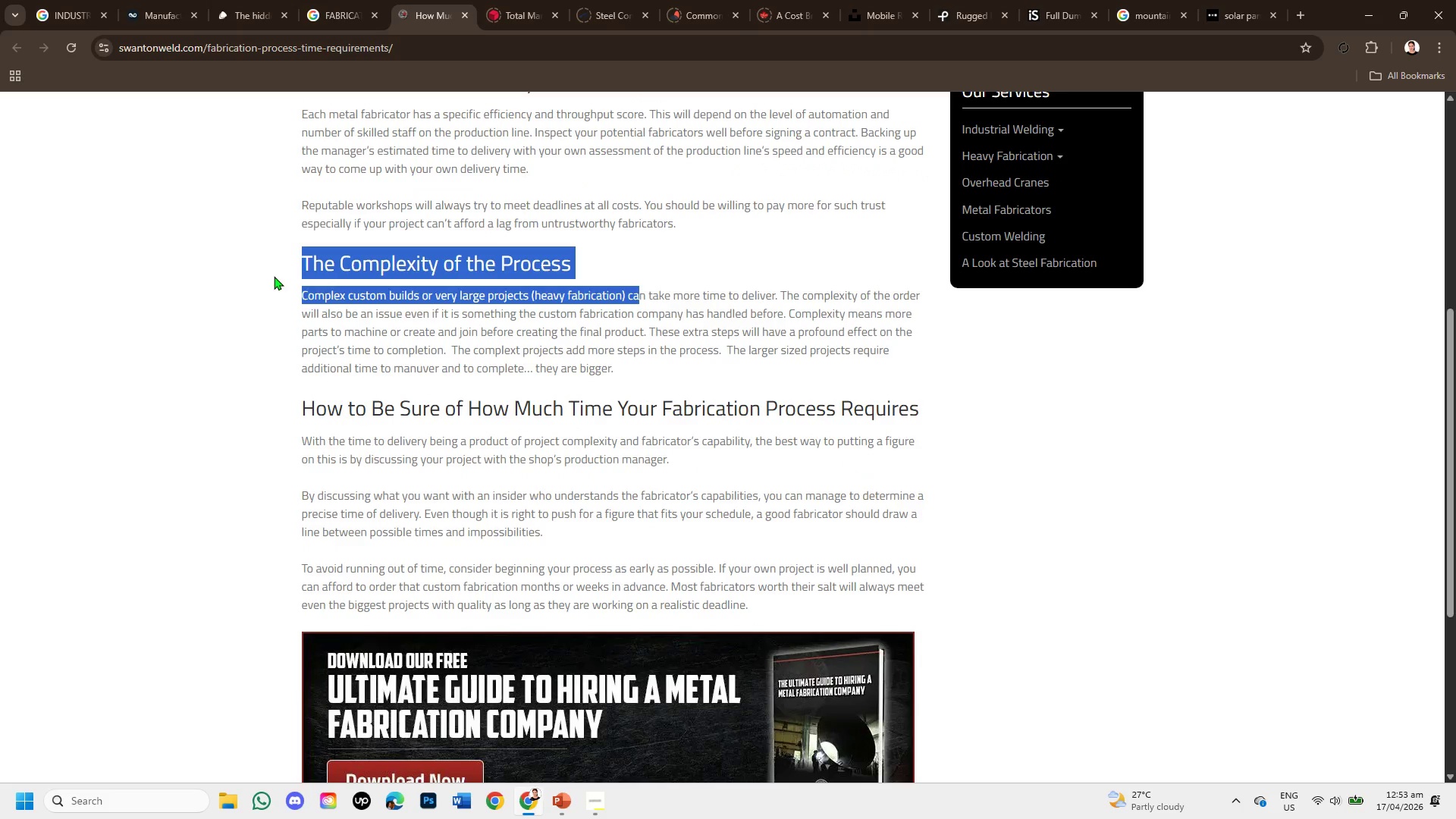 
left_click([271, 272])
 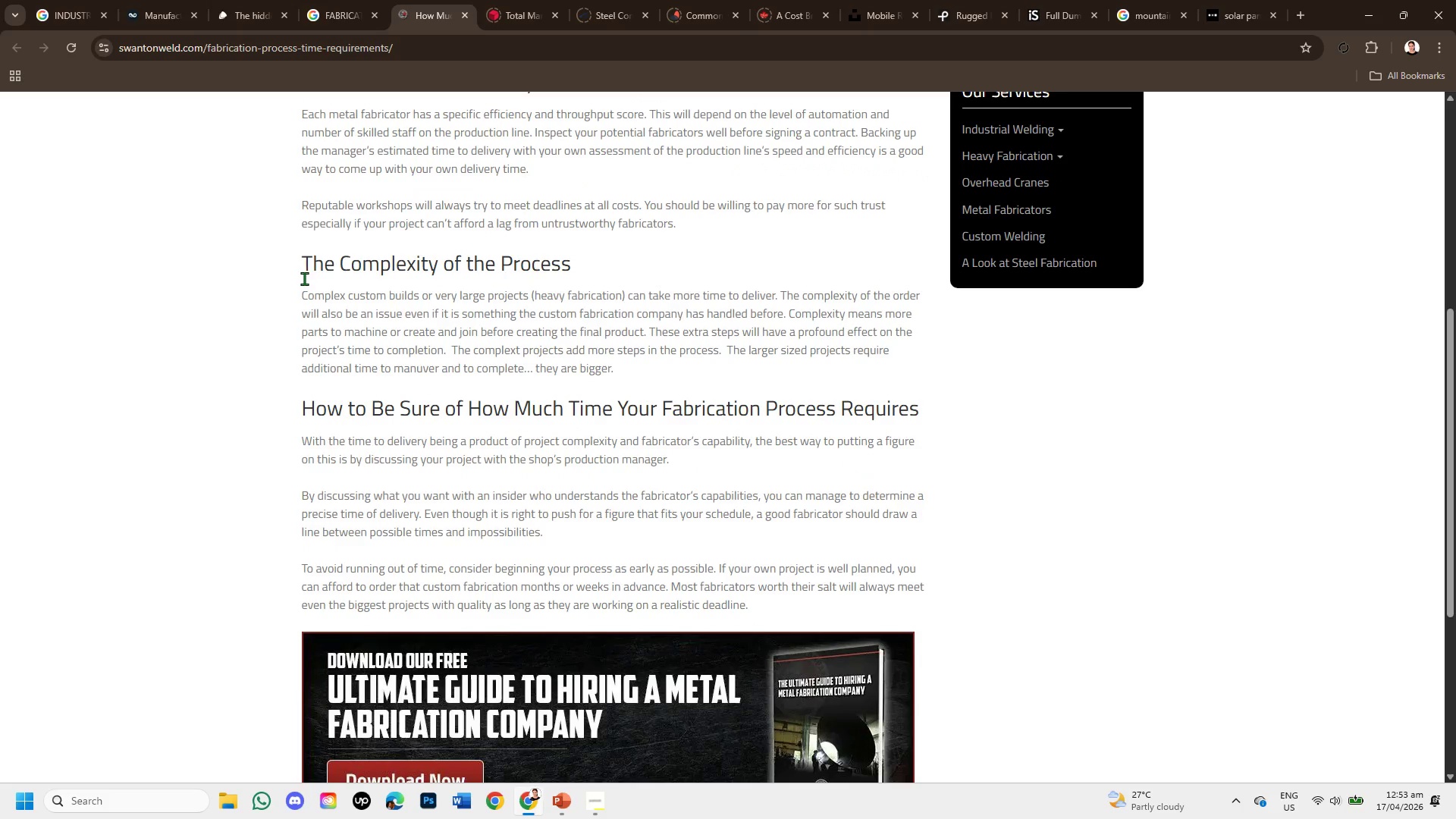 
left_click_drag(start_coordinate=[299, 292], to_coordinate=[780, 370])
 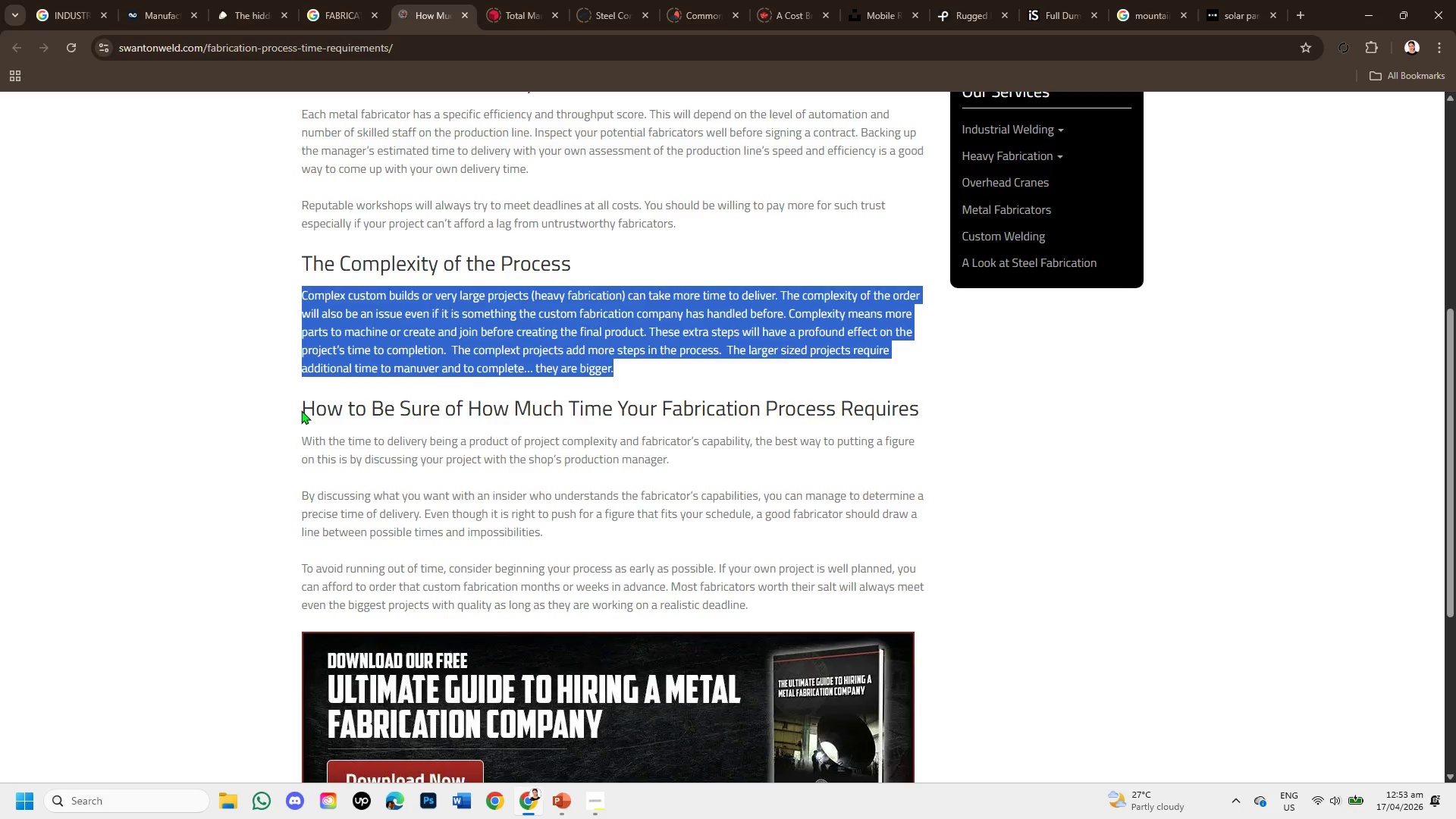 
left_click_drag(start_coordinate=[301, 409], to_coordinate=[715, 345])
 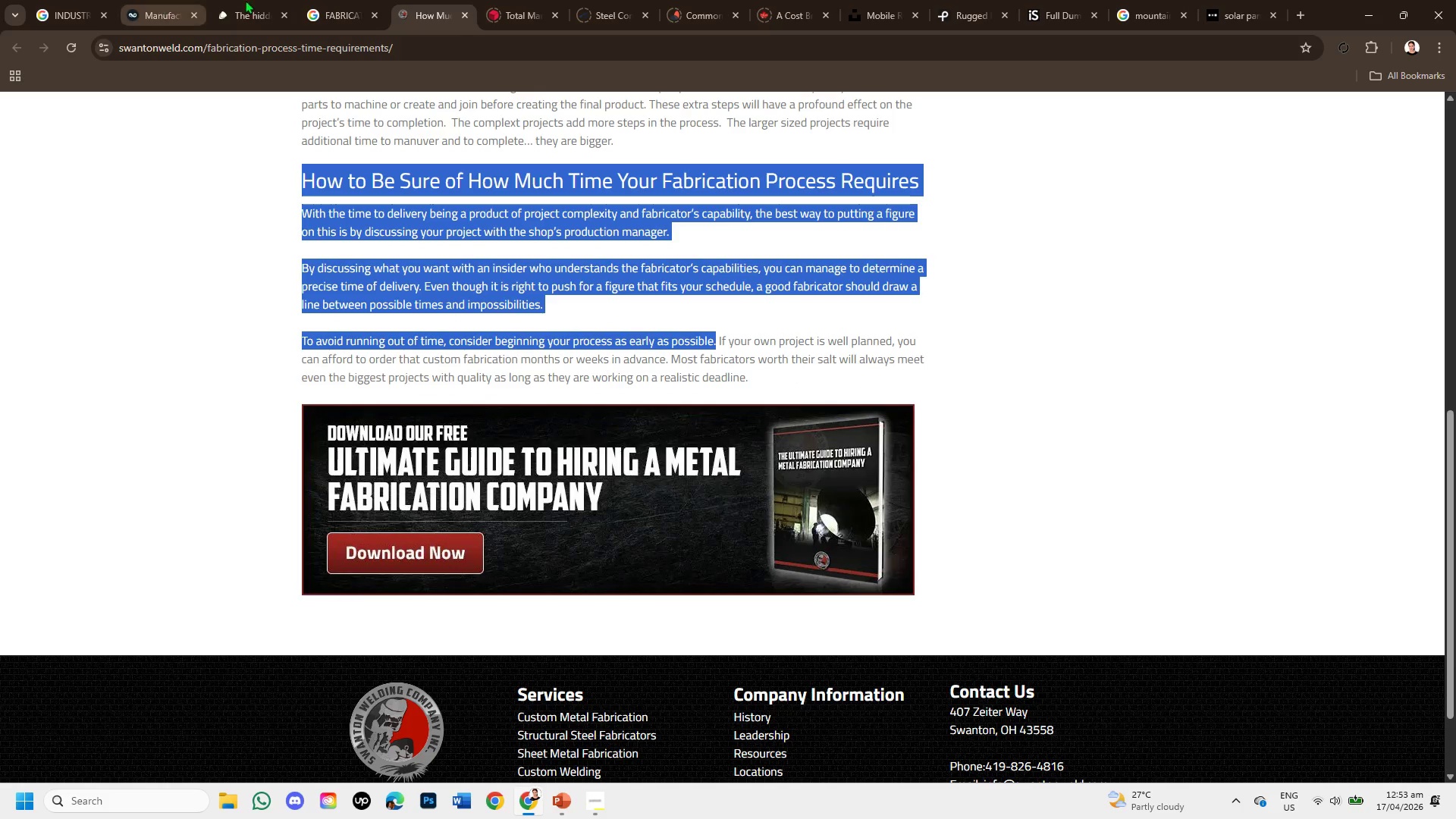 
scroll: coordinate [739, 514], scroll_direction: down, amount: 1.0
 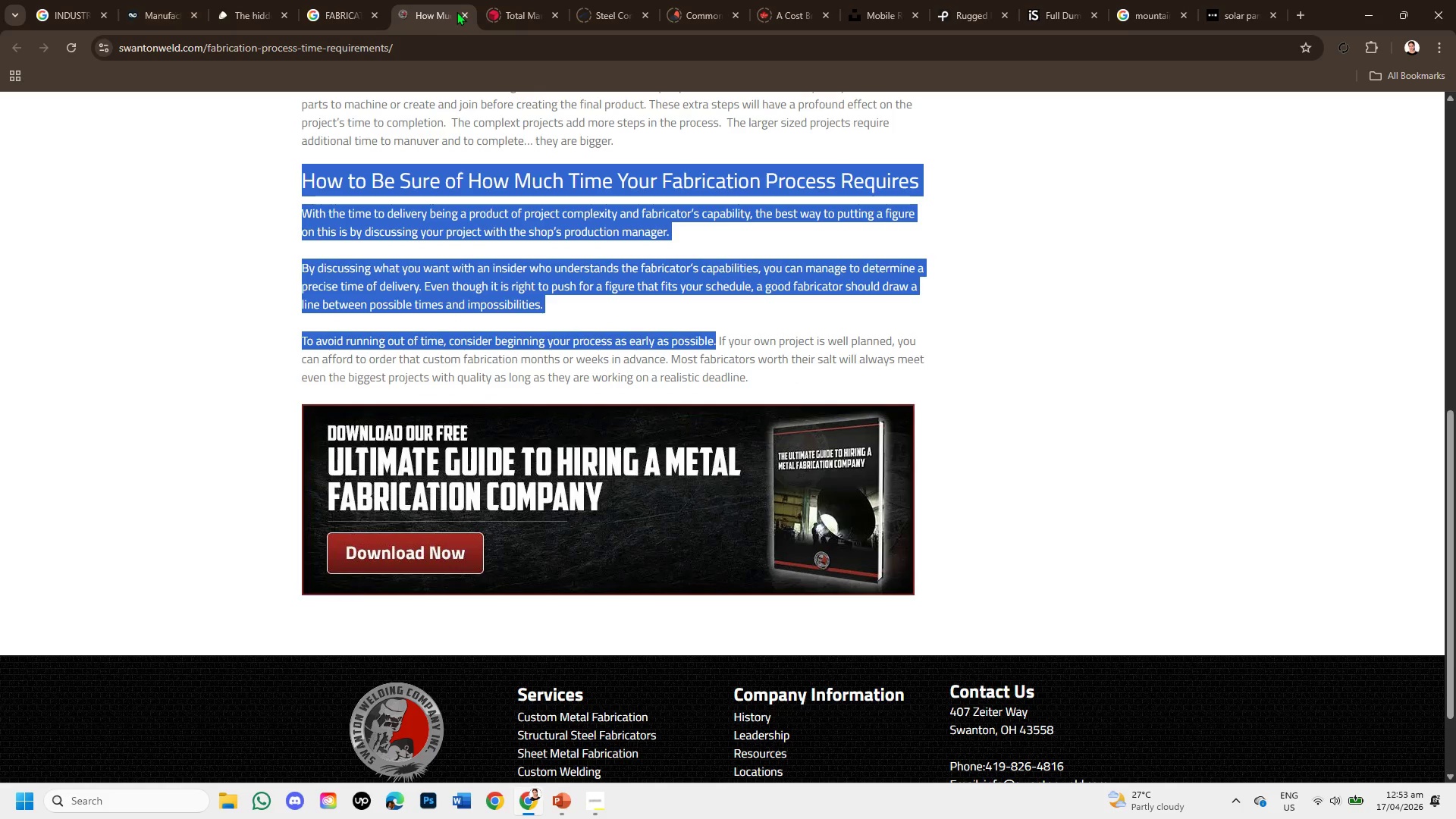 
left_click([463, 16])
 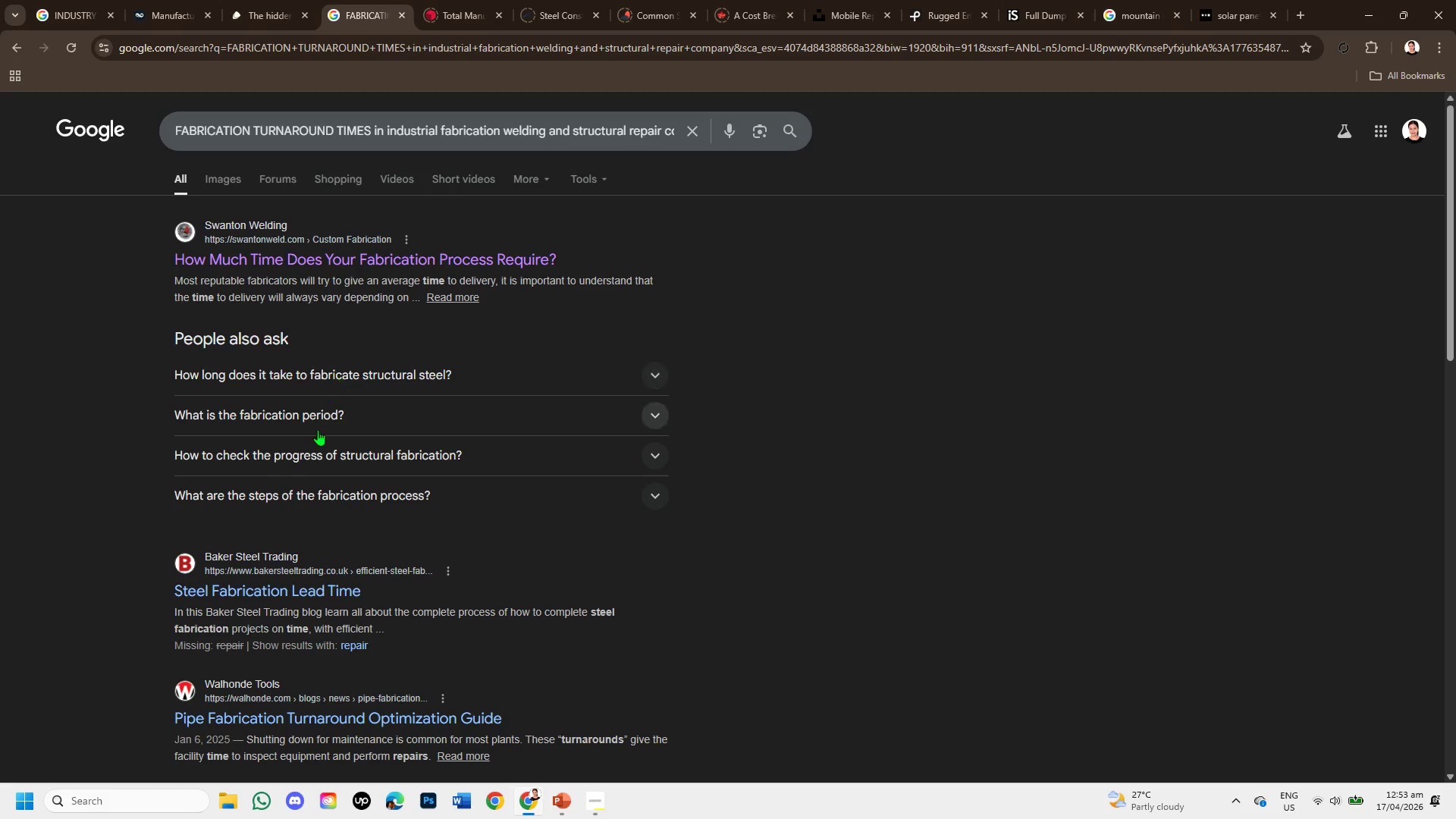 
scroll: coordinate [310, 508], scroll_direction: down, amount: 1.0
 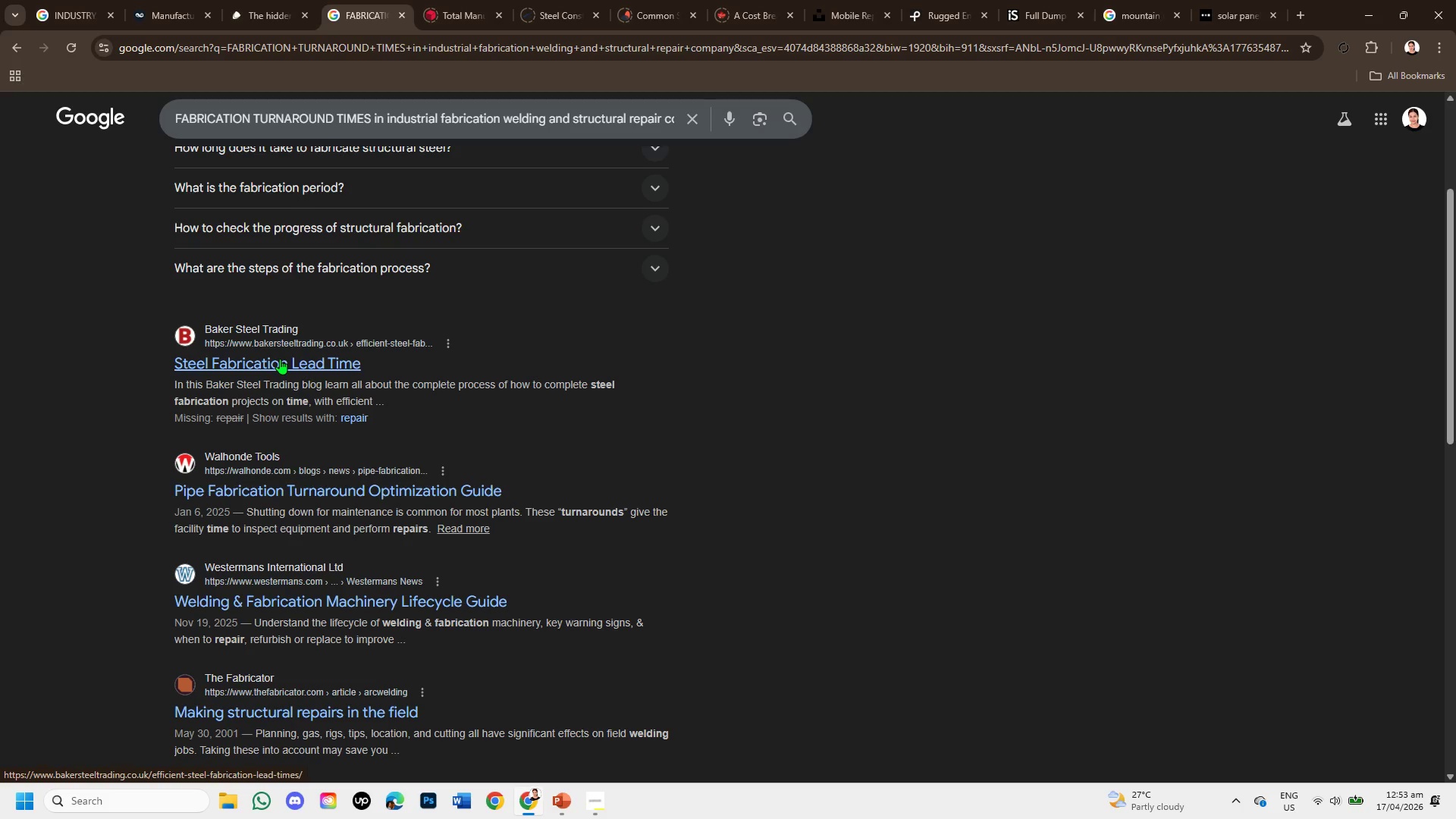 
right_click([280, 359])
 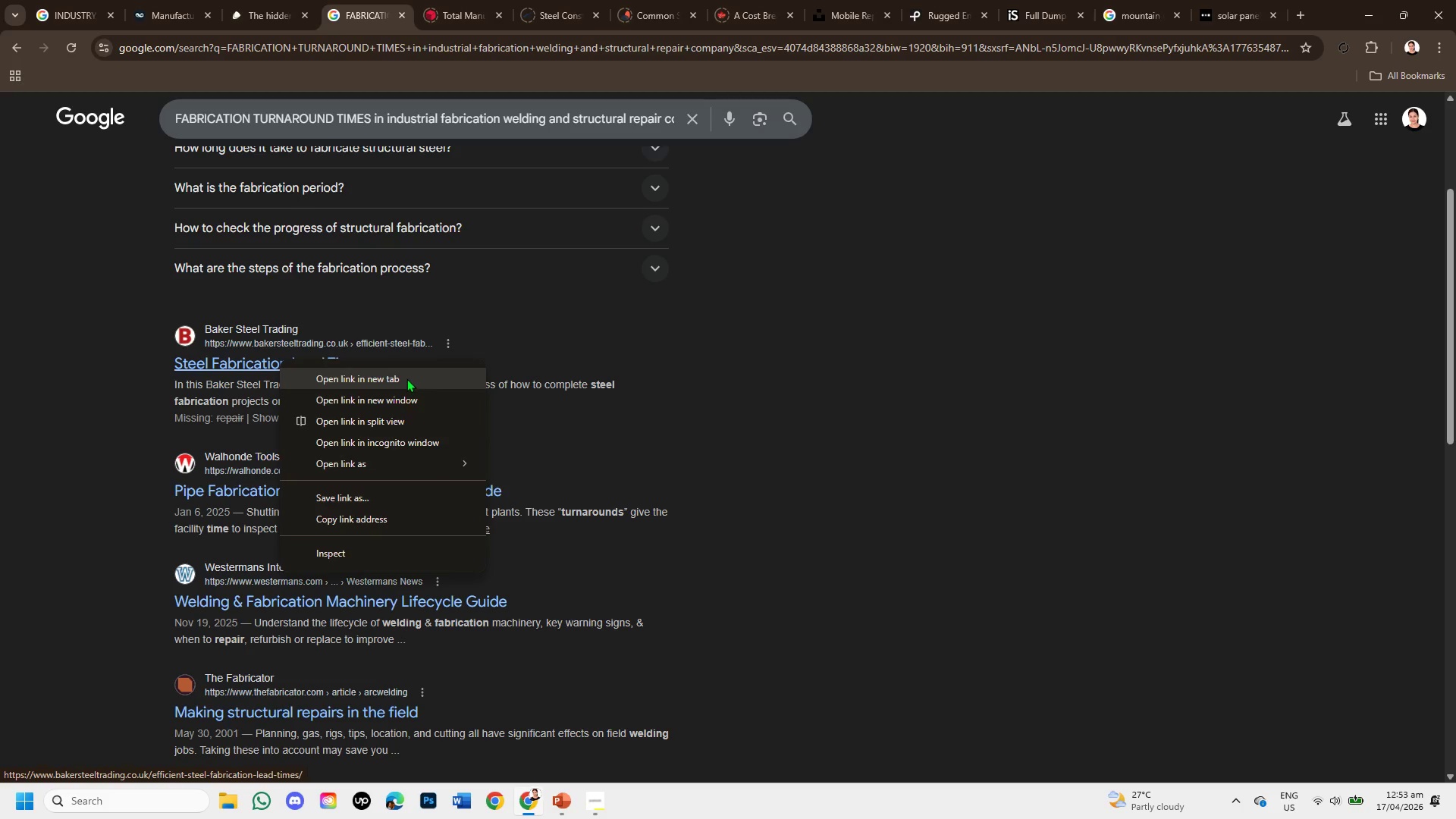 
left_click([406, 378])
 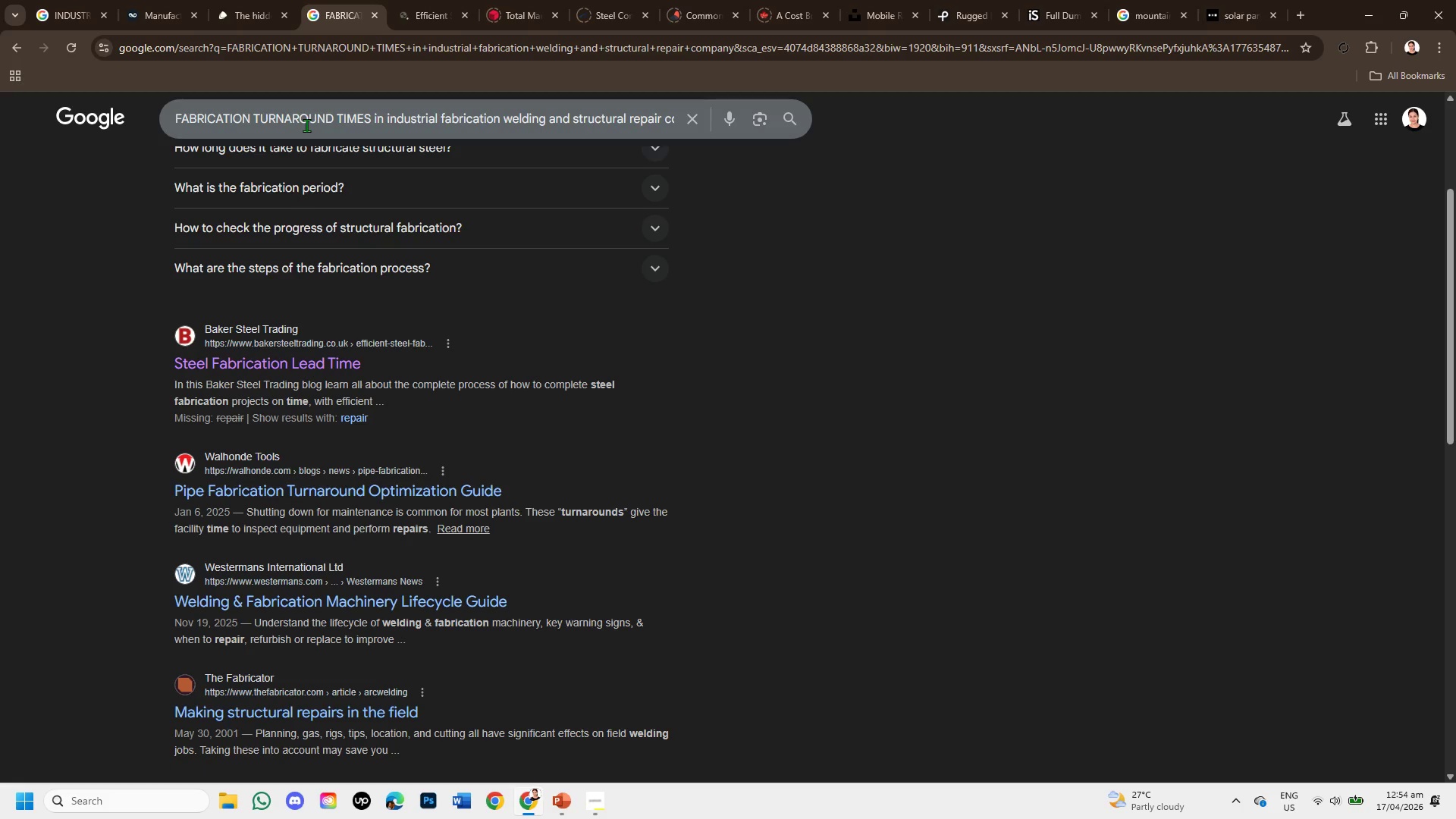 
wait(7.35)
 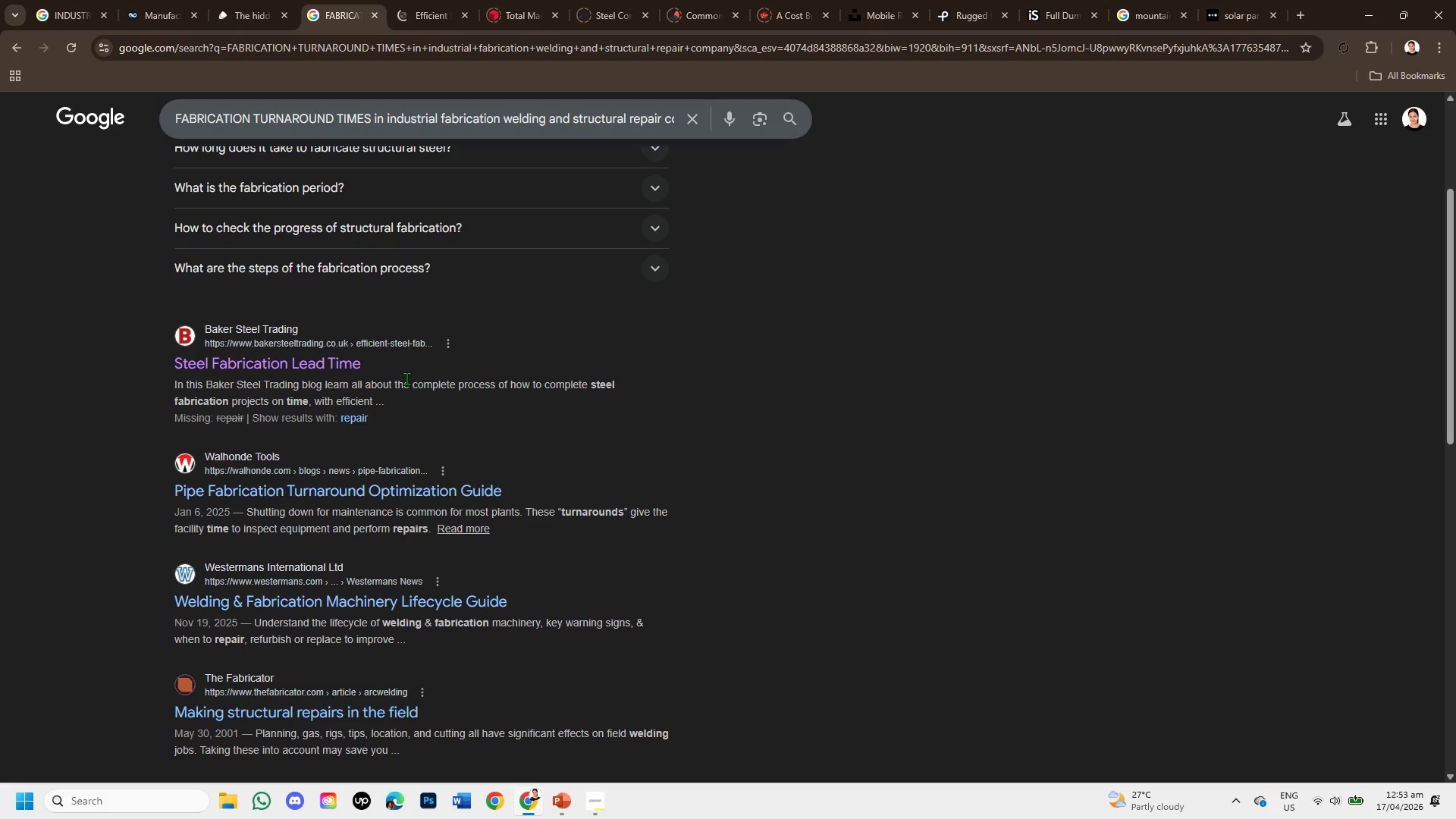 
mouse_move([513, -2])
 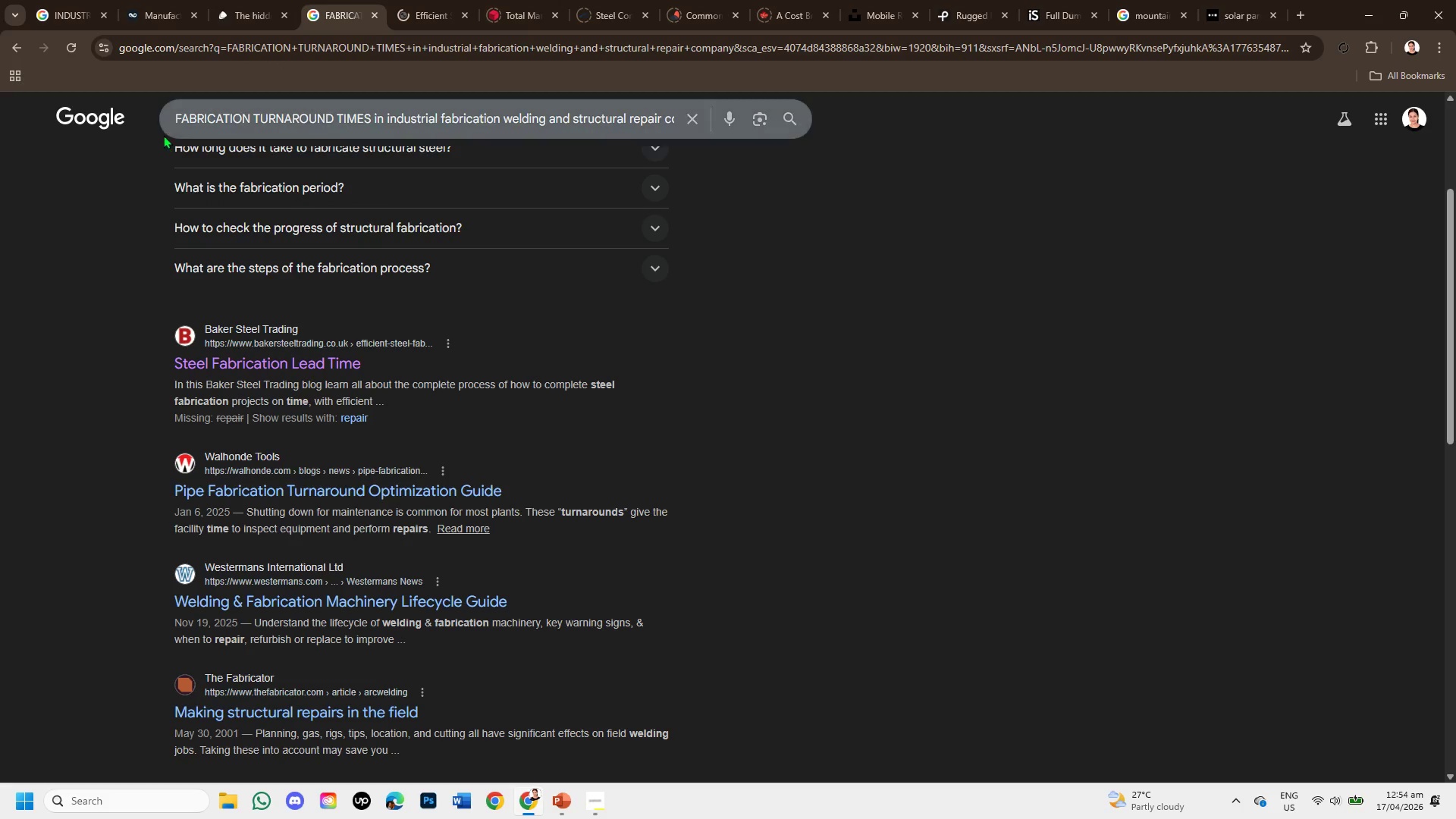 
left_click([431, 11])
 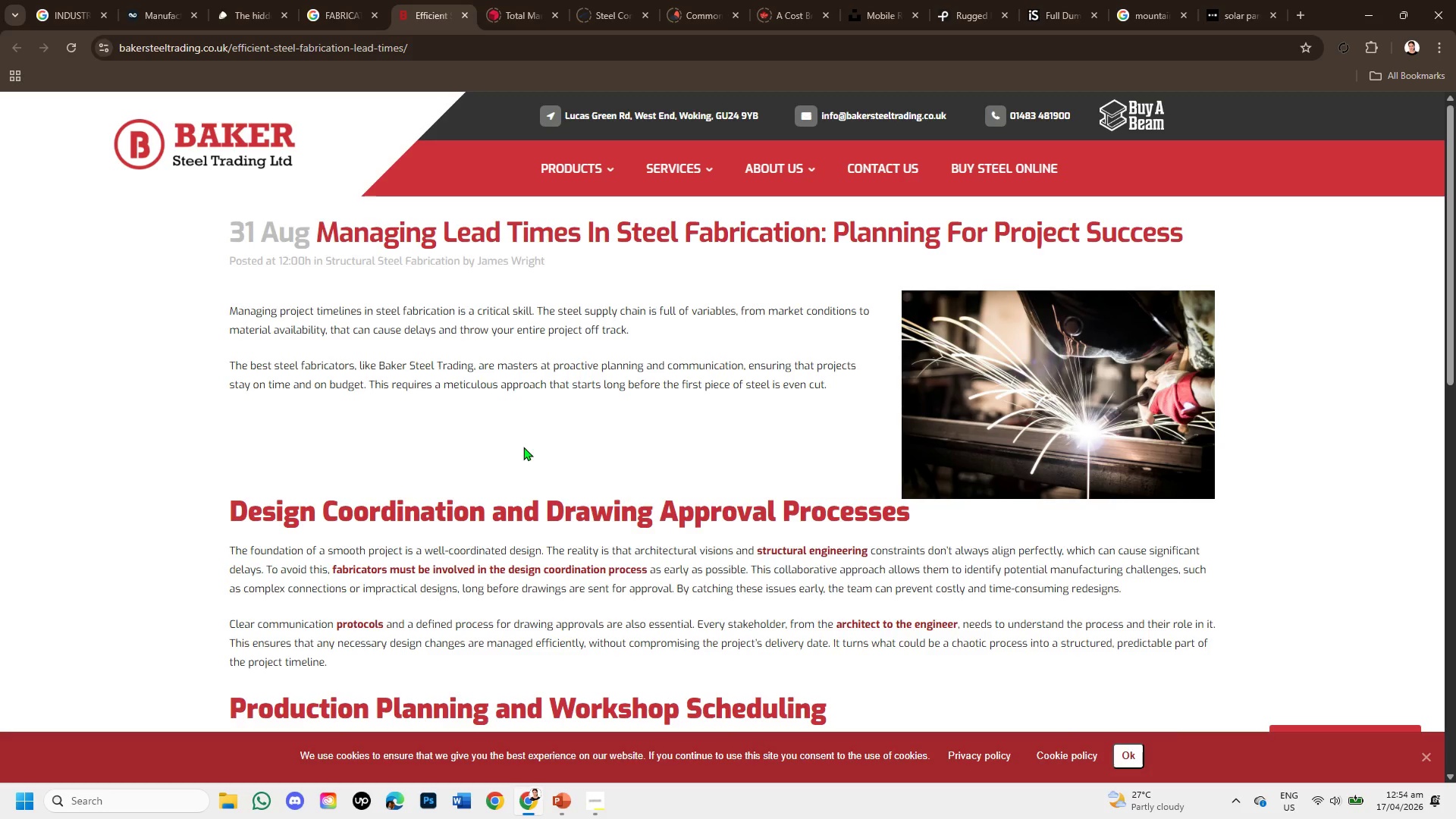 
wait(15.27)
 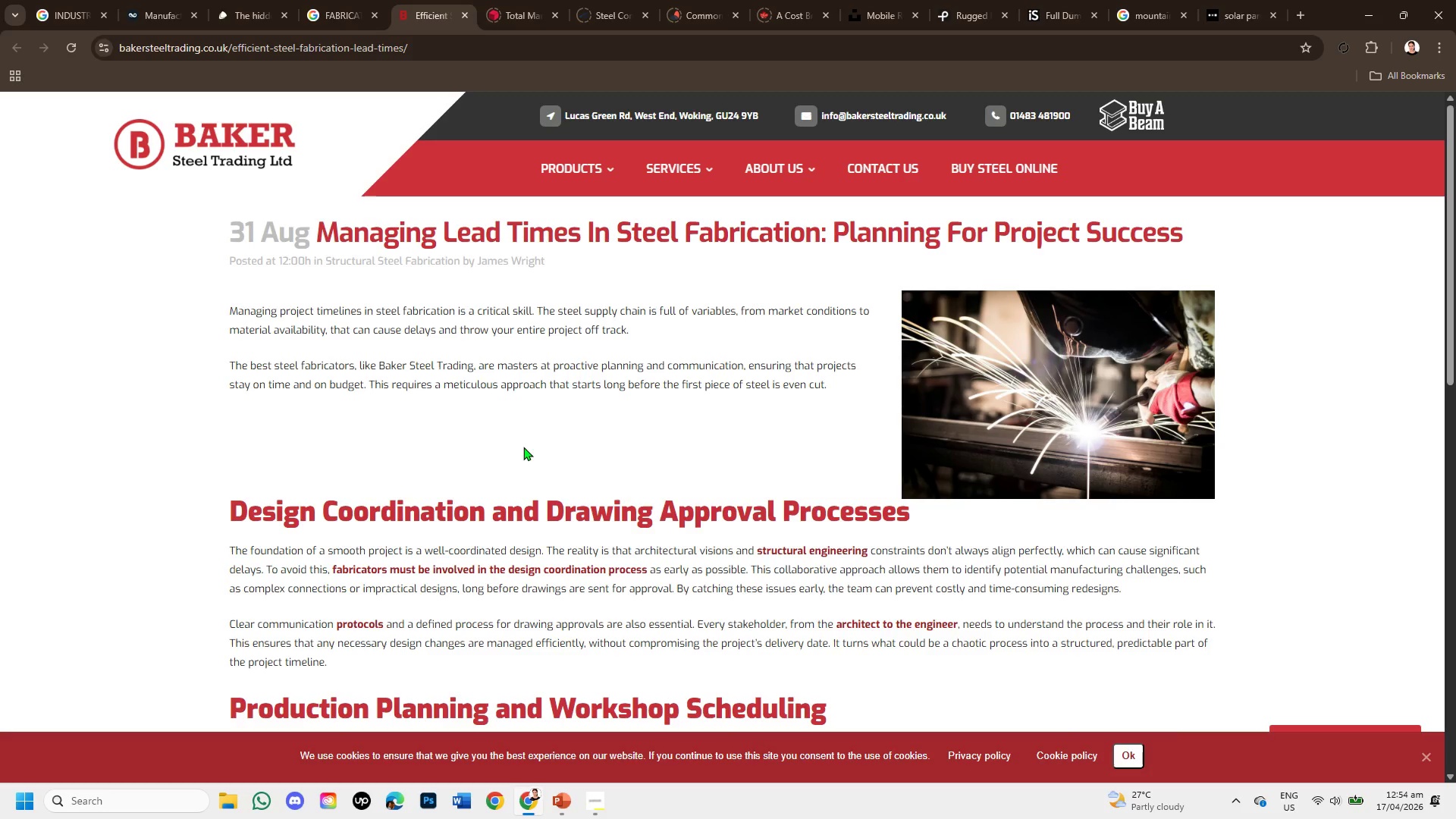 
scroll: coordinate [572, 406], scroll_direction: down, amount: 3.0
 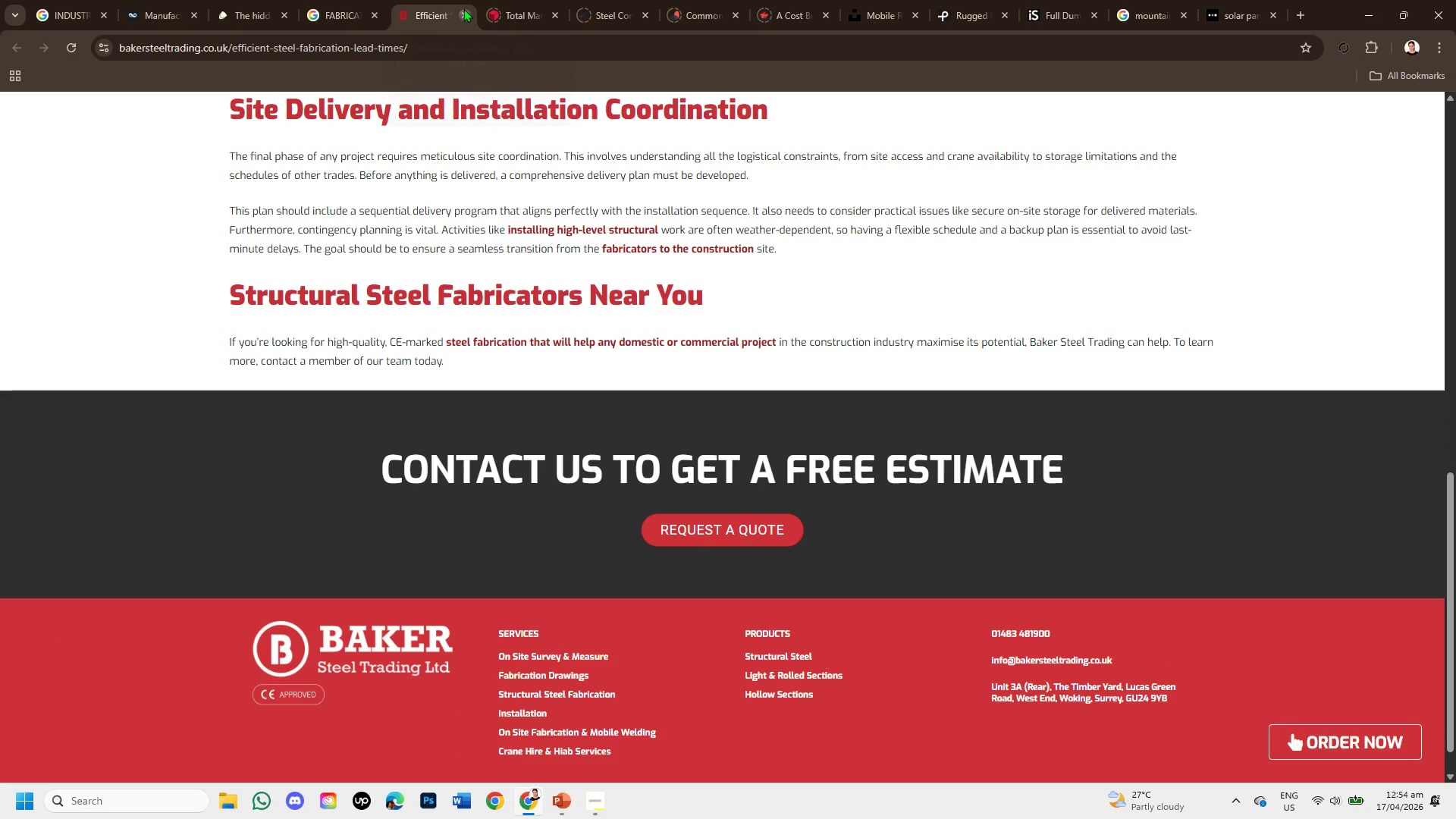 
wait(5.28)
 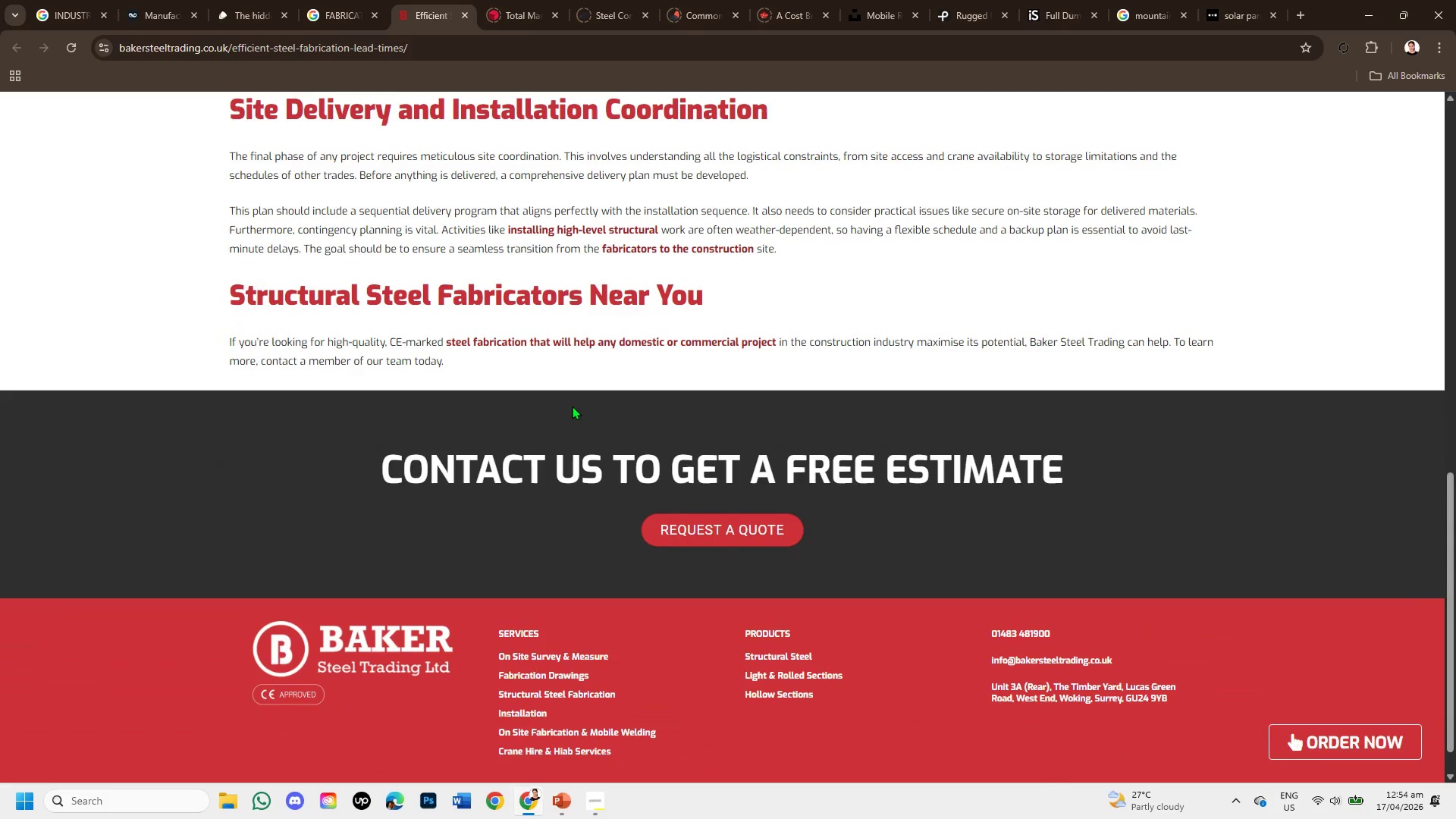 
left_click([337, 11])
 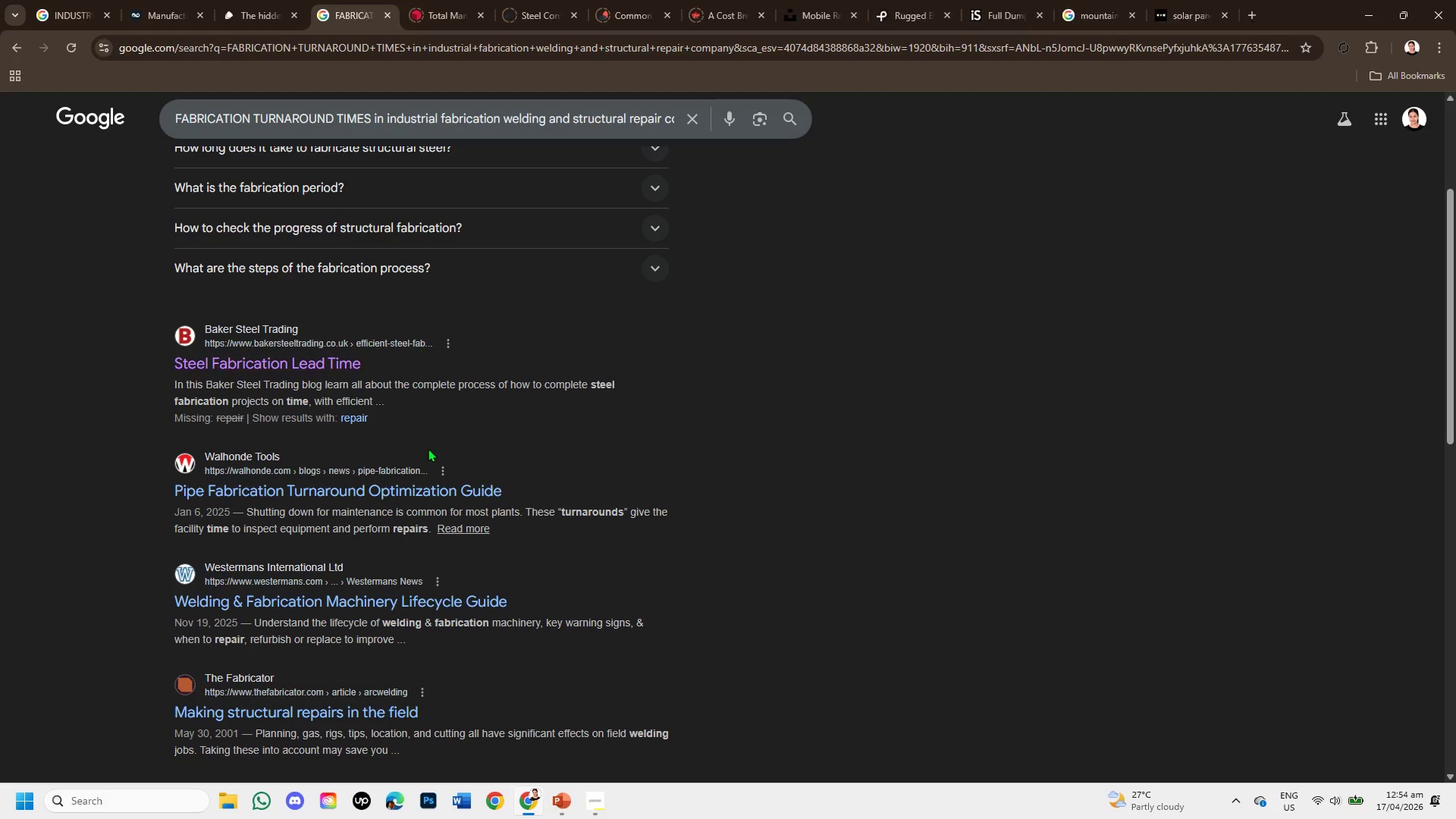 
scroll: coordinate [426, 480], scroll_direction: down, amount: 1.0
 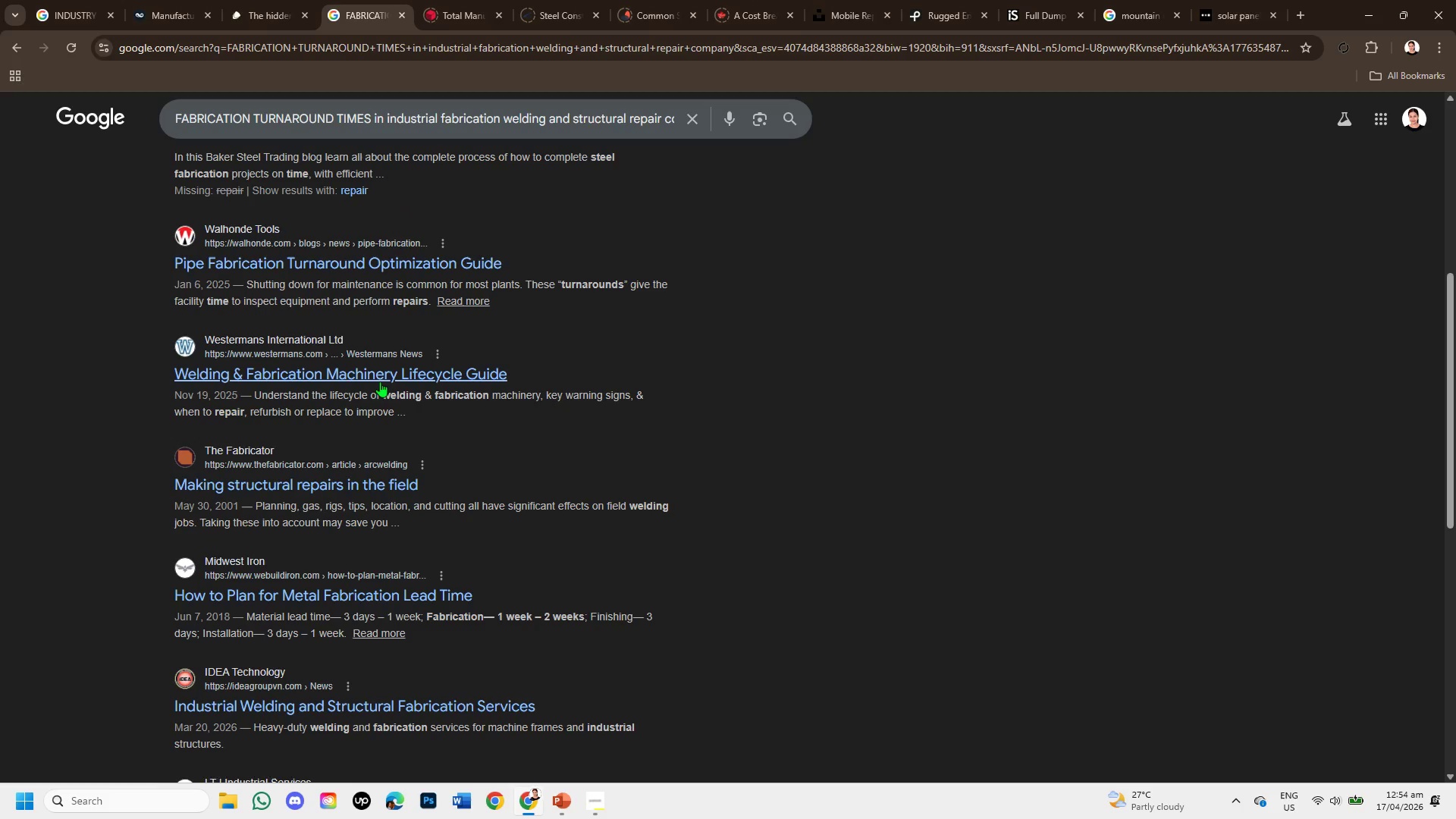 
right_click([376, 374])
 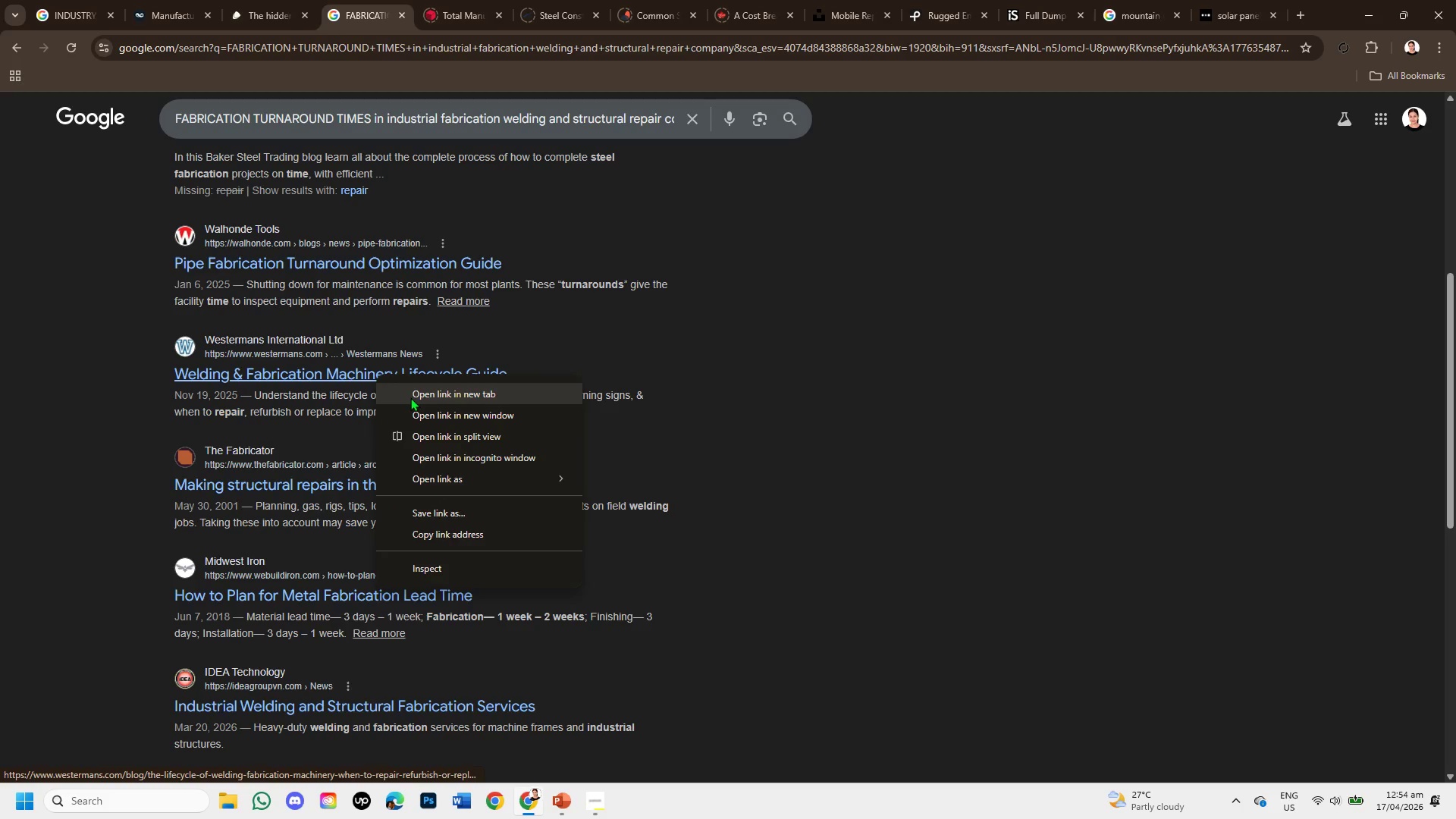 
left_click([410, 397])
 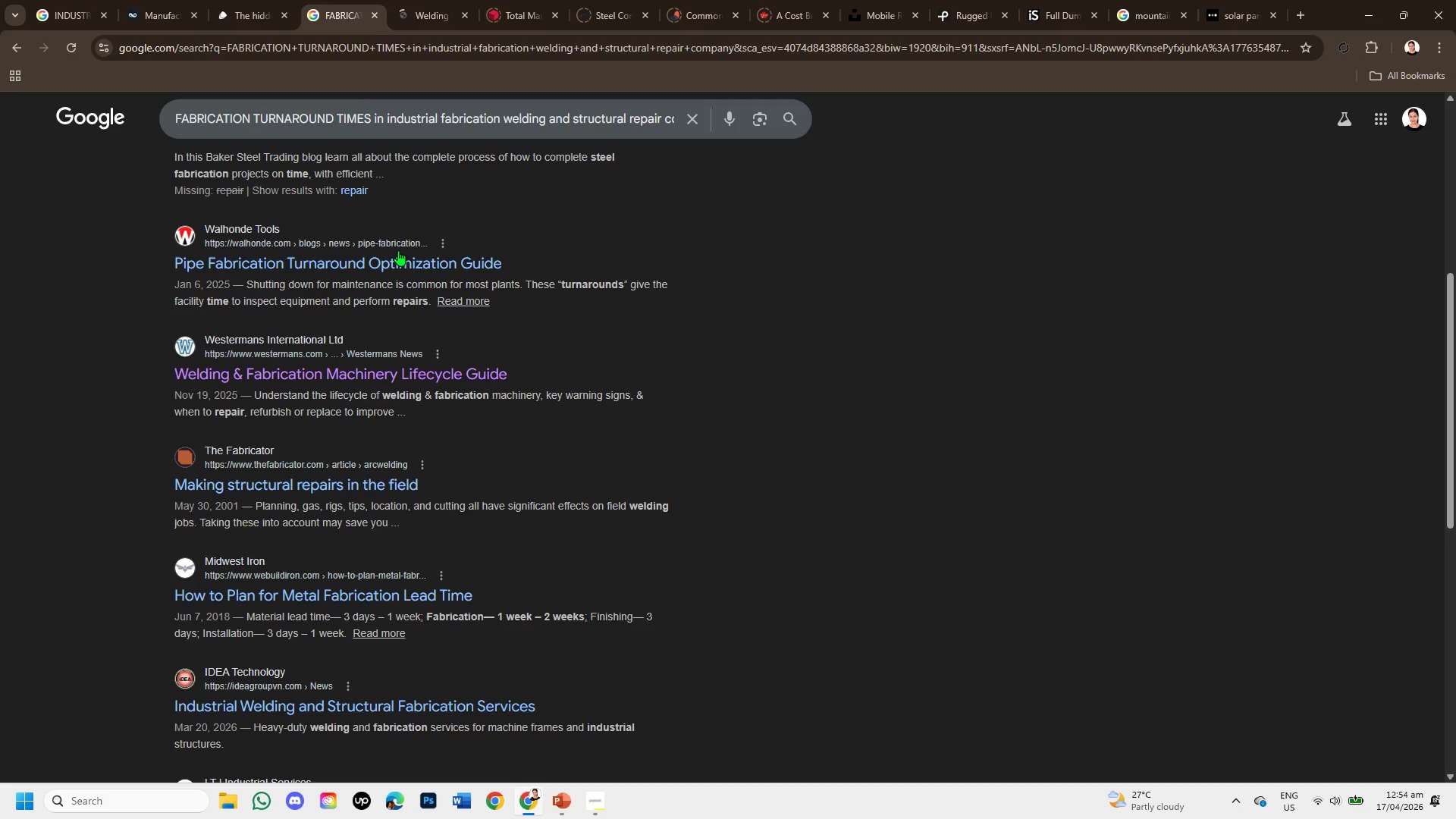 
left_click([414, 8])
 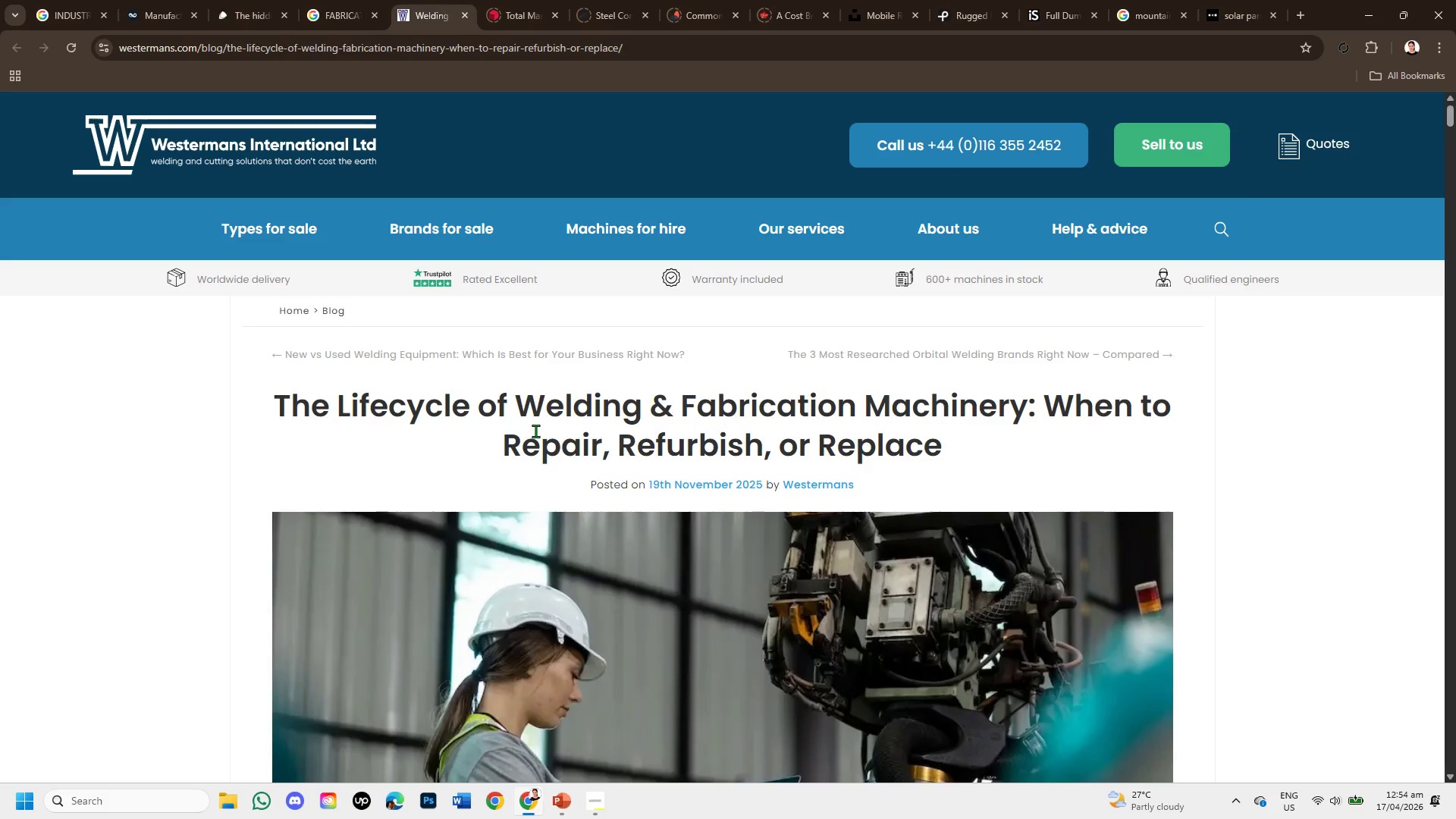 
wait(7.48)
 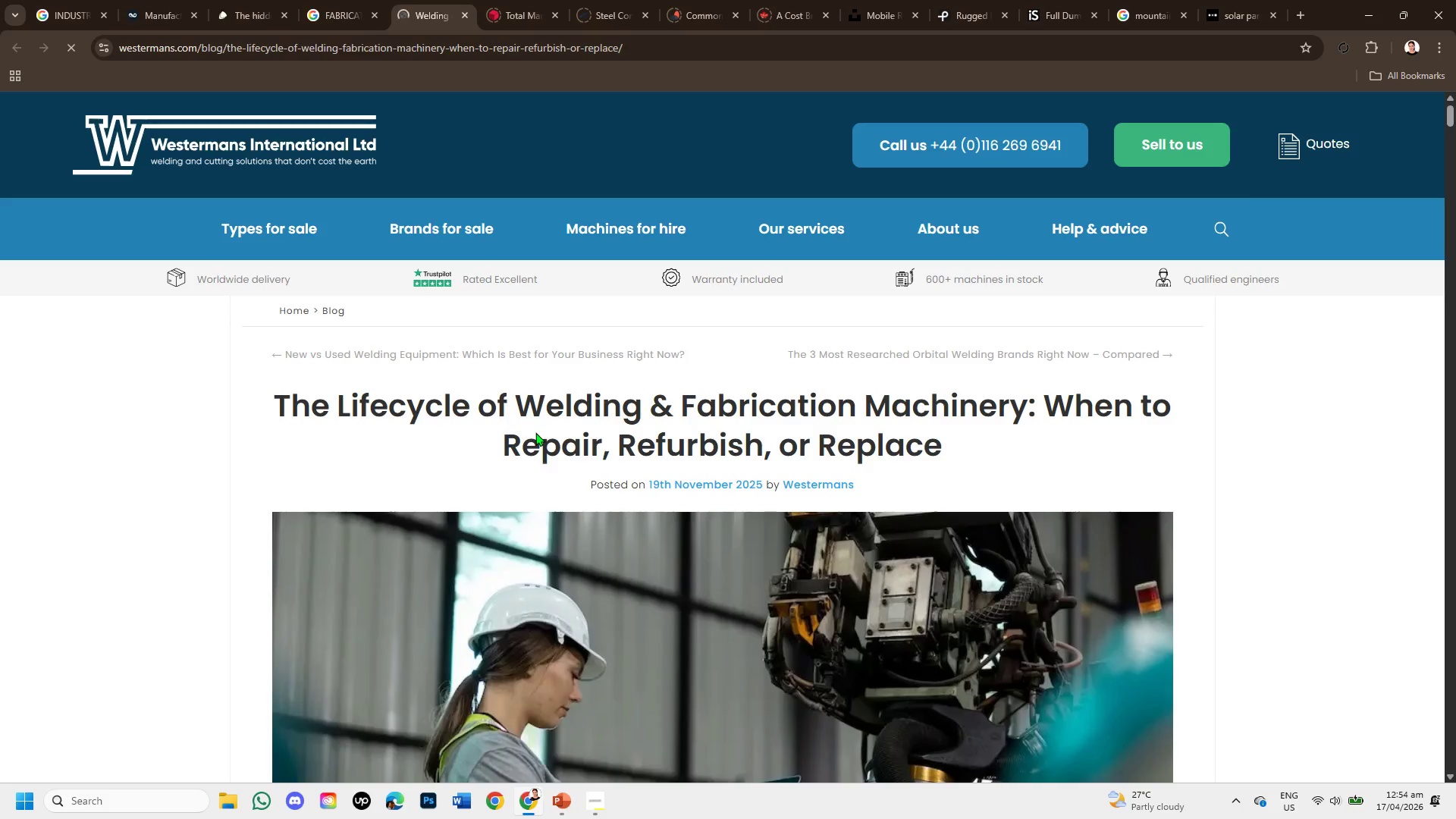 
scroll: coordinate [563, 585], scroll_direction: down, amount: 3.0
 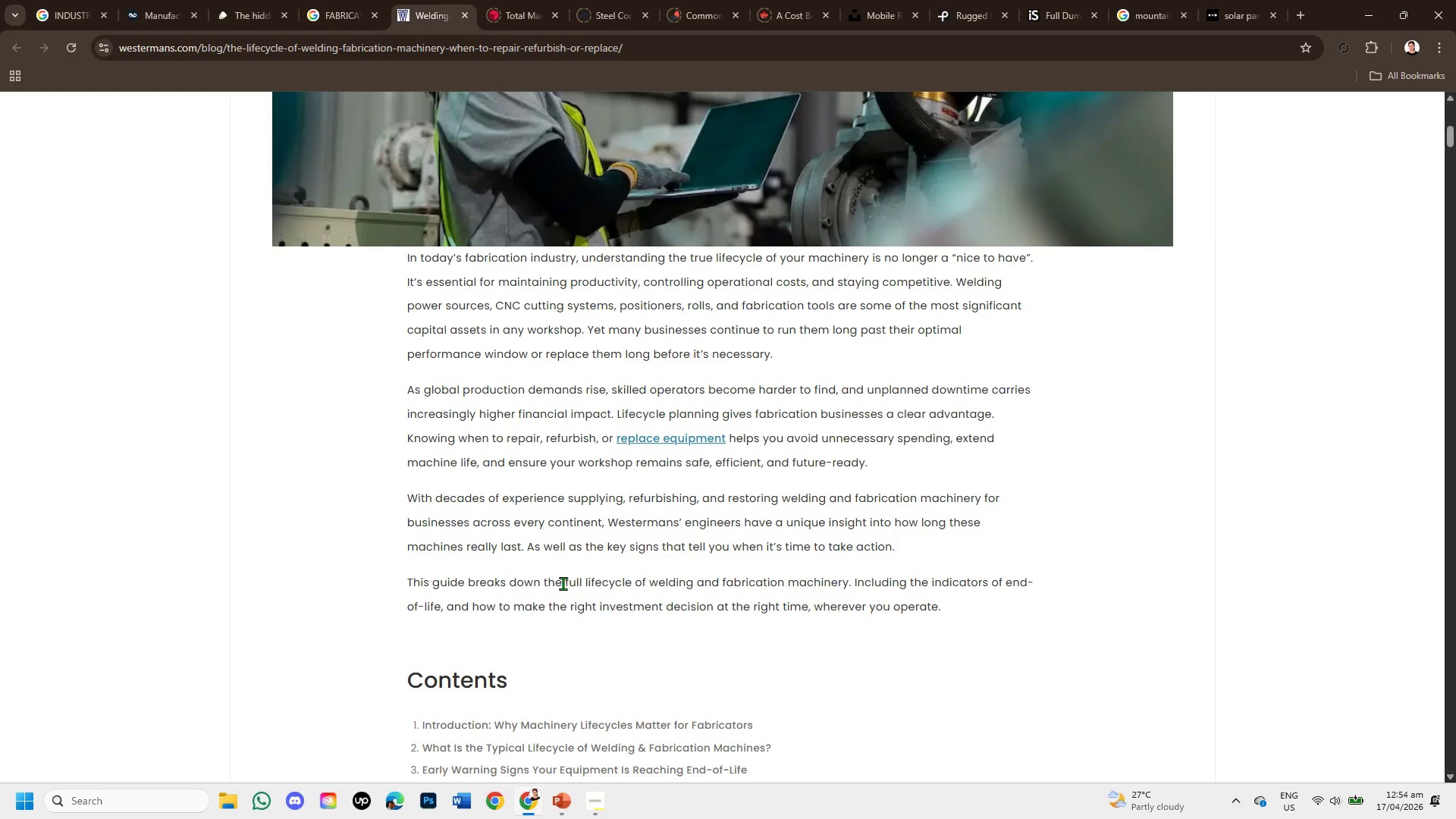 
wait(6.49)
 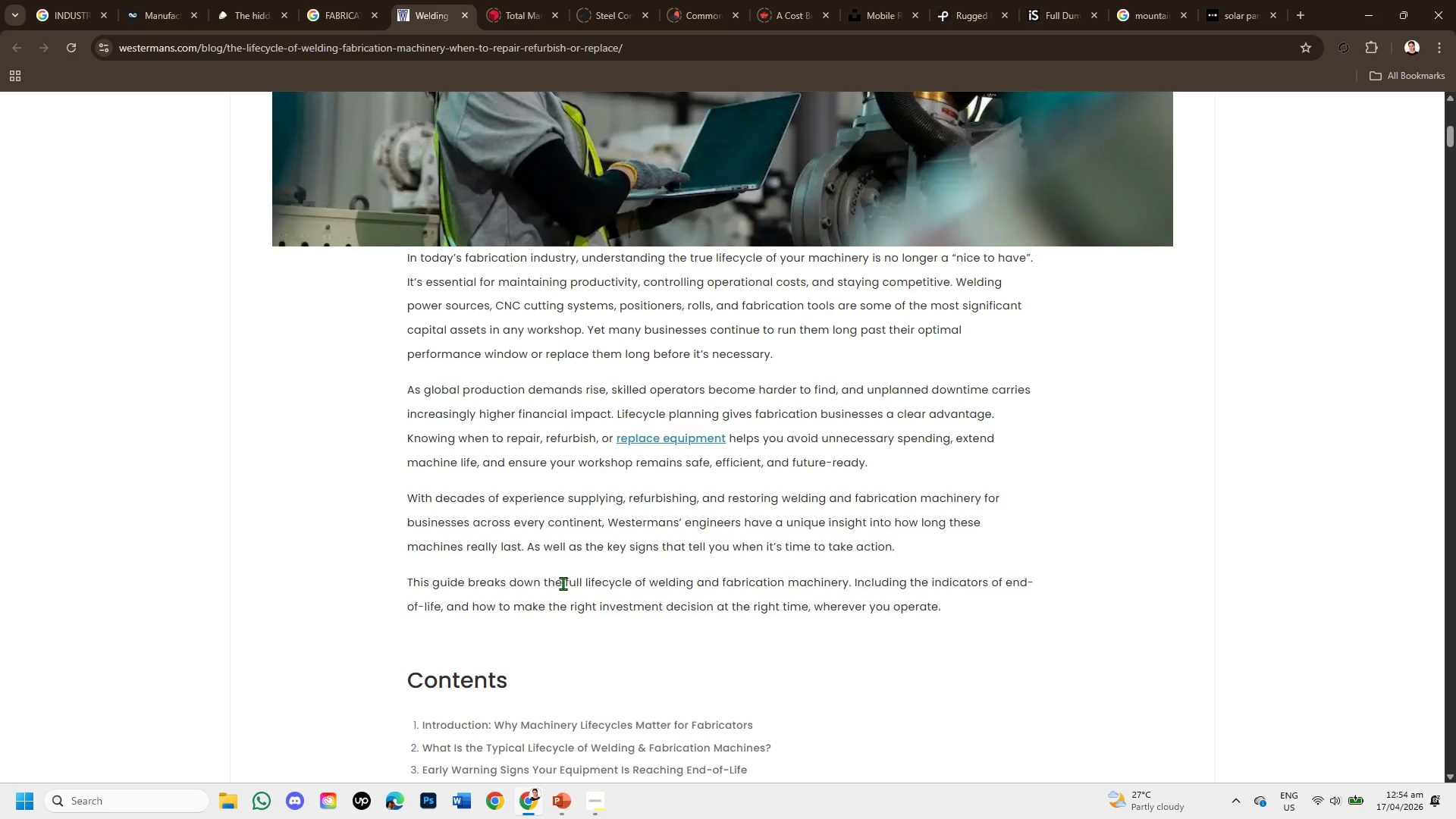 
scroll: coordinate [563, 583], scroll_direction: down, amount: 5.0
 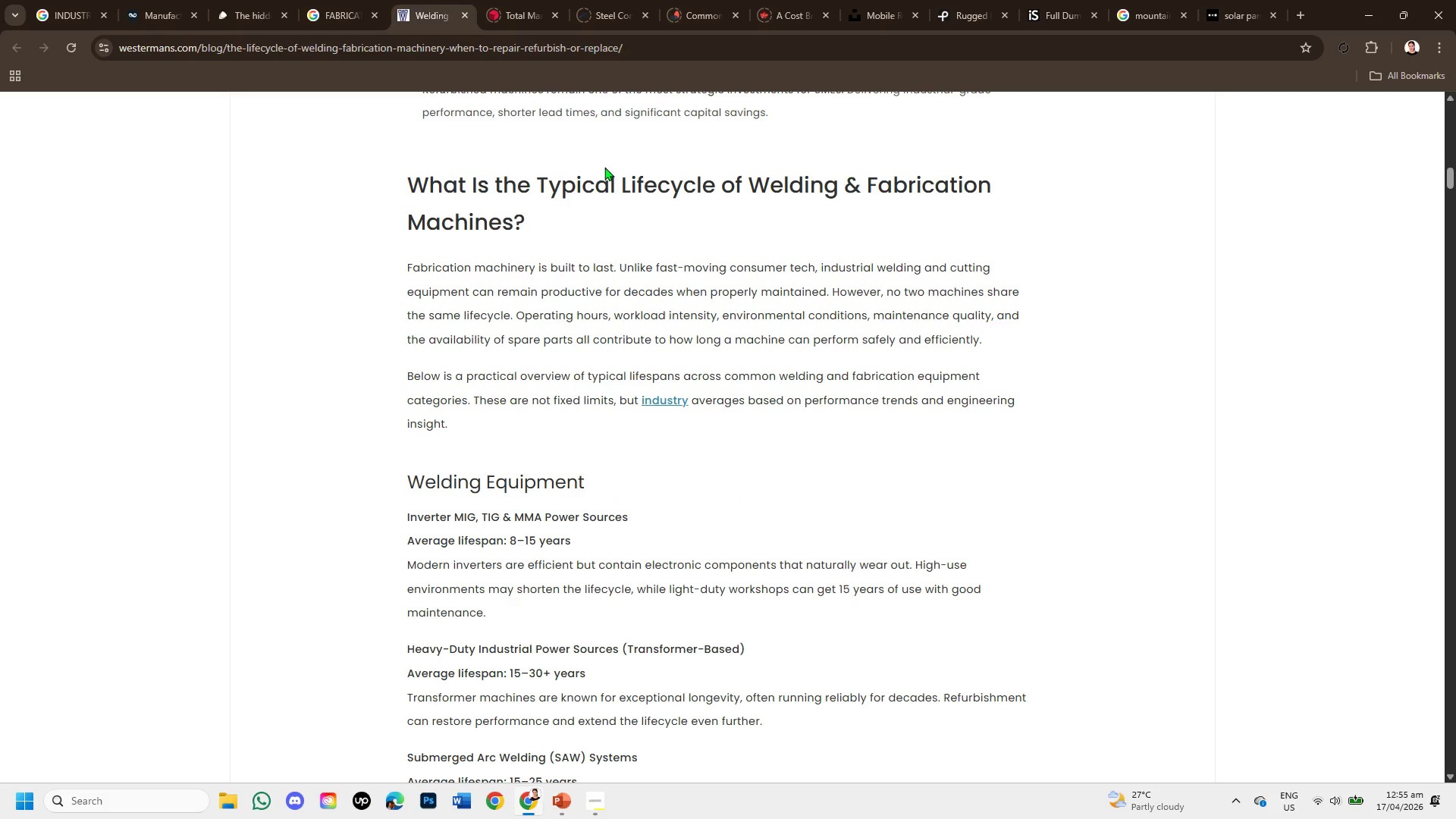 
mouse_move([375, -28])
 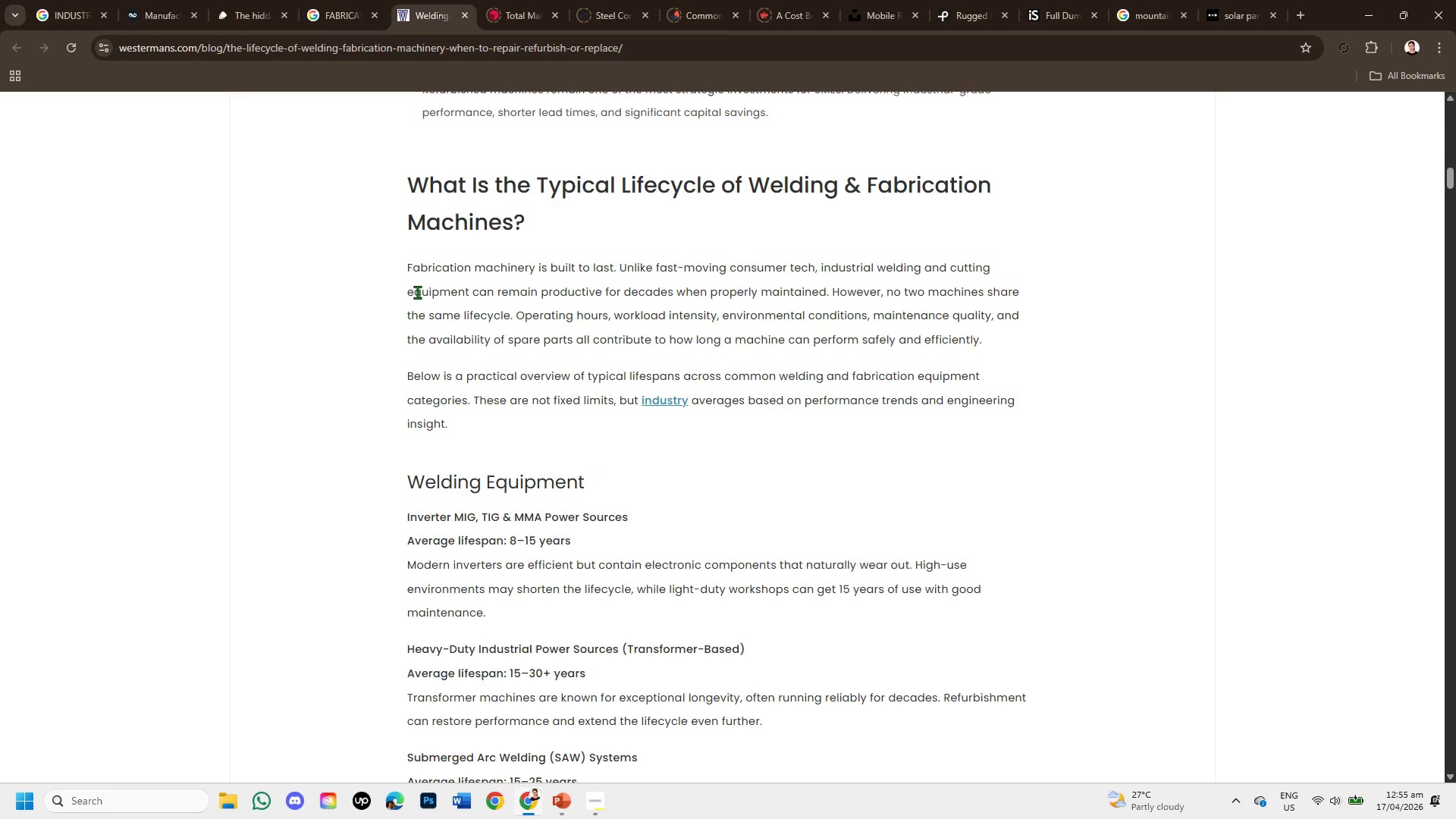 
left_click_drag(start_coordinate=[401, 288], to_coordinate=[1000, 354])
 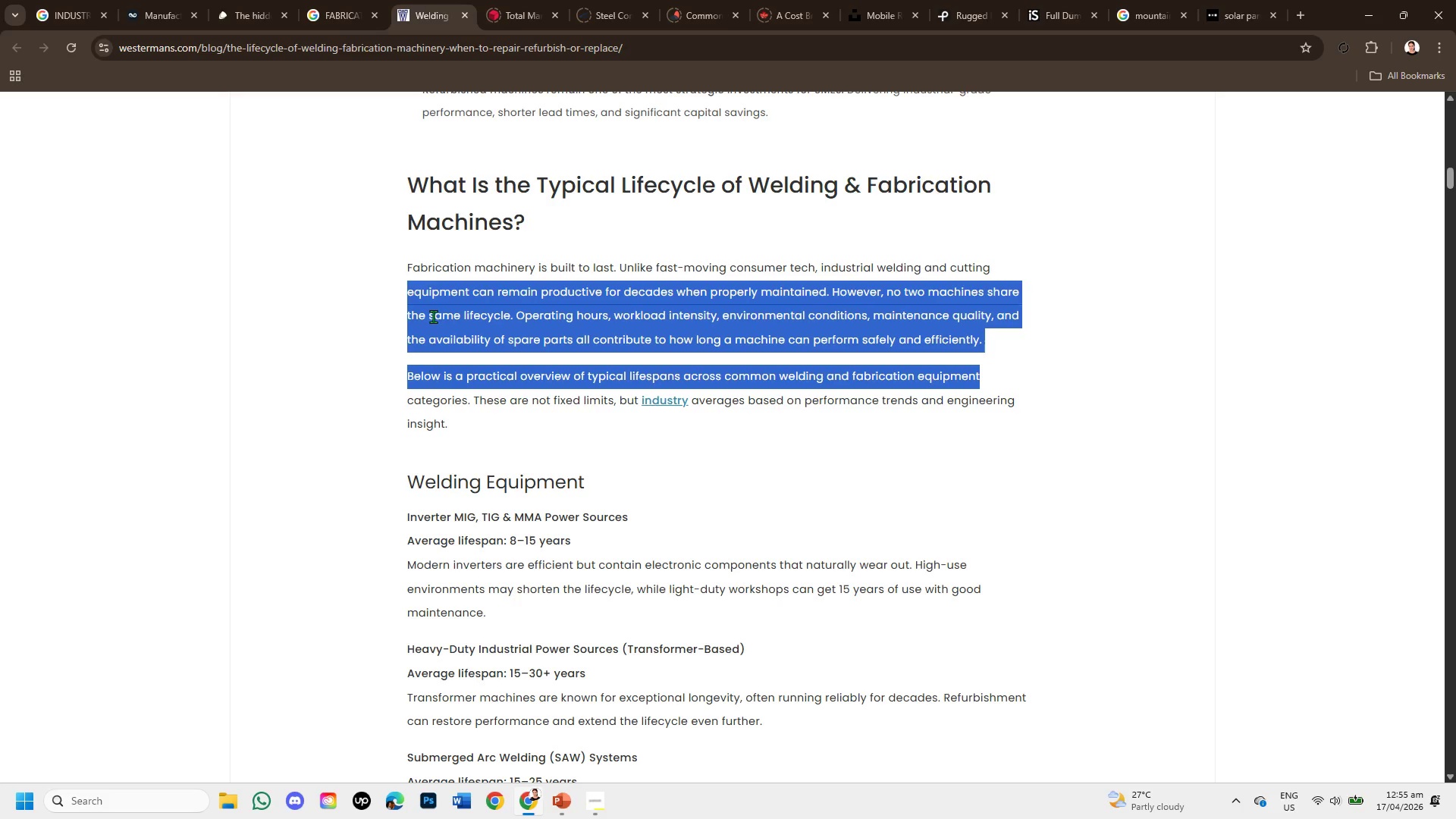 
left_click([400, 360])
 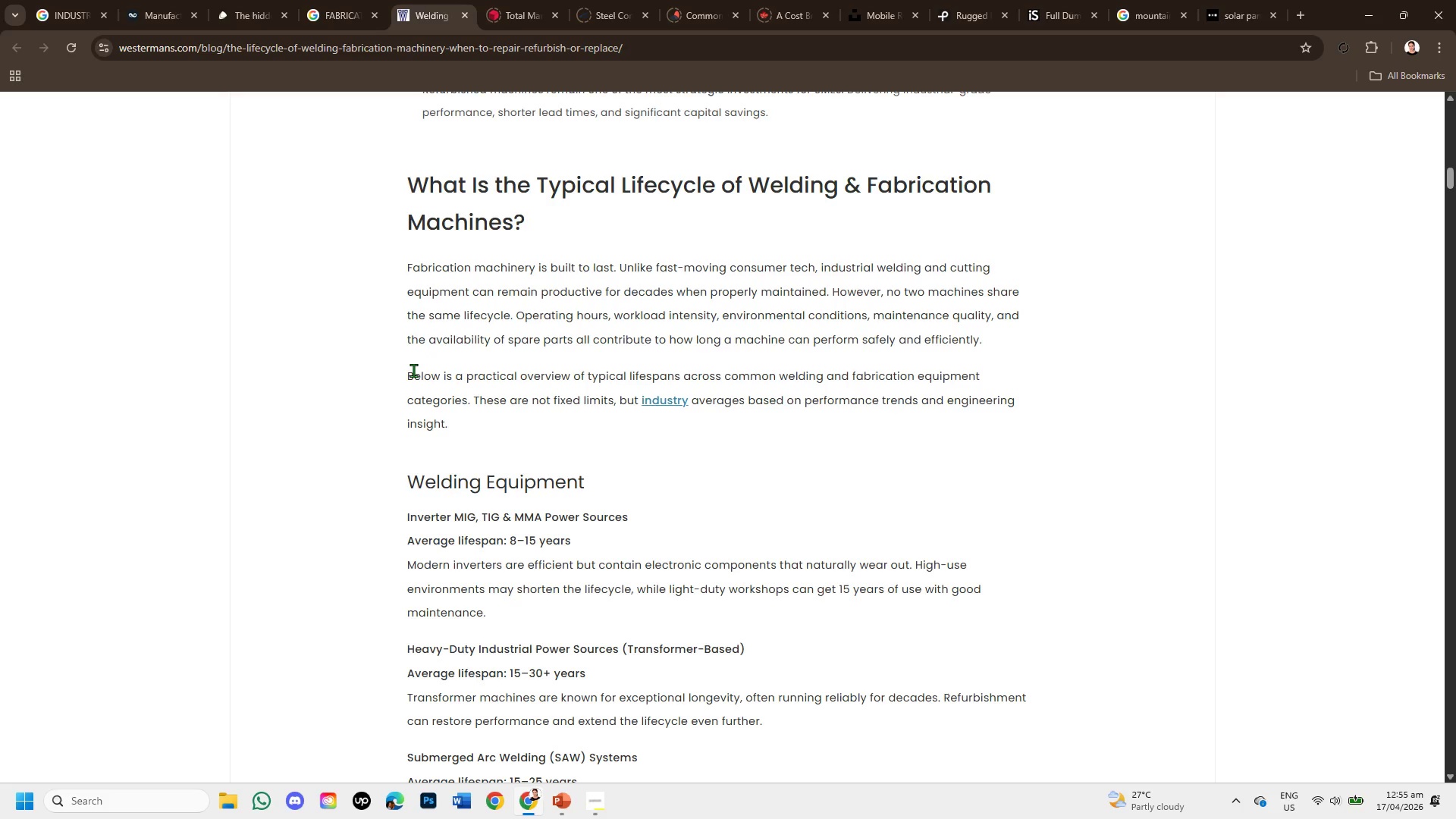 
left_click_drag(start_coordinate=[413, 370], to_coordinate=[581, 441])
 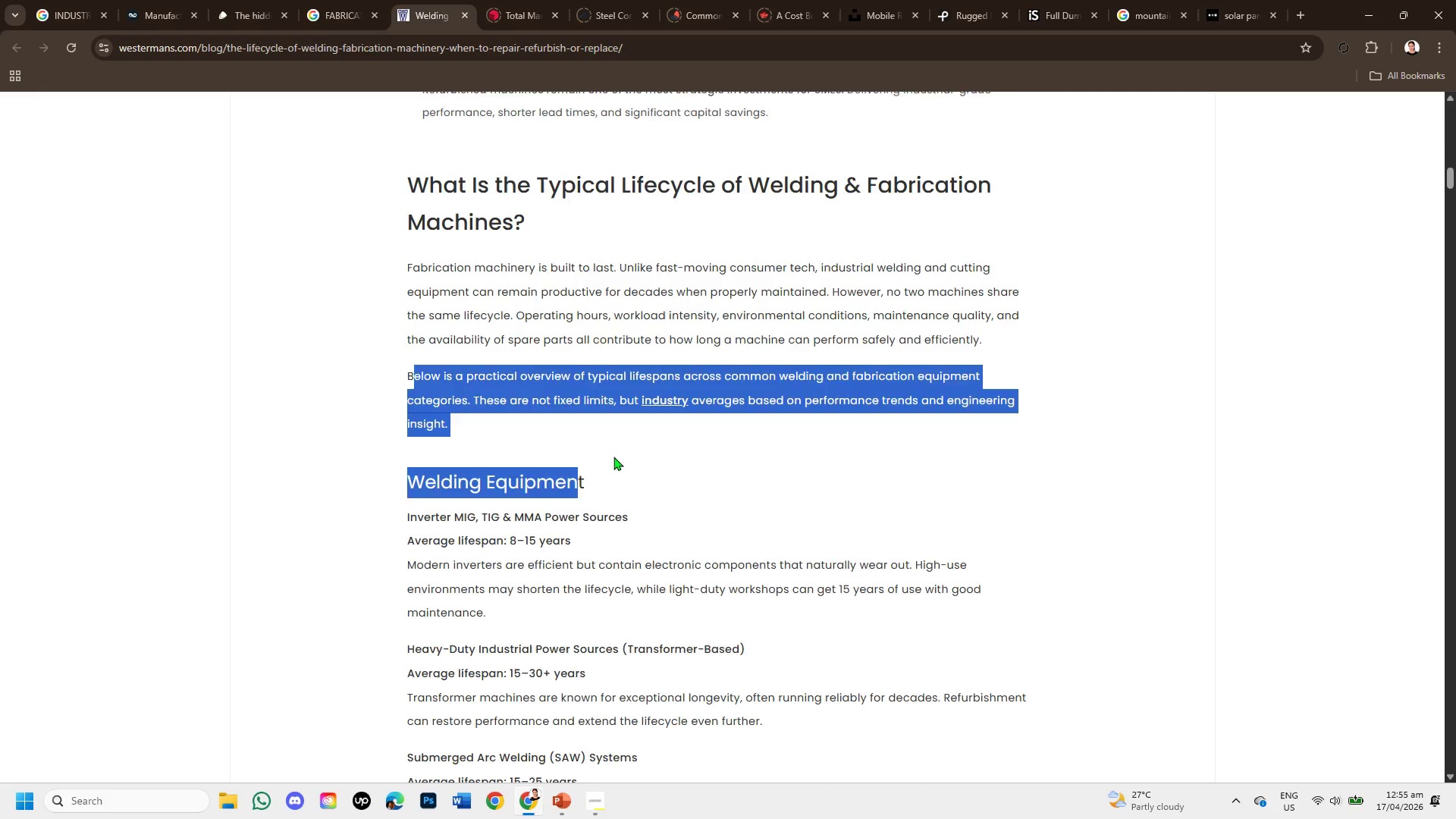 
scroll: coordinate [613, 457], scroll_direction: down, amount: 1.0
 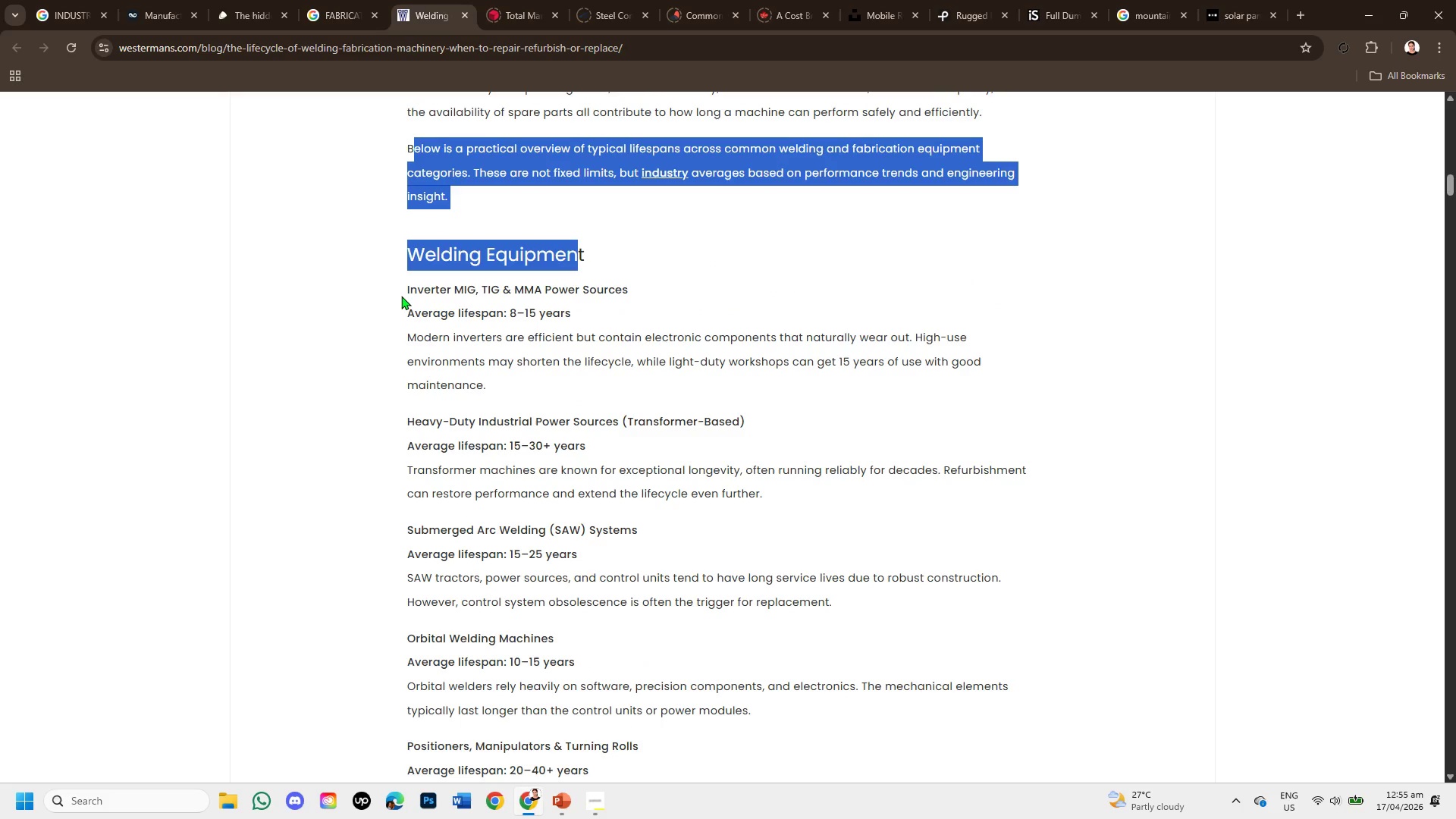 
left_click_drag(start_coordinate=[386, 290], to_coordinate=[519, 384])
 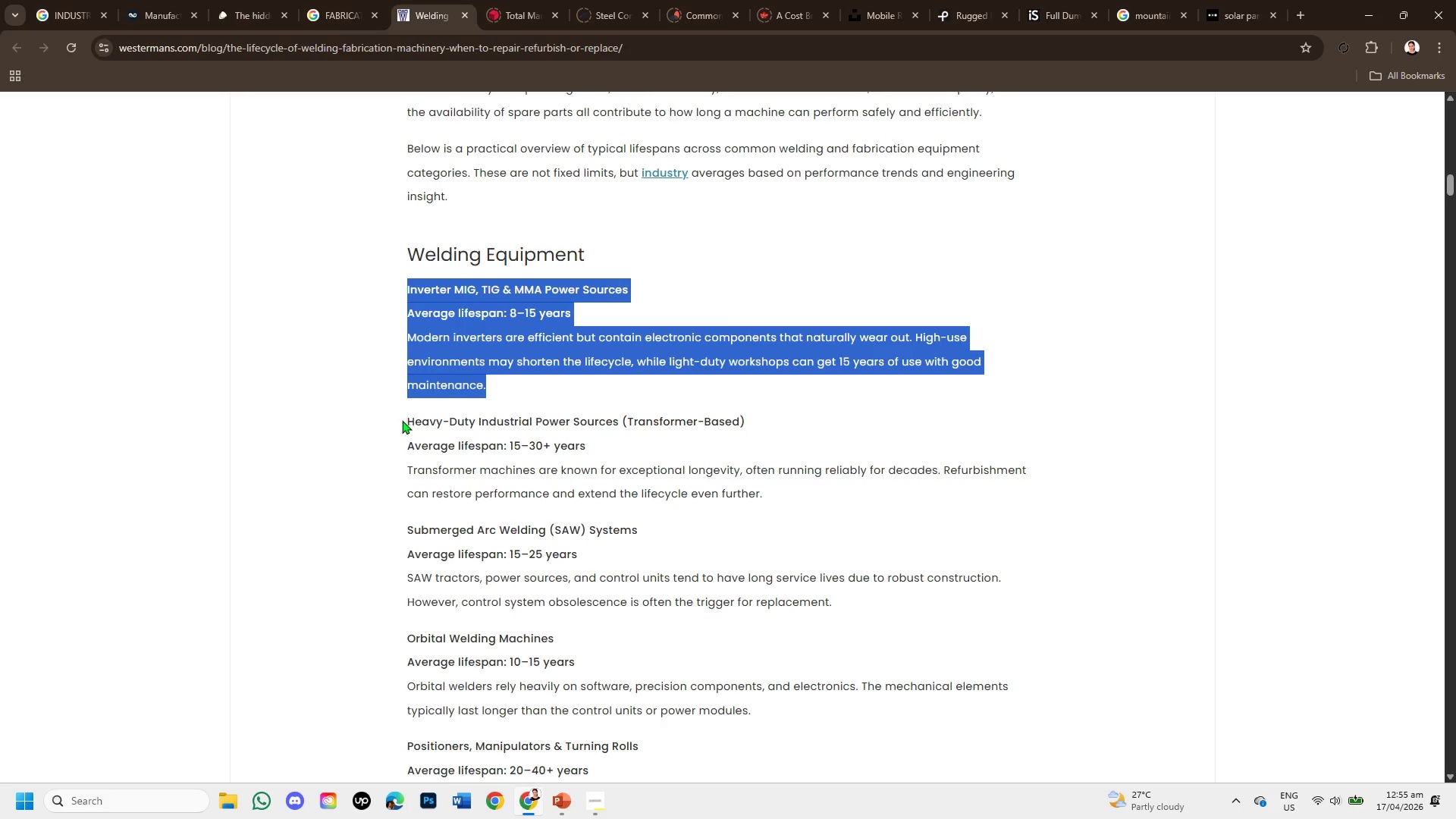 
left_click_drag(start_coordinate=[402, 420], to_coordinate=[791, 485])
 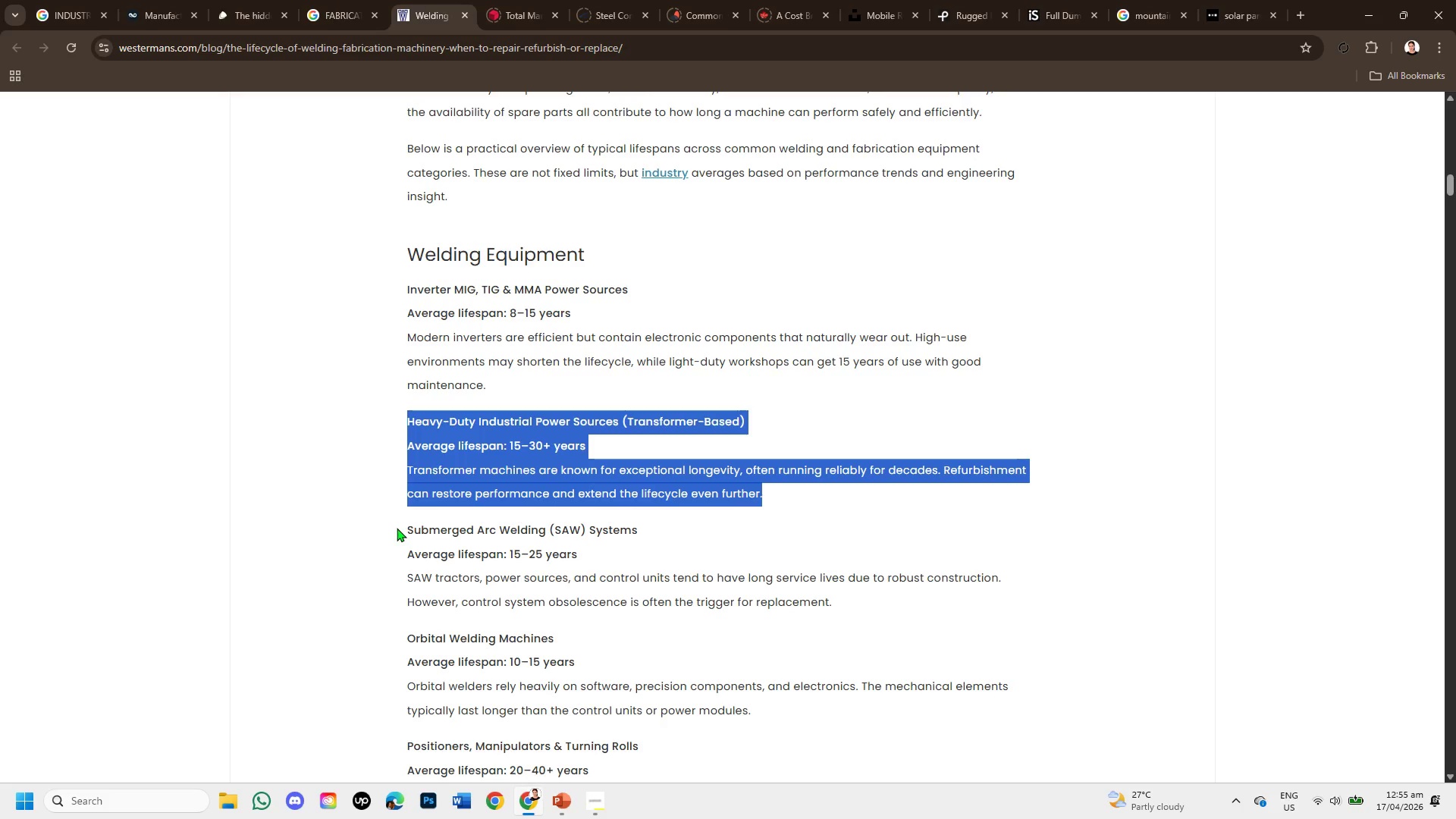 
left_click_drag(start_coordinate=[402, 527], to_coordinate=[598, 555])
 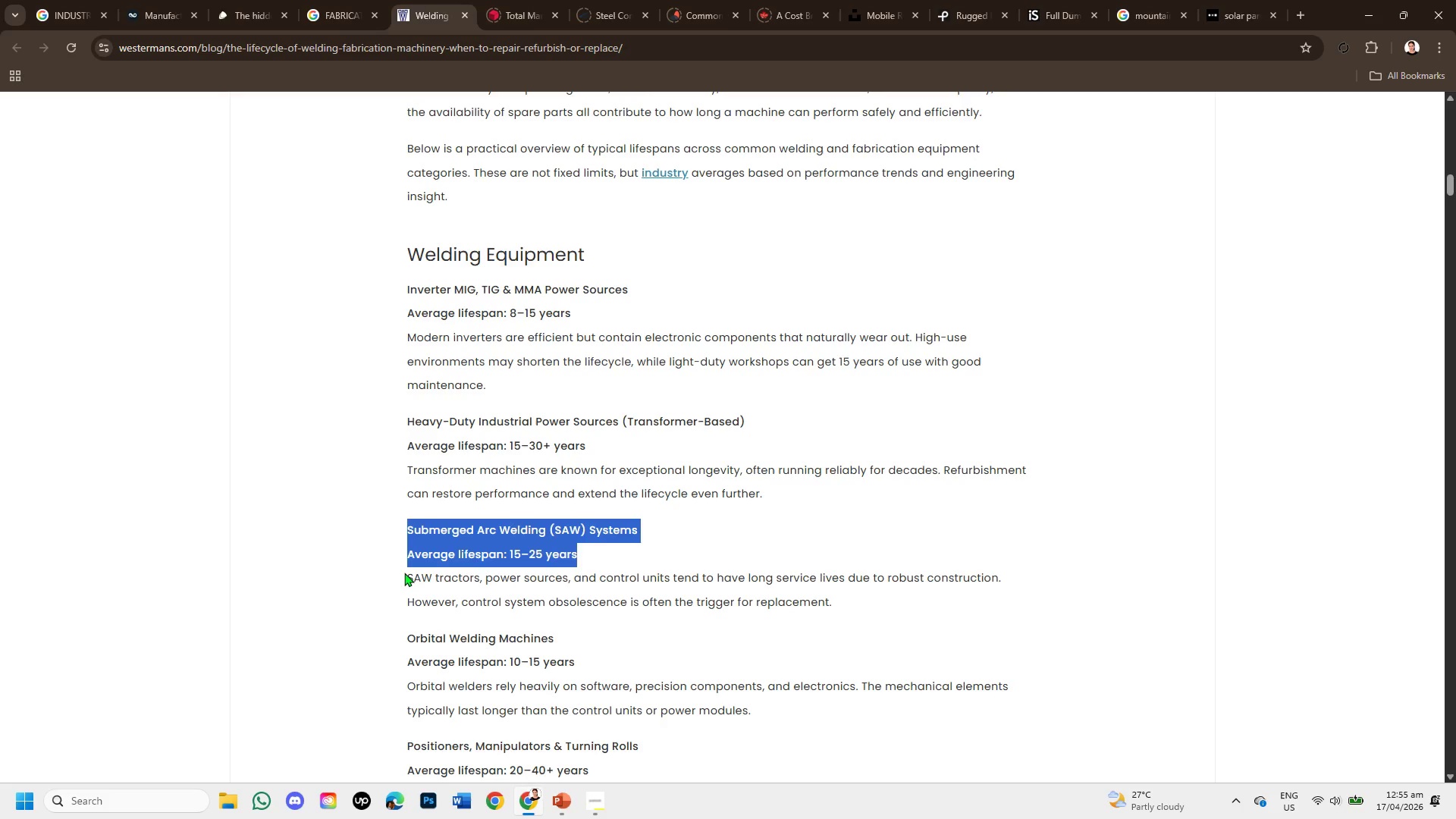 
left_click_drag(start_coordinate=[404, 573], to_coordinate=[892, 610])
 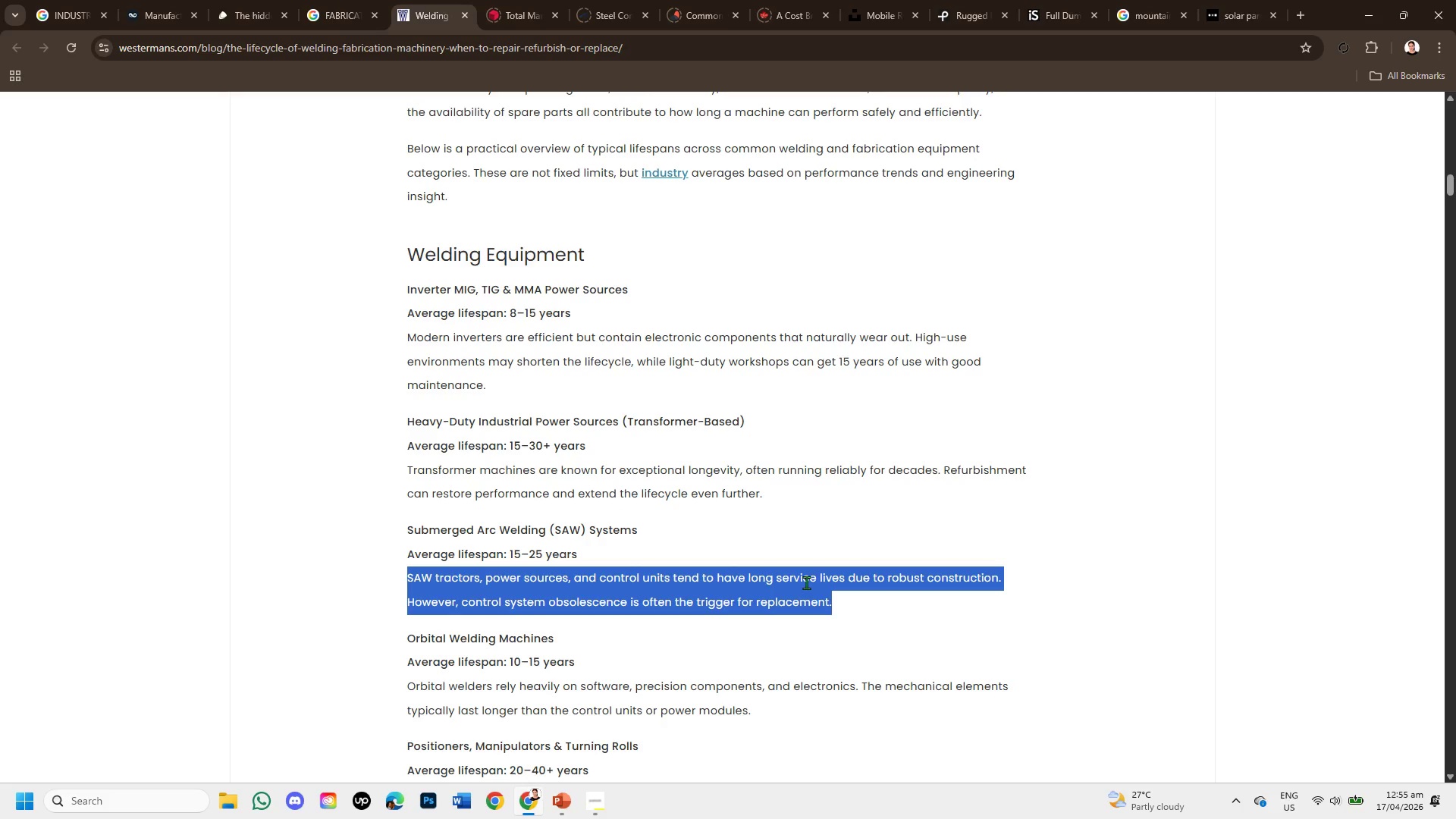 
scroll: coordinate [806, 582], scroll_direction: down, amount: 1.0
 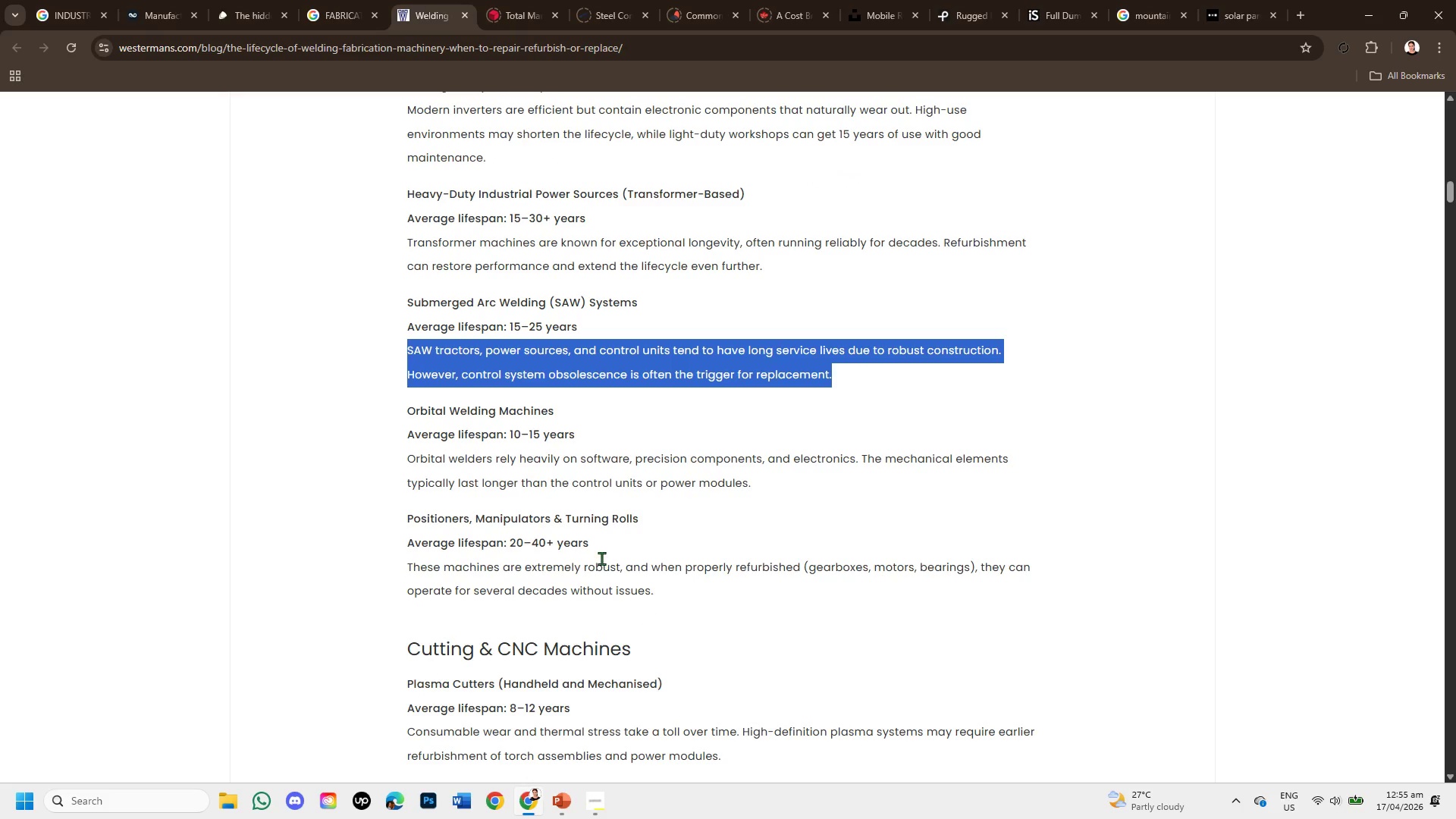 
left_click_drag(start_coordinate=[406, 411], to_coordinate=[778, 589])
 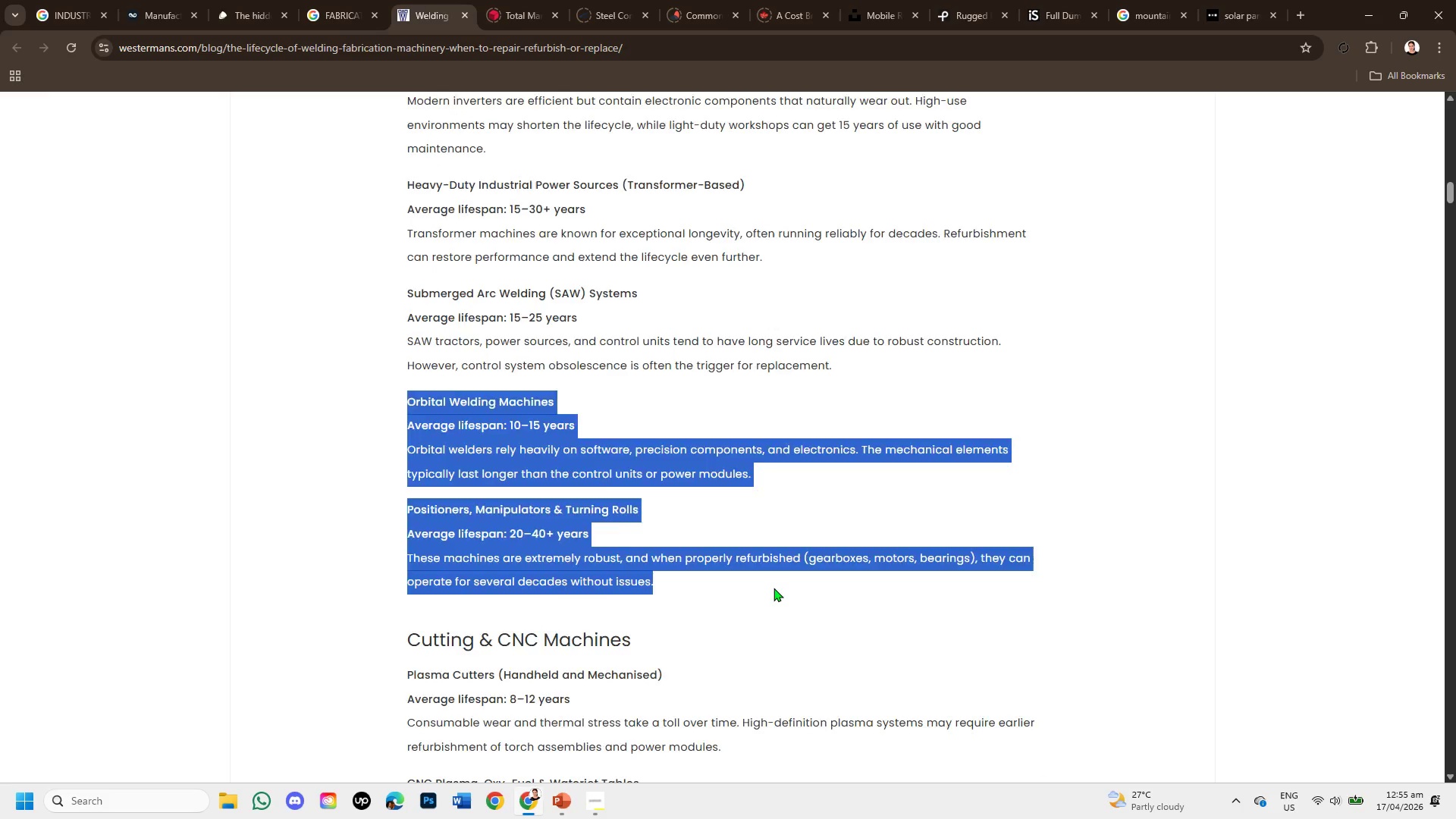 
scroll: coordinate [758, 514], scroll_direction: down, amount: 4.0
 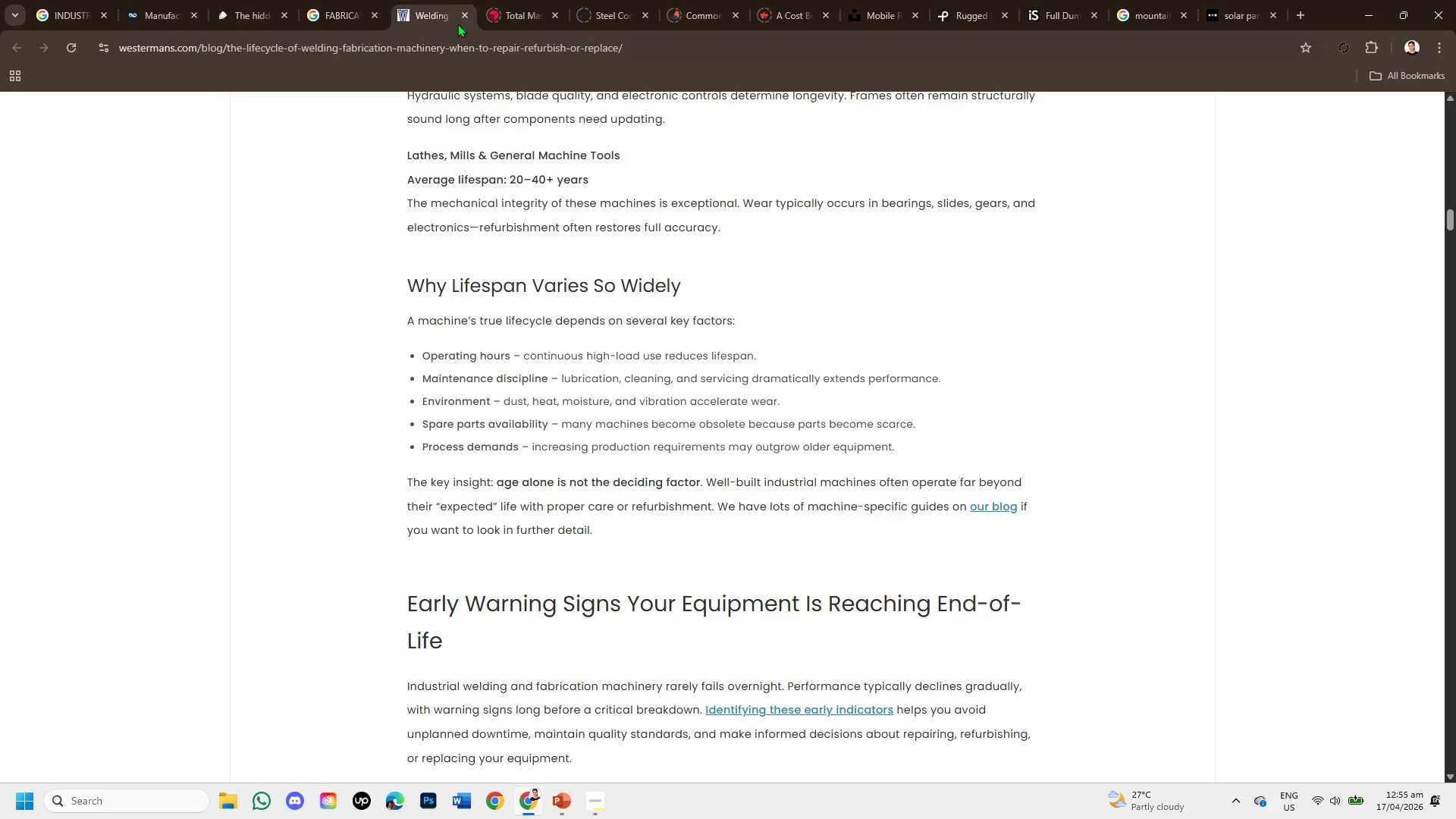 
left_click([463, 14])
 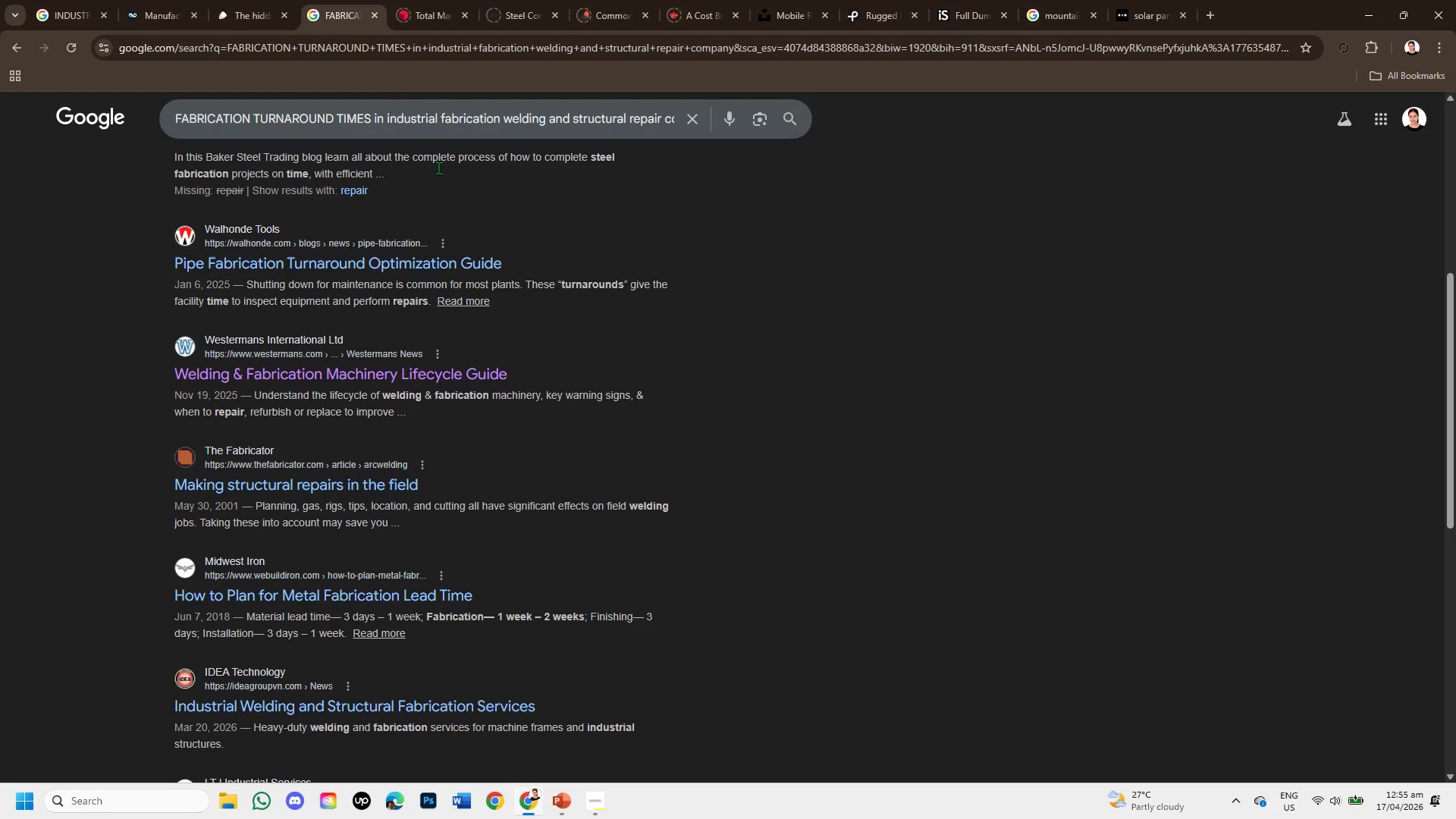 
scroll: coordinate [390, 293], scroll_direction: up, amount: 7.0
 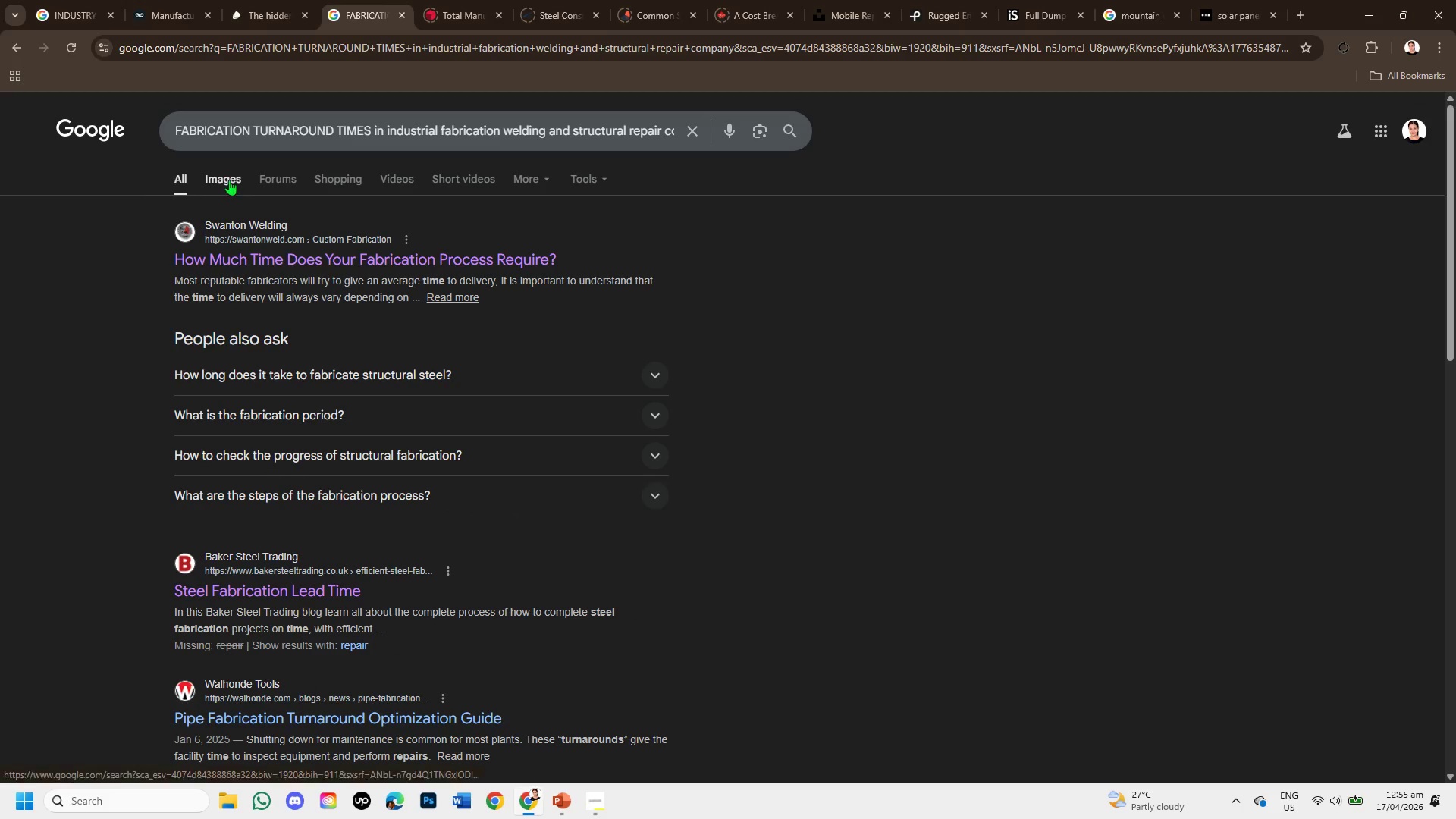 
left_click([228, 179])
 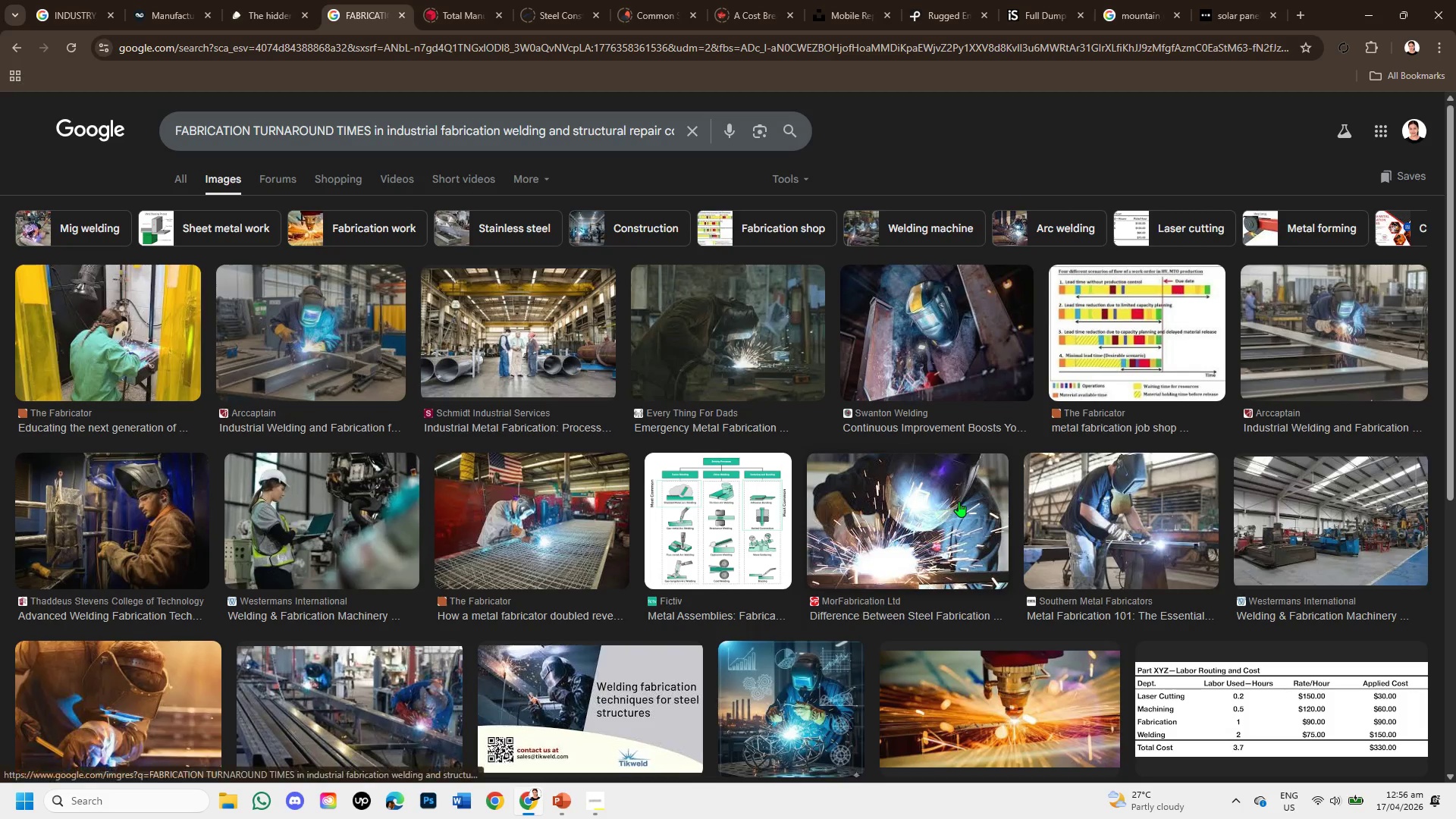 
scroll: coordinate [959, 501], scroll_direction: down, amount: 1.0
 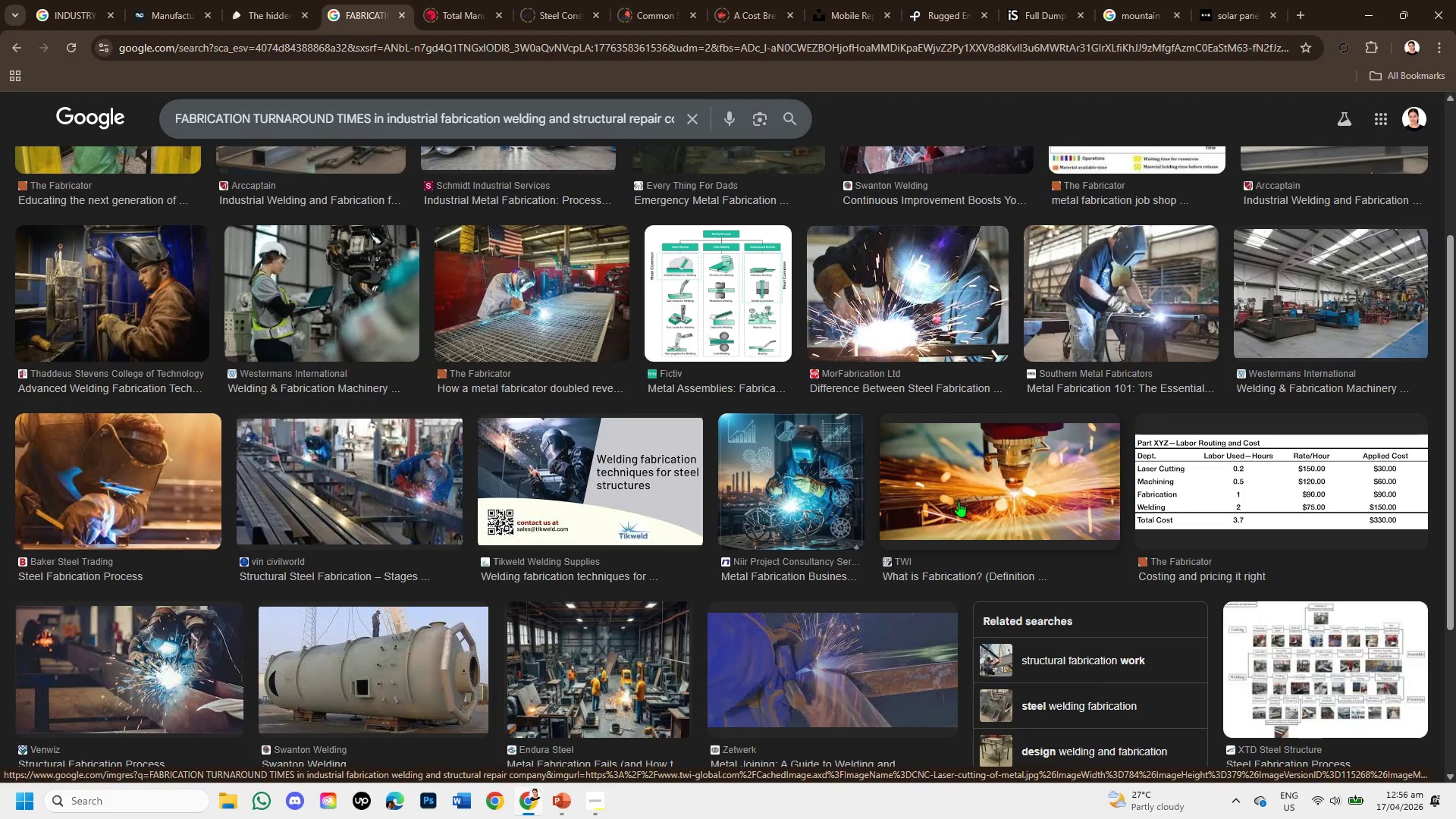 
wait(6.51)
 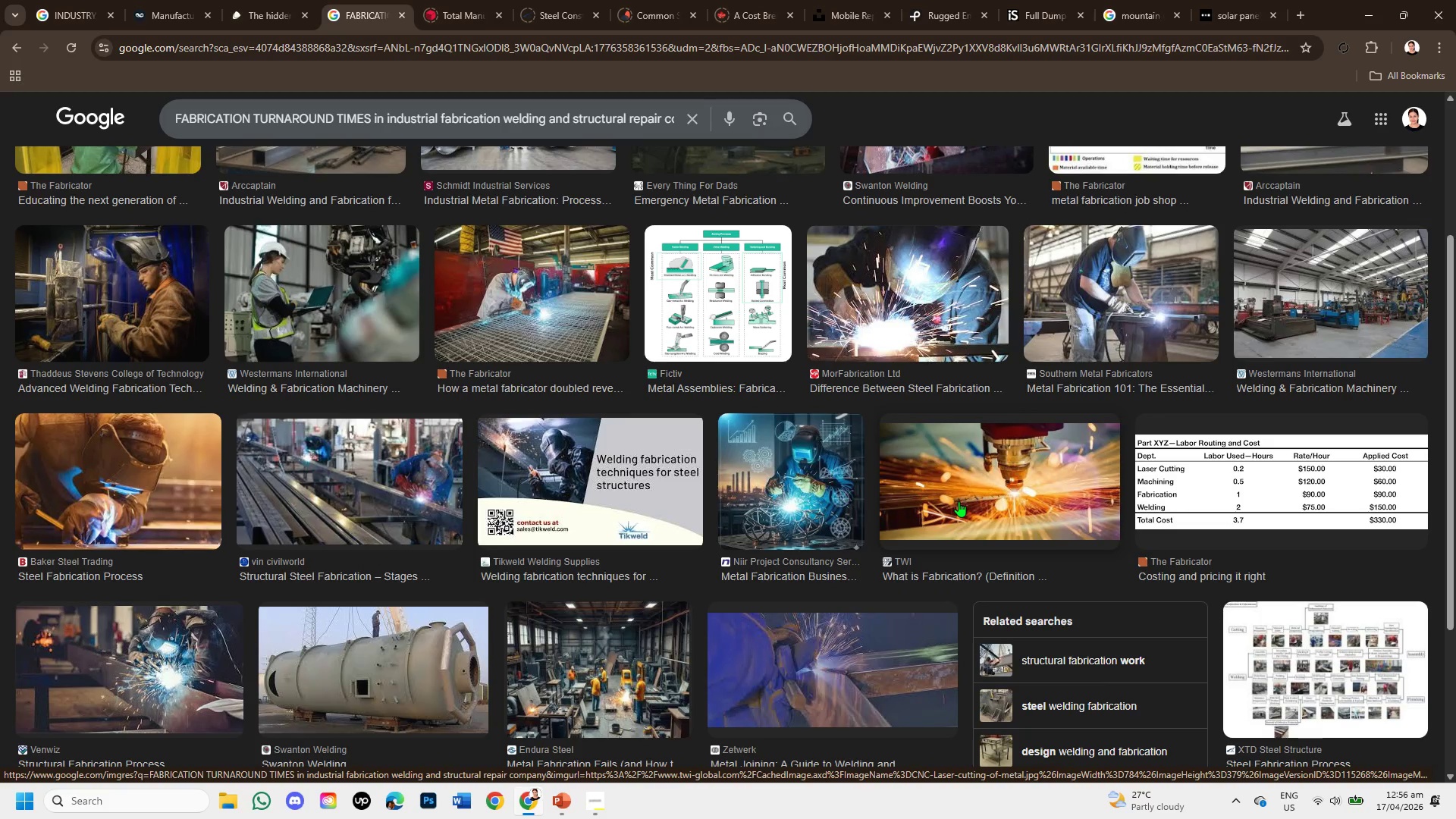 
scroll: coordinate [959, 506], scroll_direction: down, amount: 1.0
 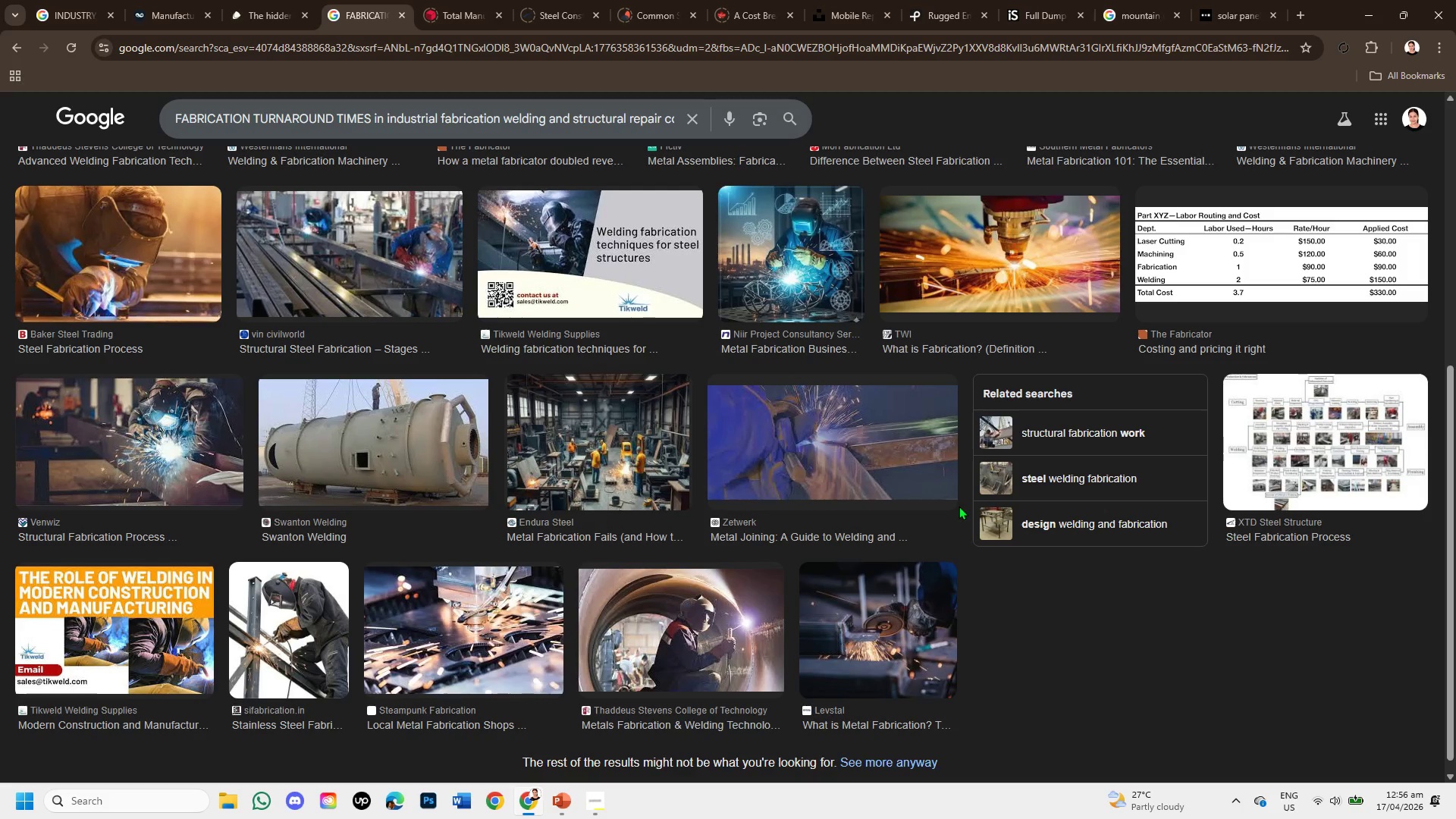 
wait(8.73)
 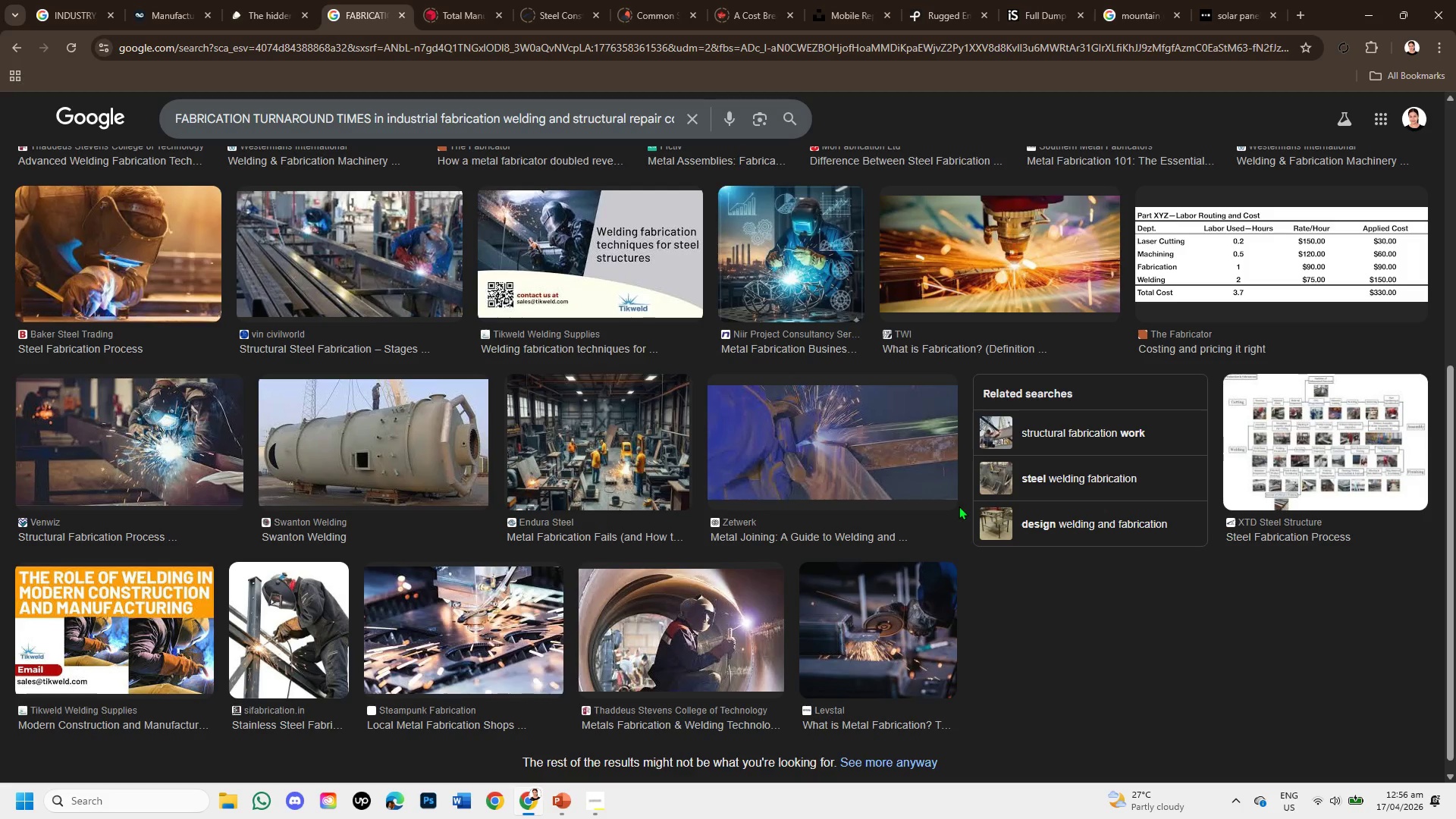 
scroll: coordinate [926, 546], scroll_direction: down, amount: 2.0
 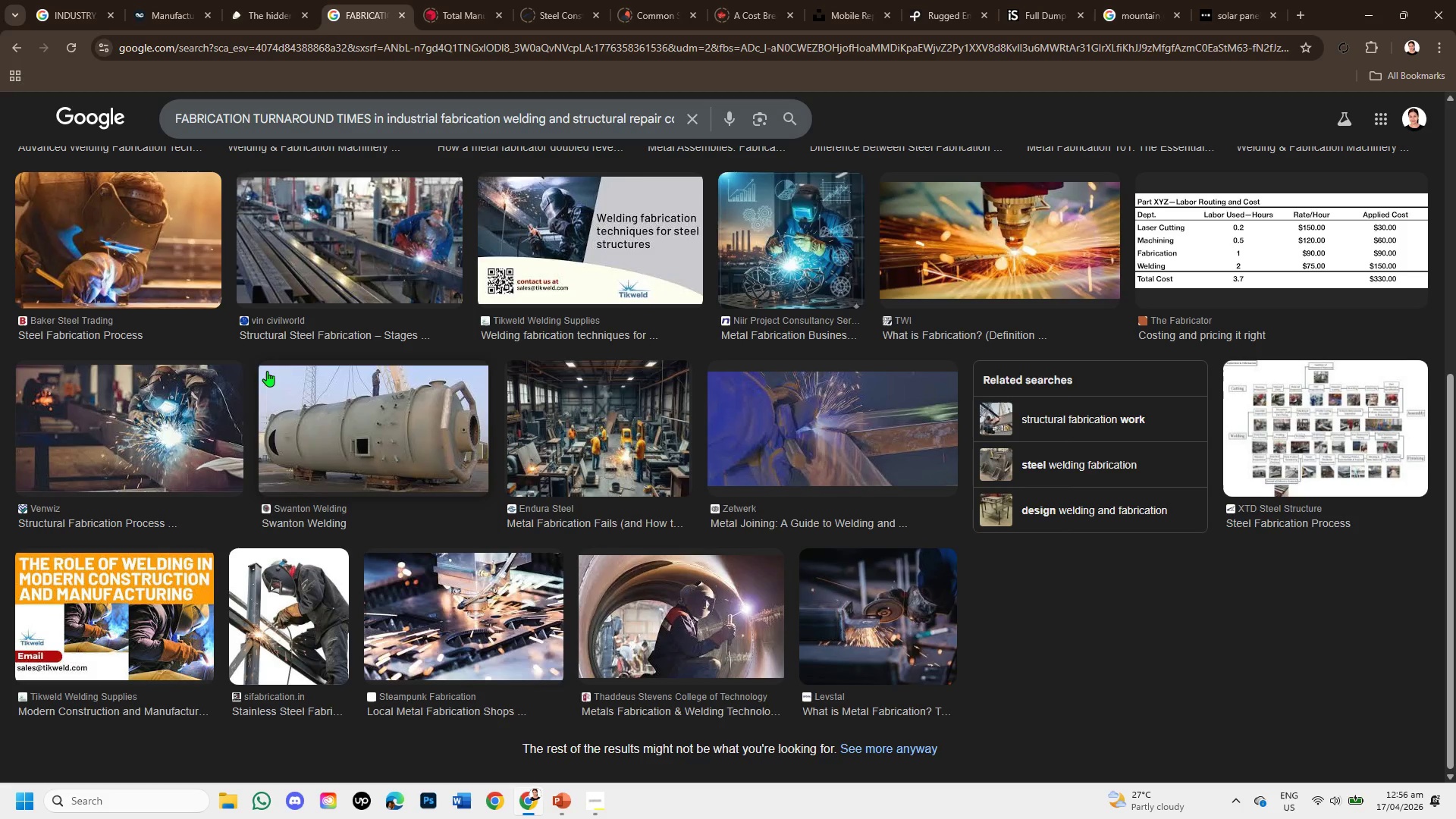 
scroll: coordinate [86, 154], scroll_direction: up, amount: 6.0
 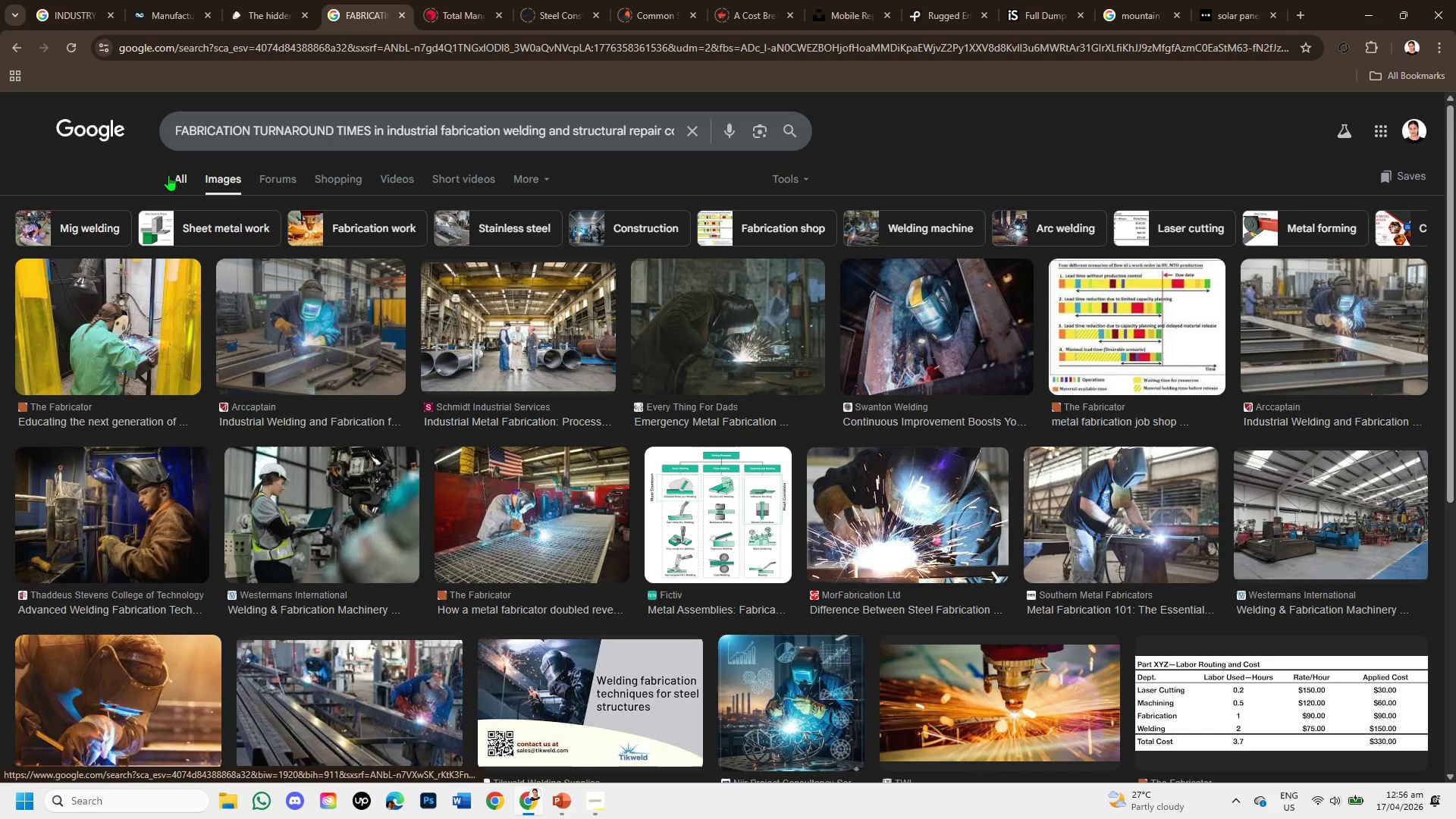 
left_click([168, 175])
 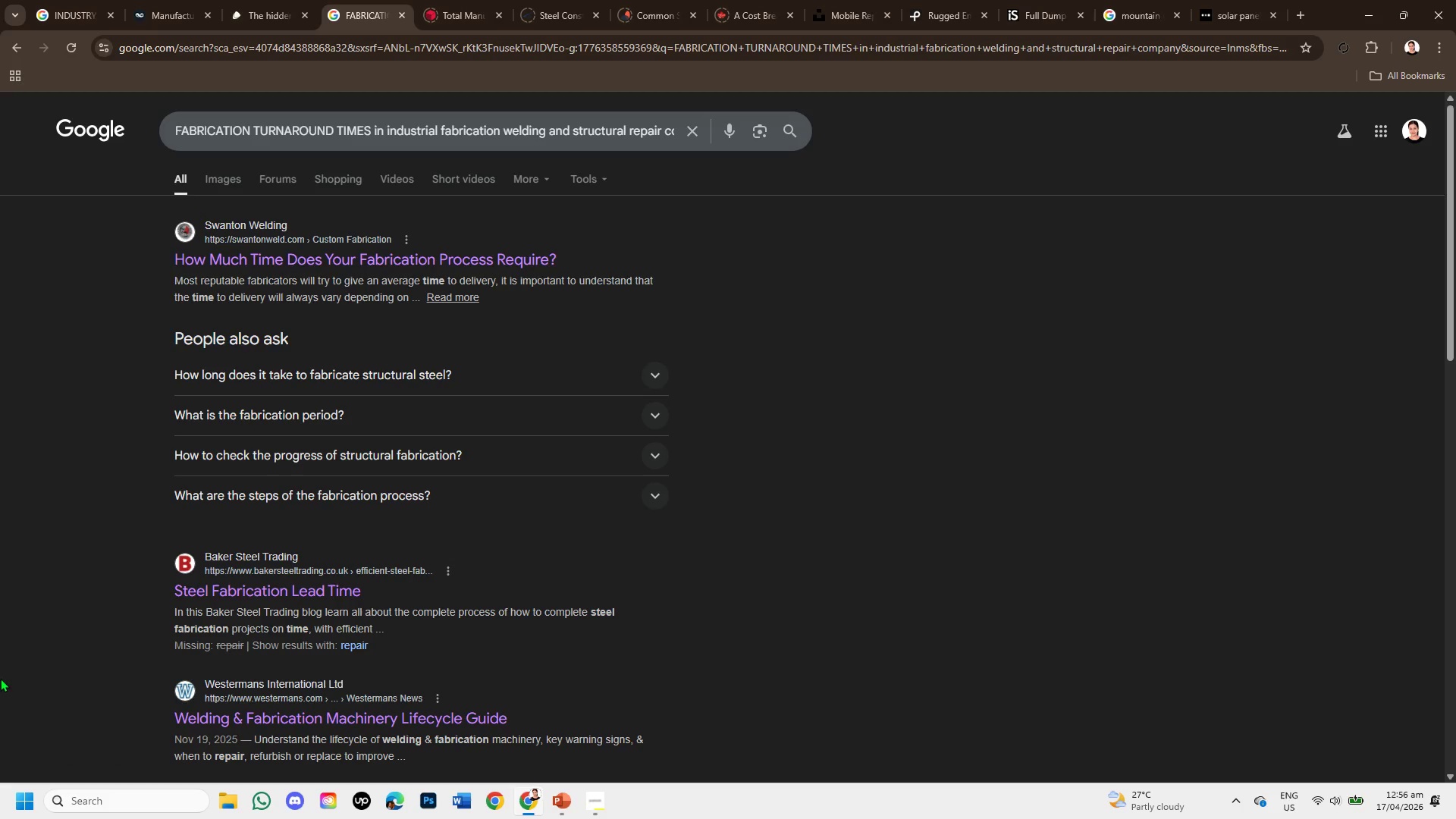 
scroll: coordinate [548, 604], scroll_direction: down, amount: 2.0
 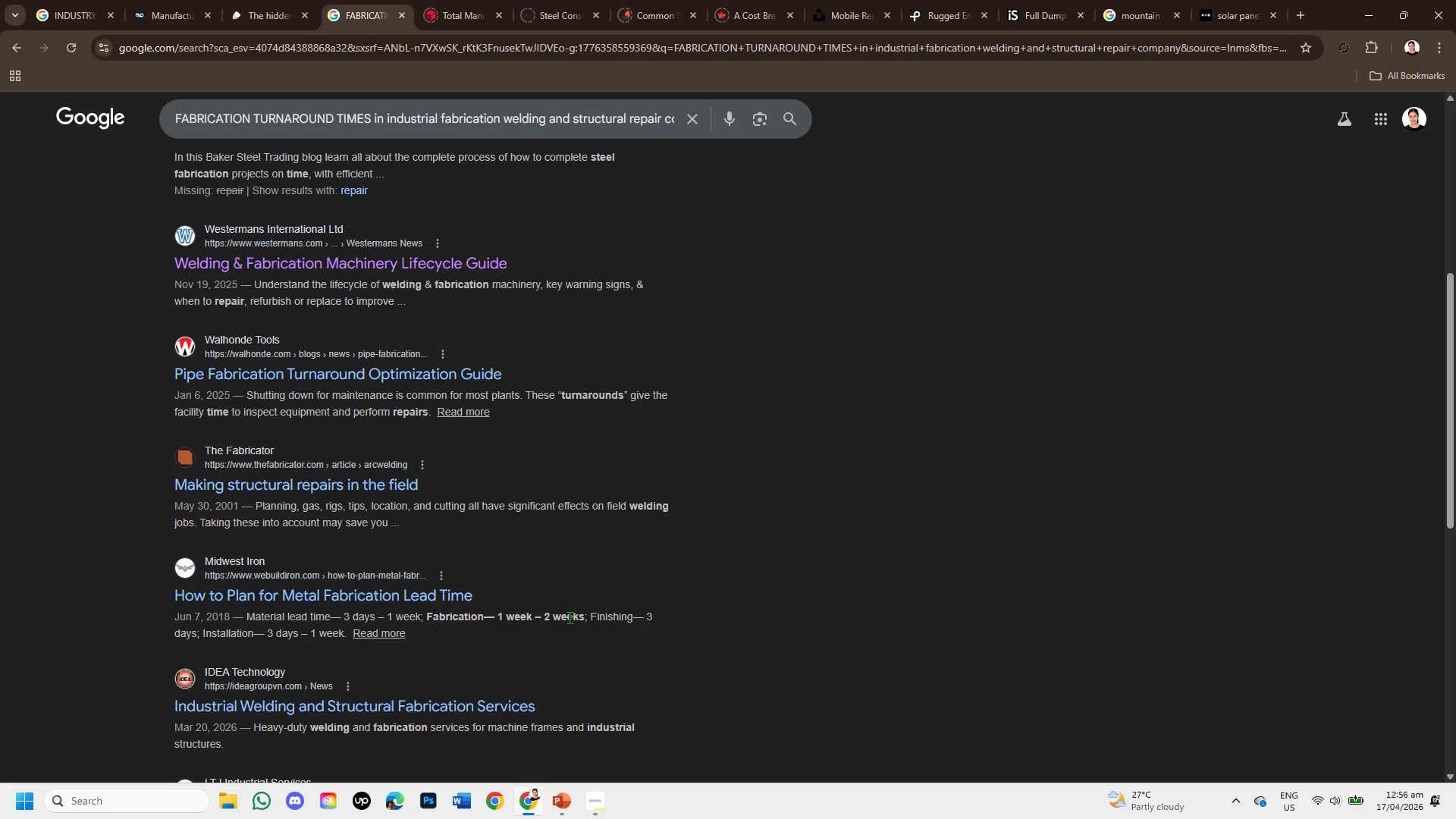 
right_click([407, 589])
 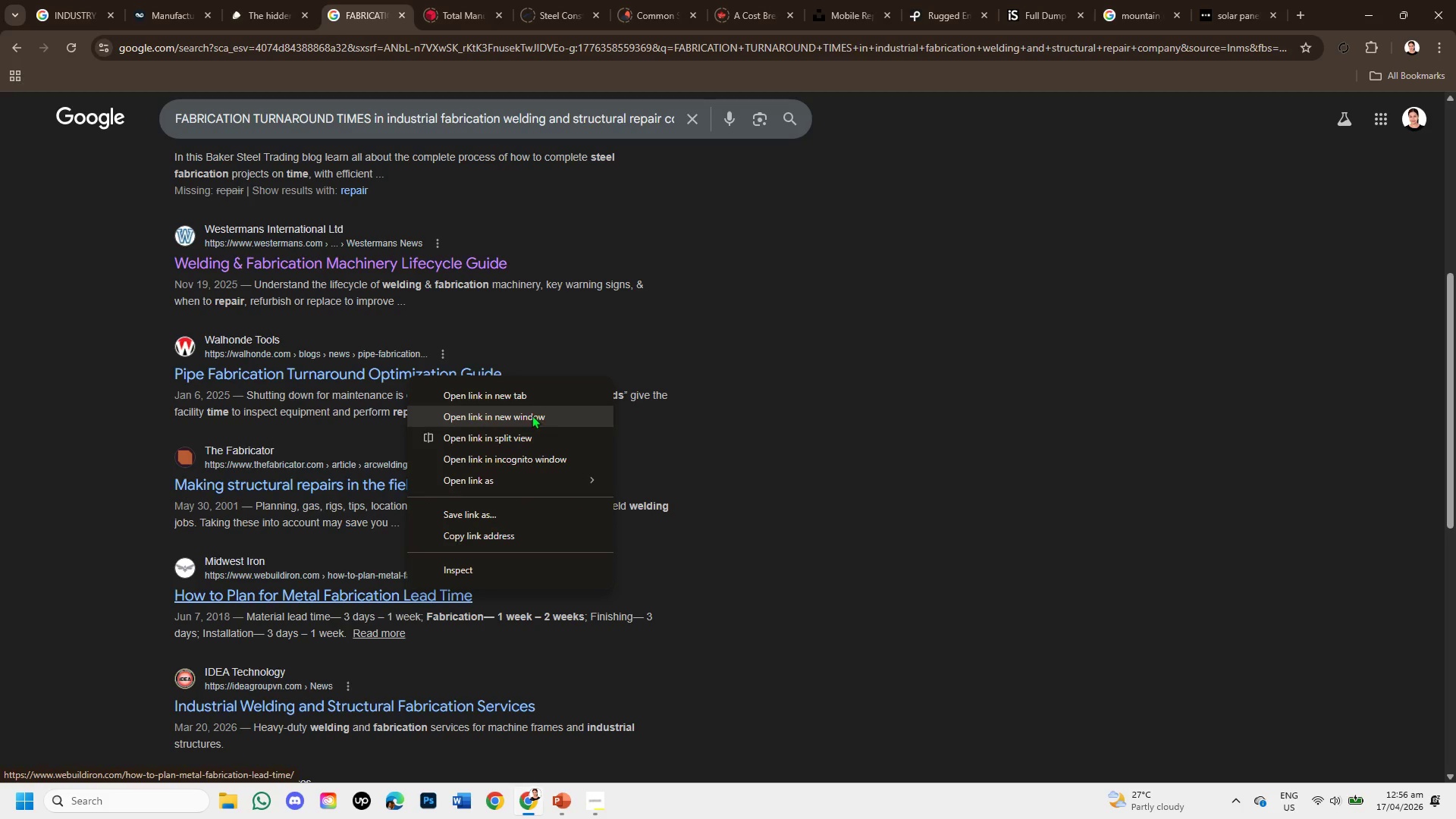 
left_click([532, 399])
 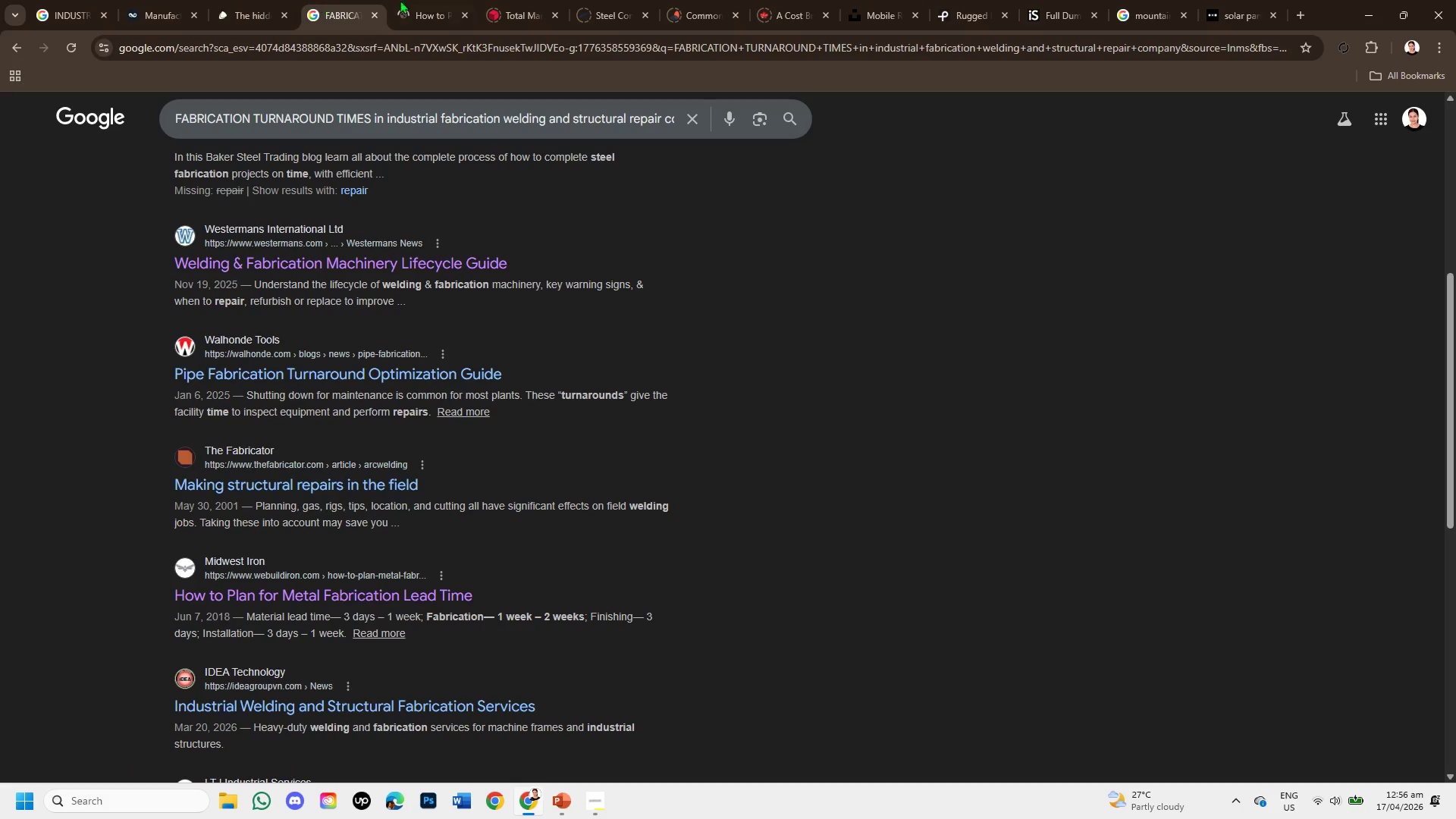 
left_click([436, 7])
 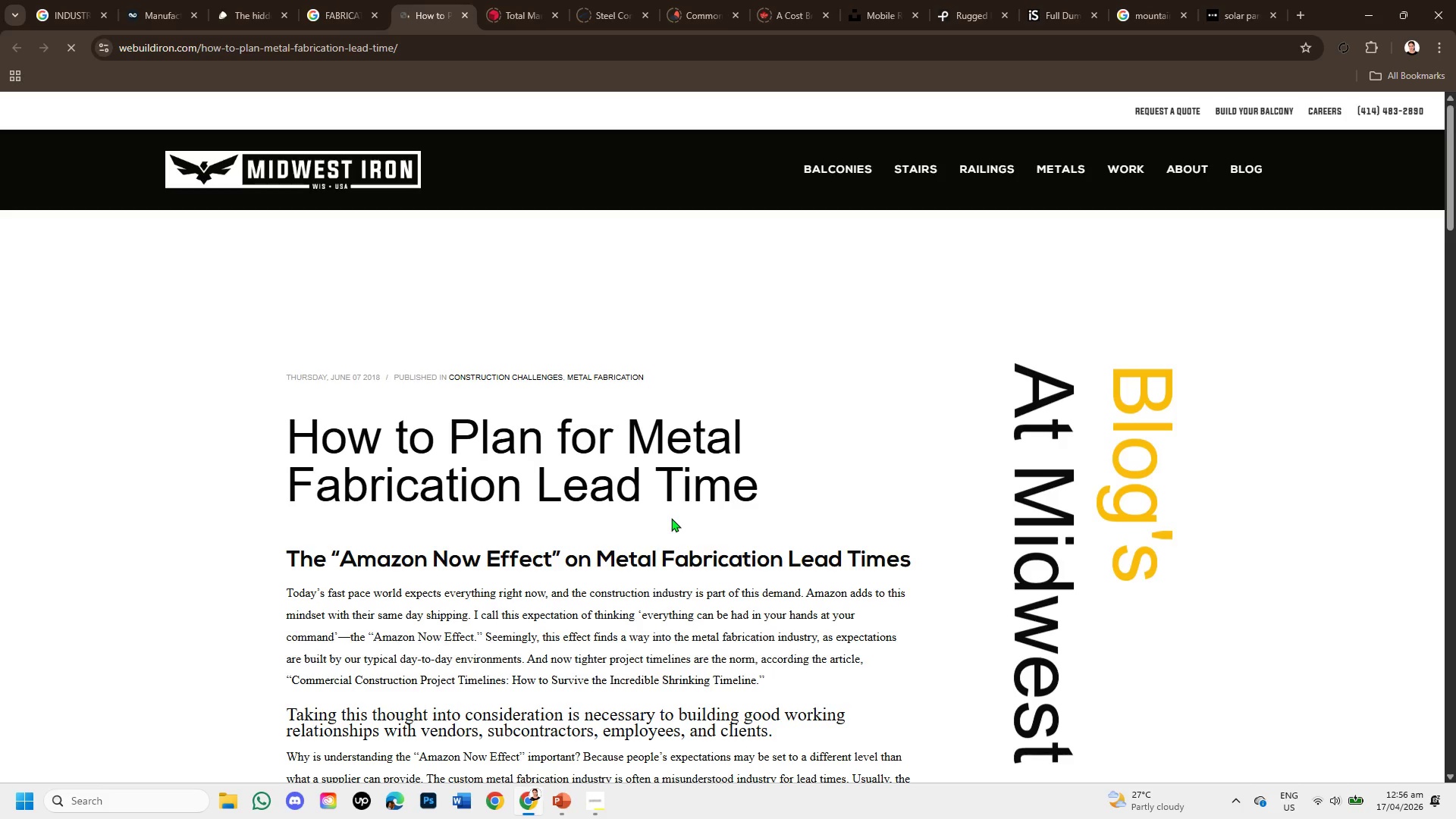 
scroll: coordinate [695, 521], scroll_direction: down, amount: 5.0
 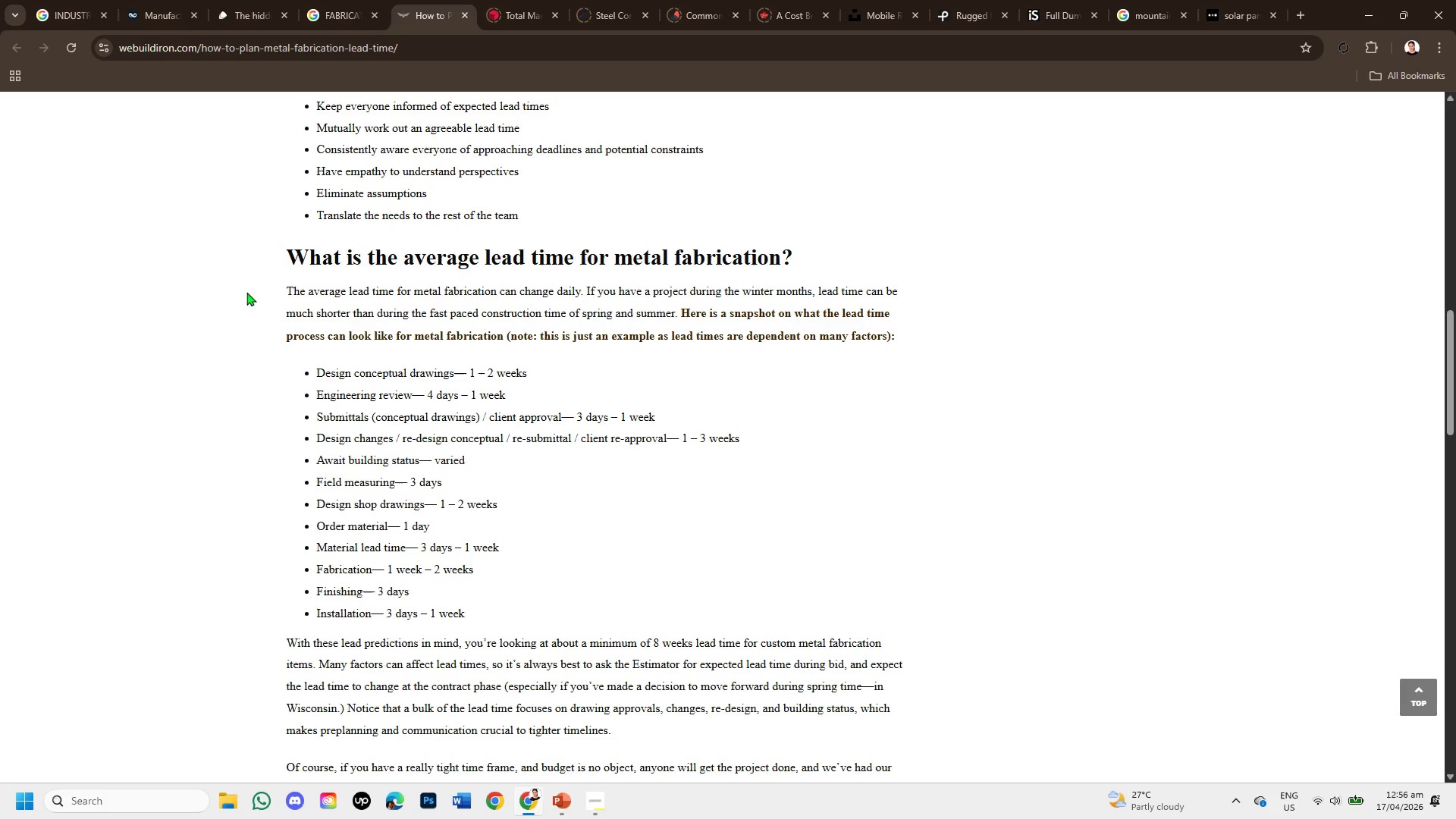 
left_click_drag(start_coordinate=[237, 275], to_coordinate=[595, 300])
 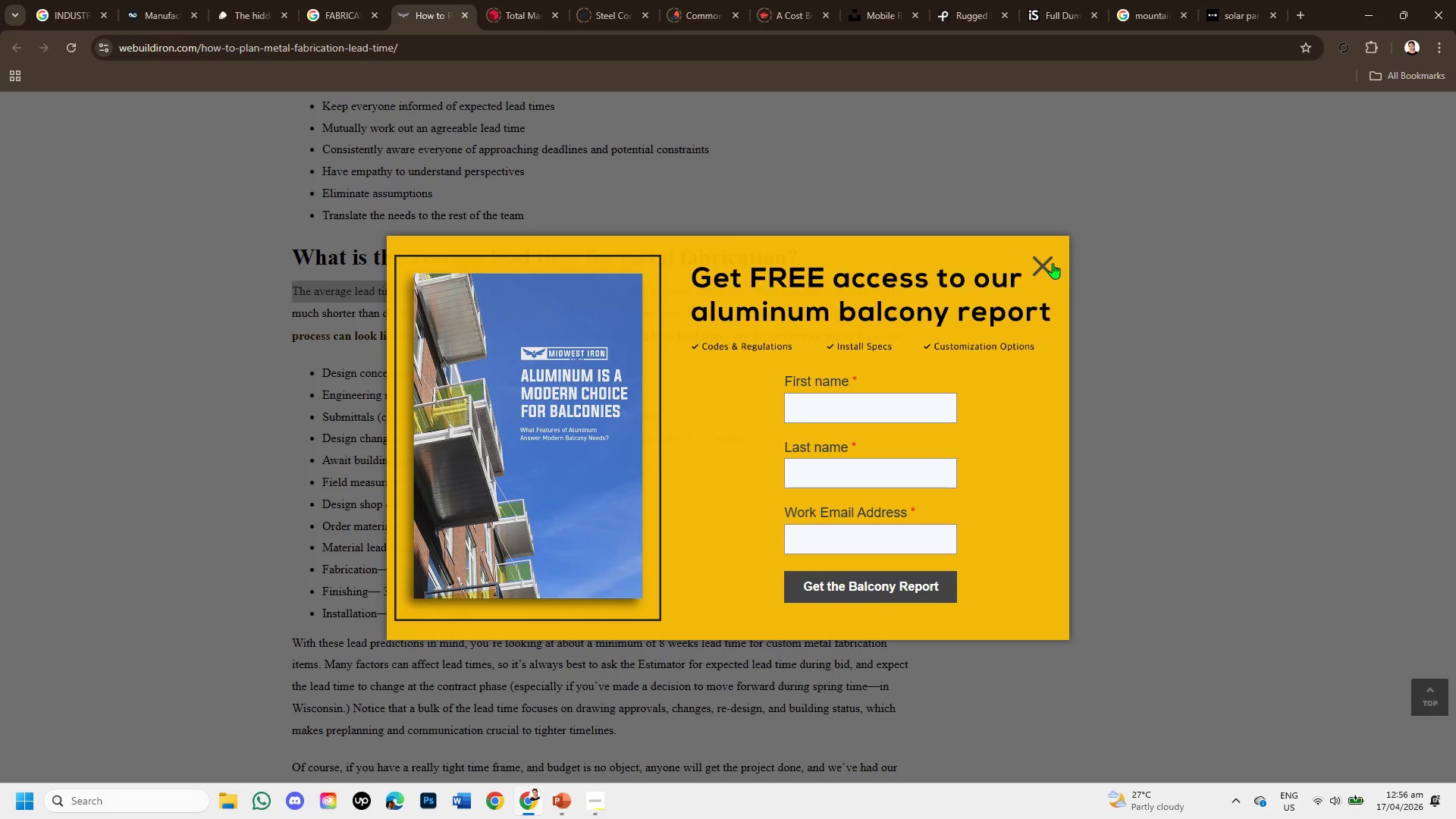 
left_click([1053, 263])
 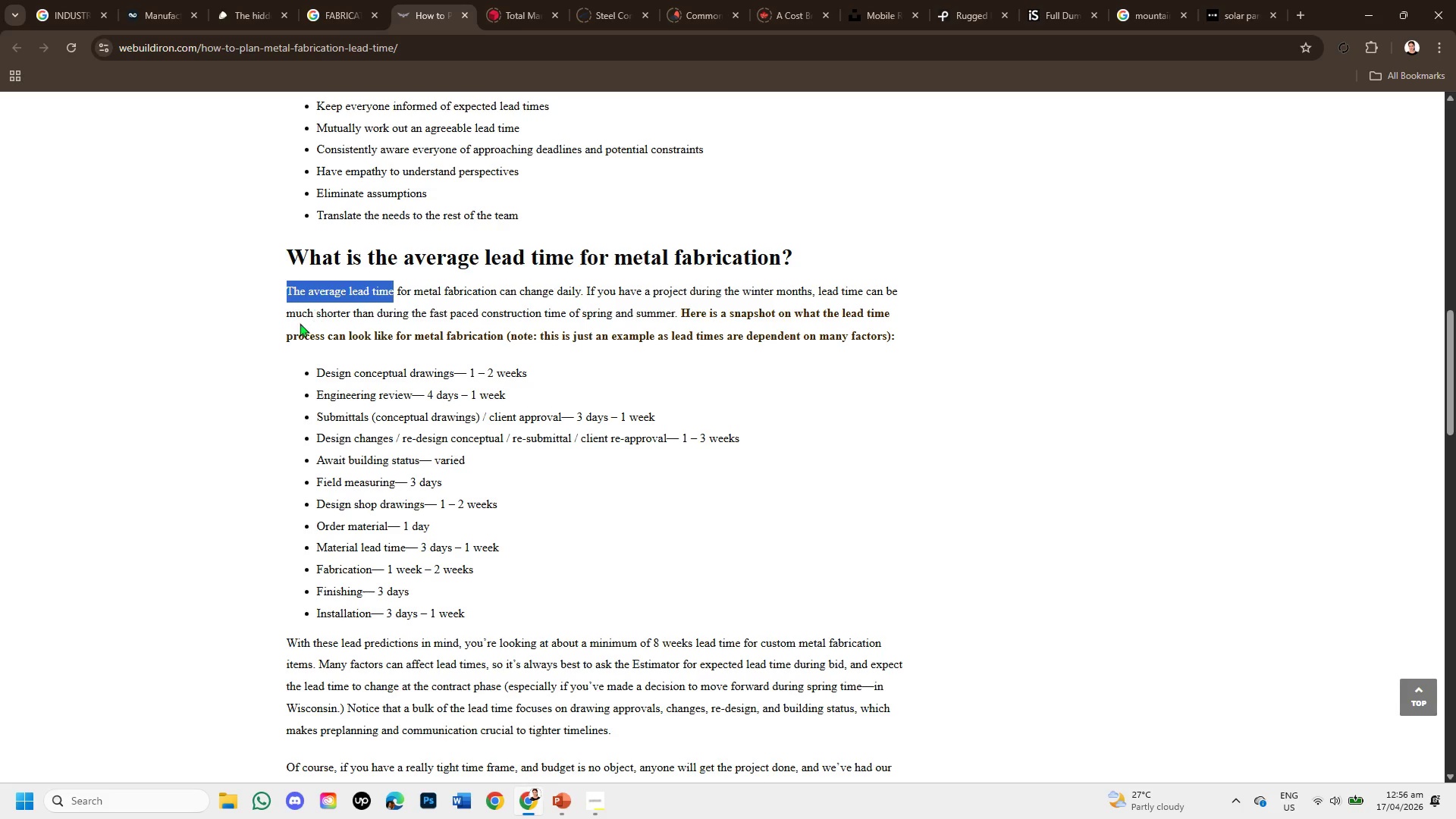 
left_click([275, 282])
 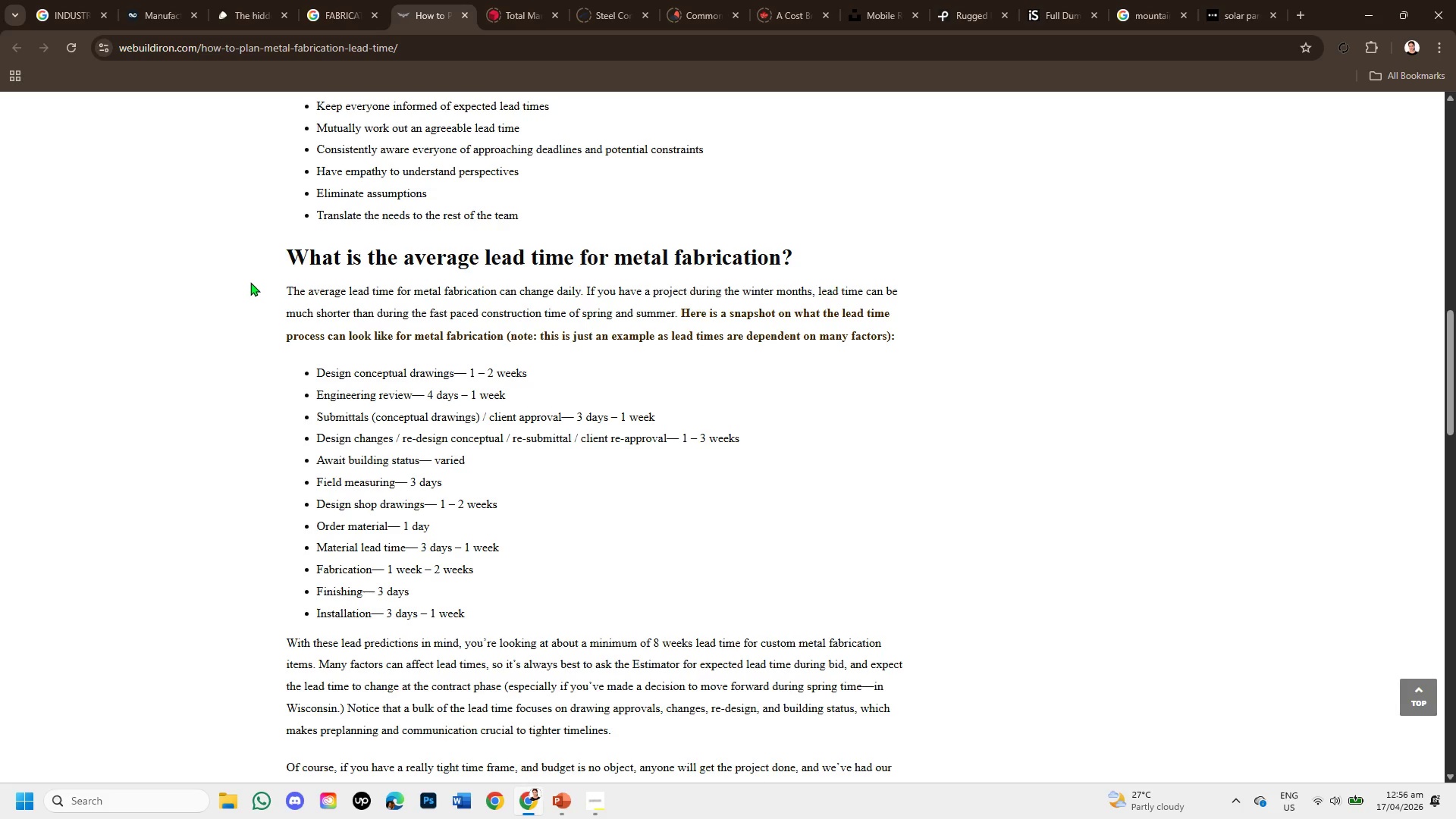 
left_click_drag(start_coordinate=[246, 282], to_coordinate=[934, 355])
 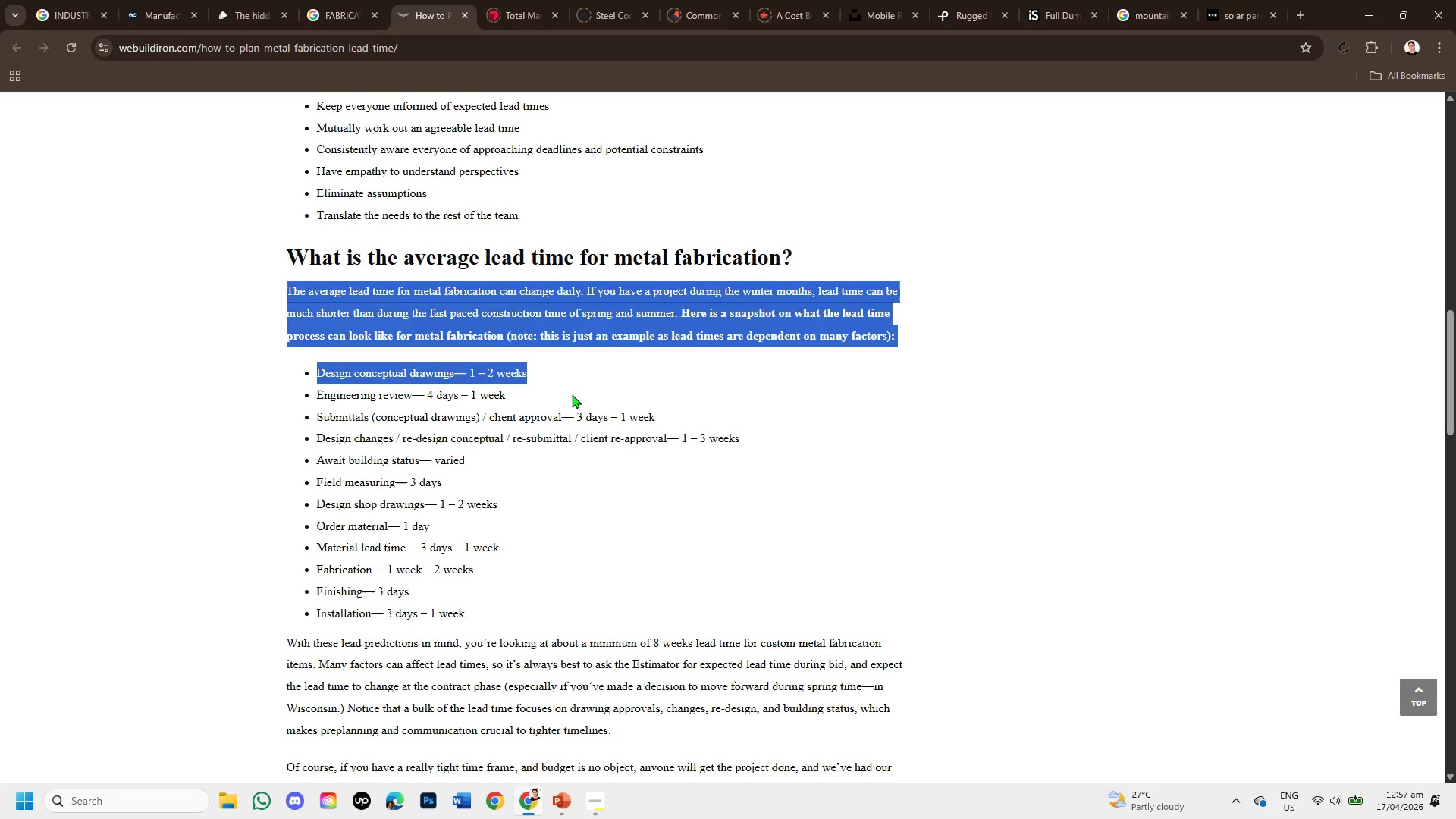 
left_click([572, 394])
 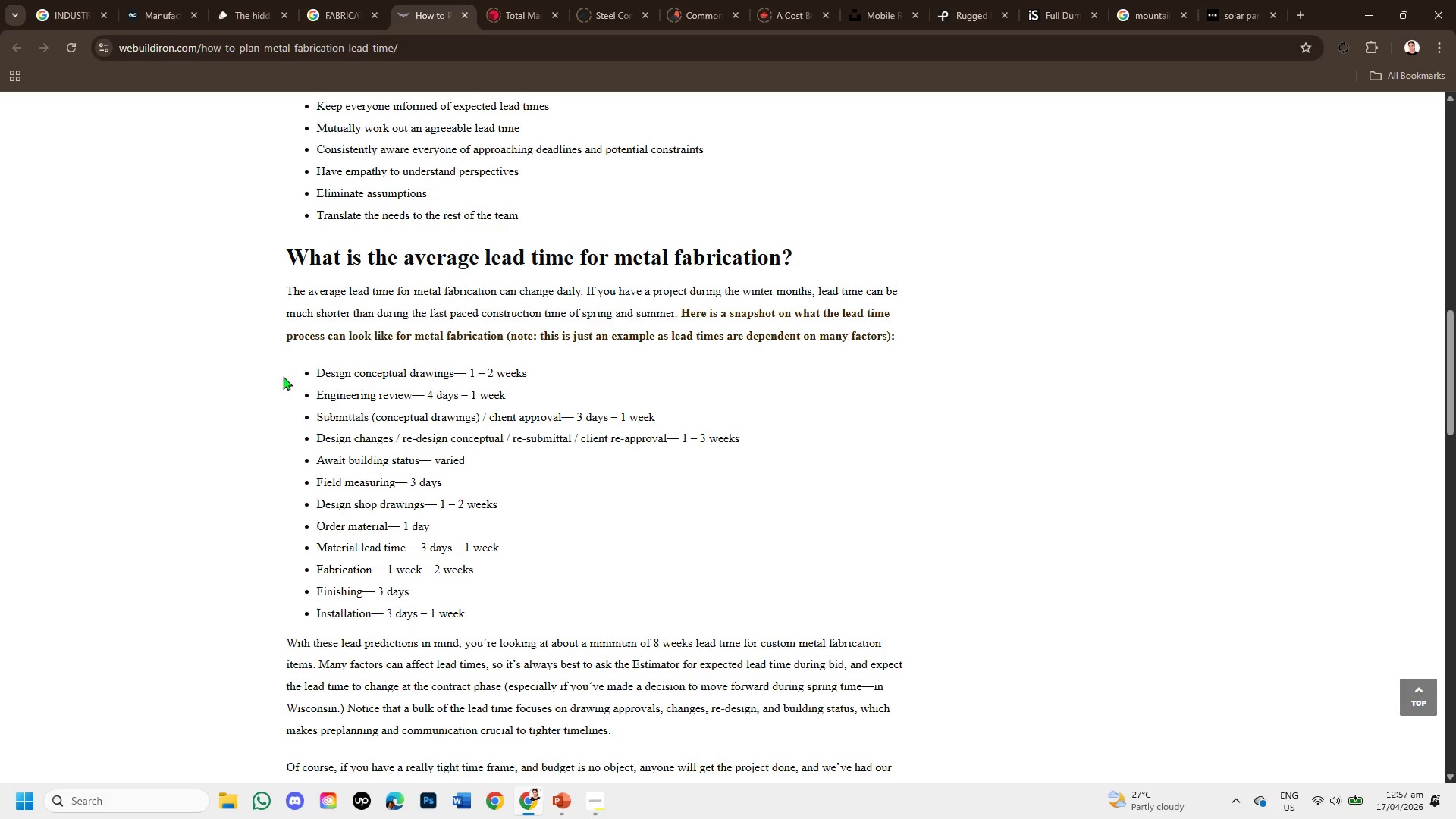 
left_click_drag(start_coordinate=[289, 374], to_coordinate=[529, 607])
 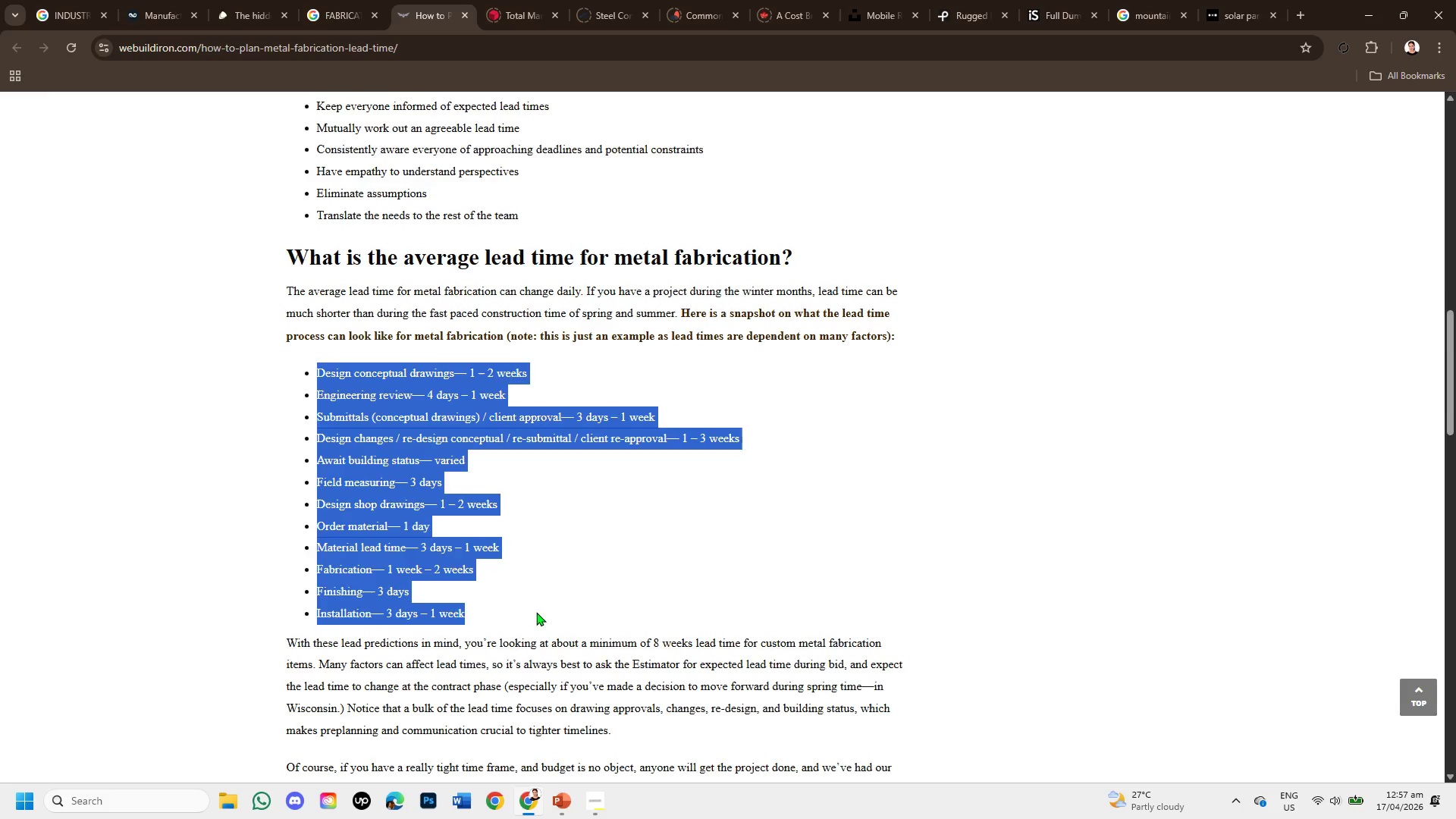 
scroll: coordinate [536, 612], scroll_direction: down, amount: 1.0
 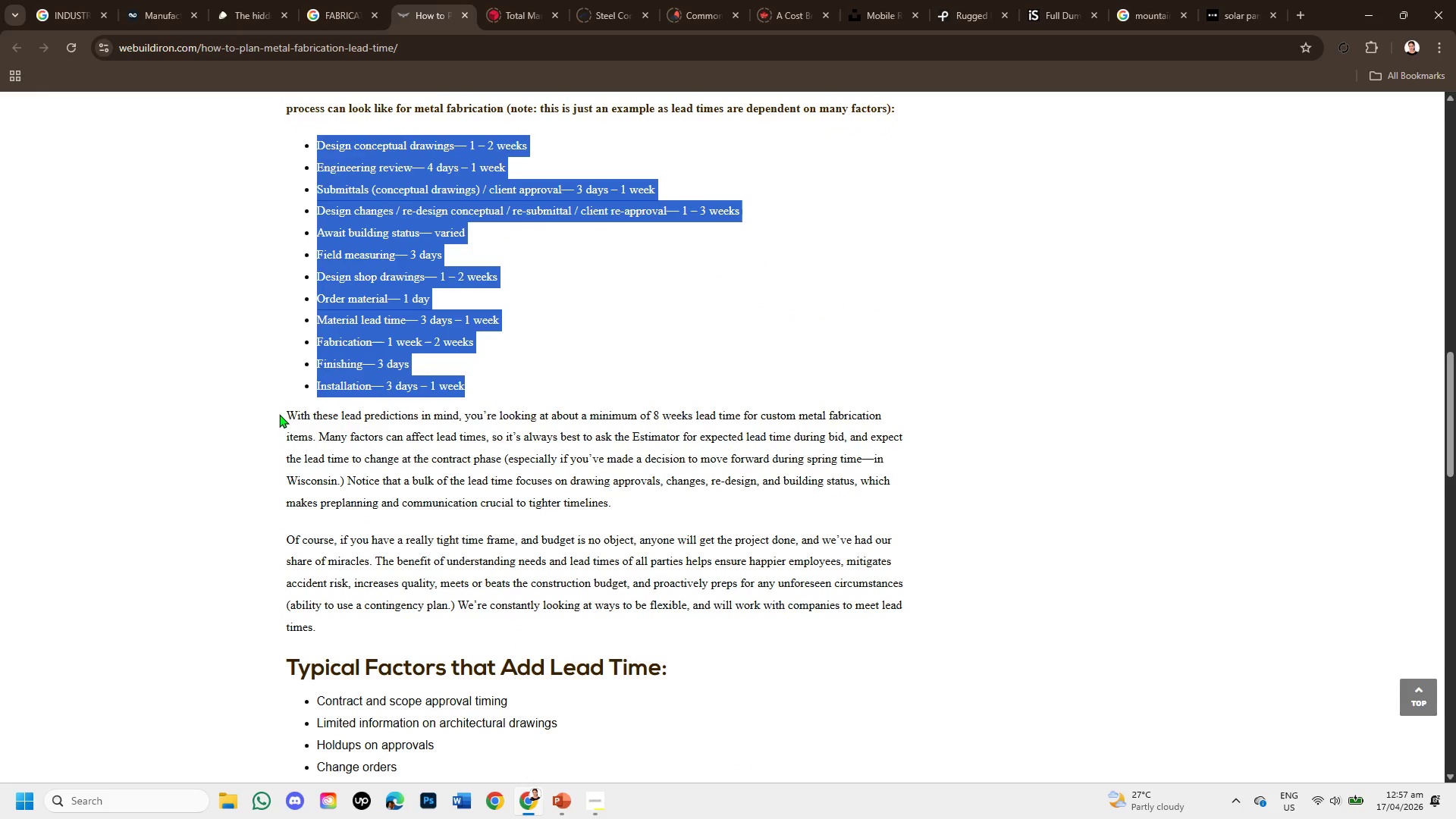 
left_click_drag(start_coordinate=[278, 411], to_coordinate=[651, 494])
 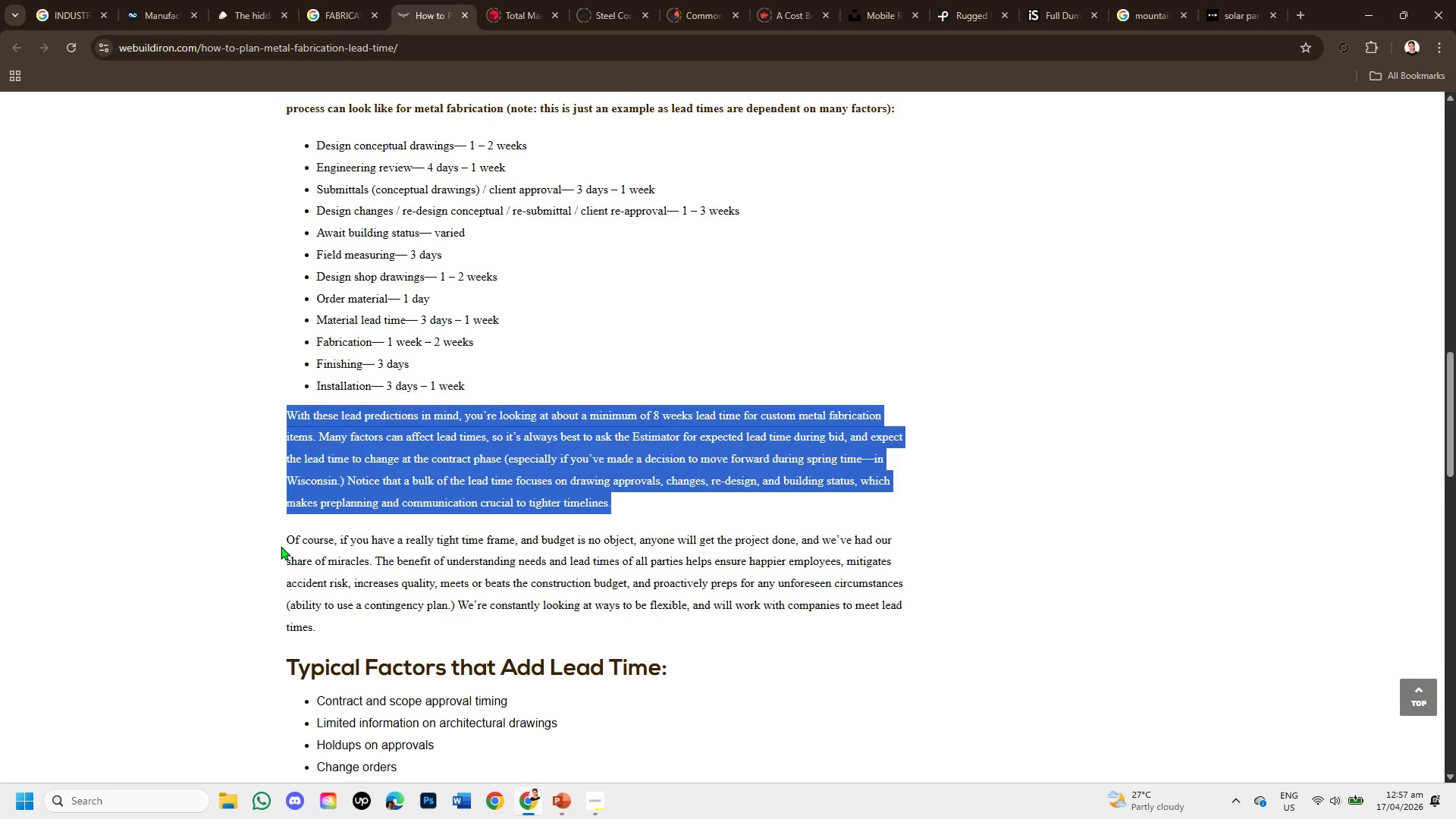 
left_click_drag(start_coordinate=[280, 546], to_coordinate=[644, 621])
 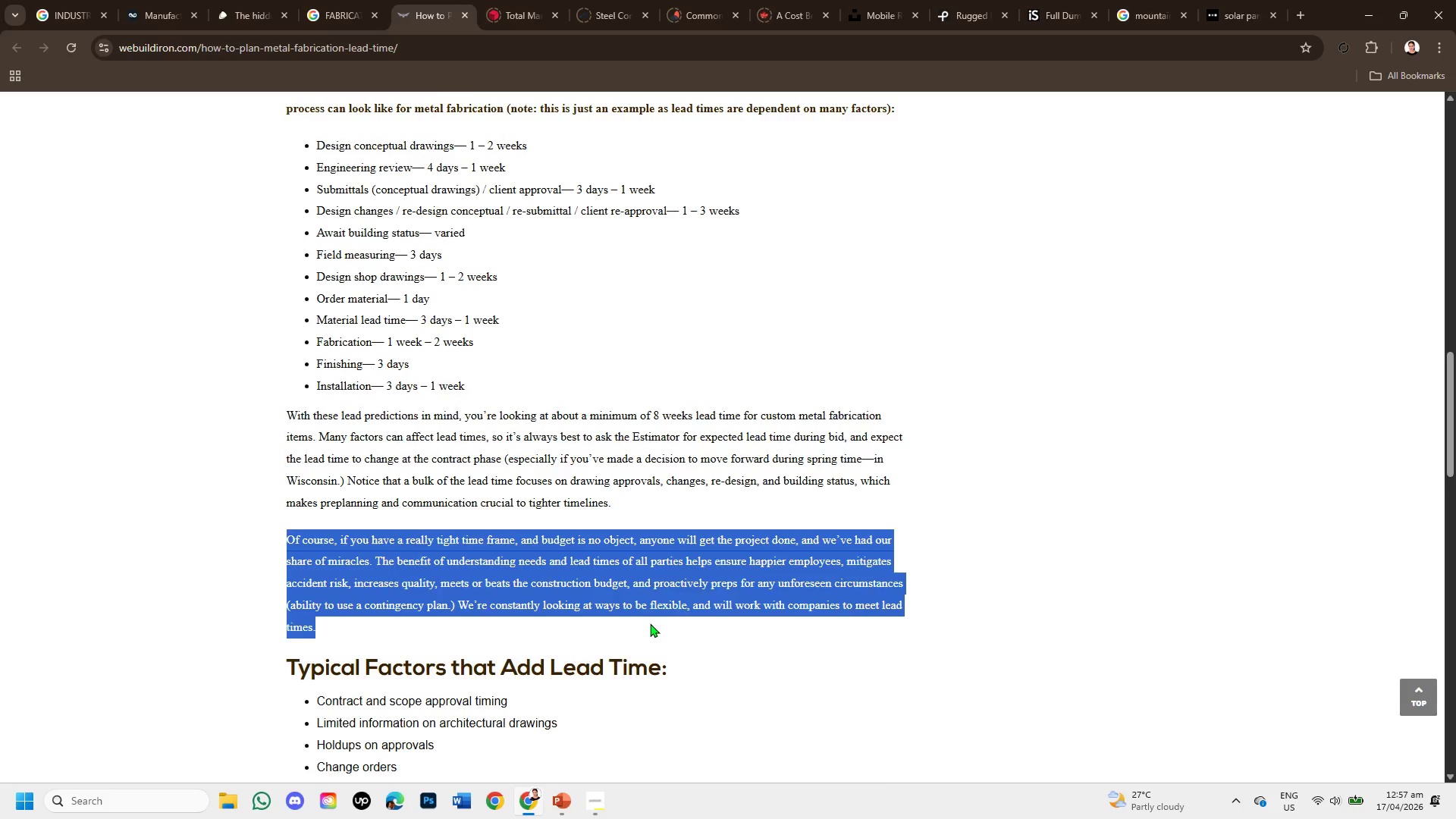 
scroll: coordinate [650, 624], scroll_direction: down, amount: 5.0
 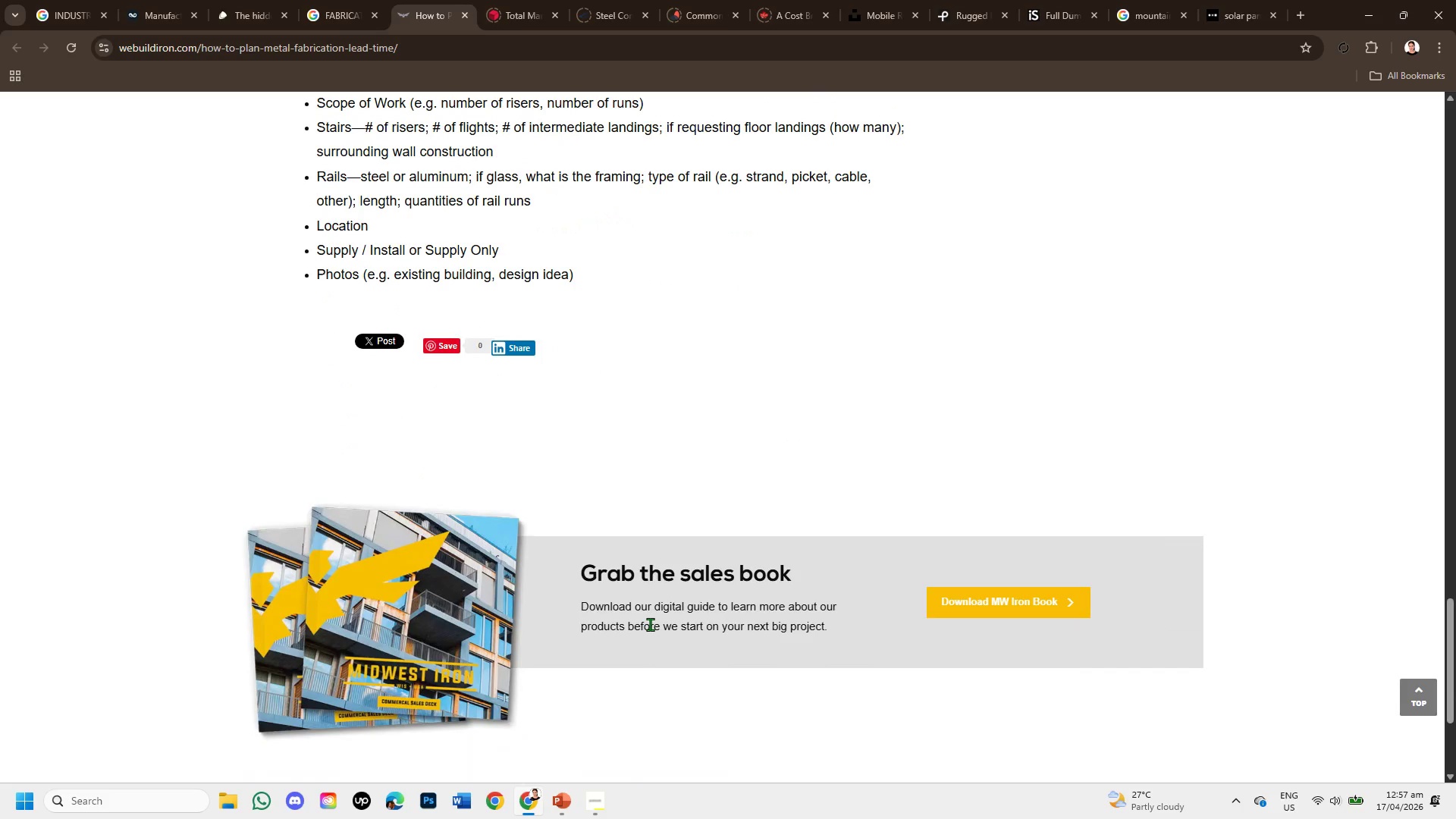 
scroll: coordinate [639, 613], scroll_direction: up, amount: 4.0
 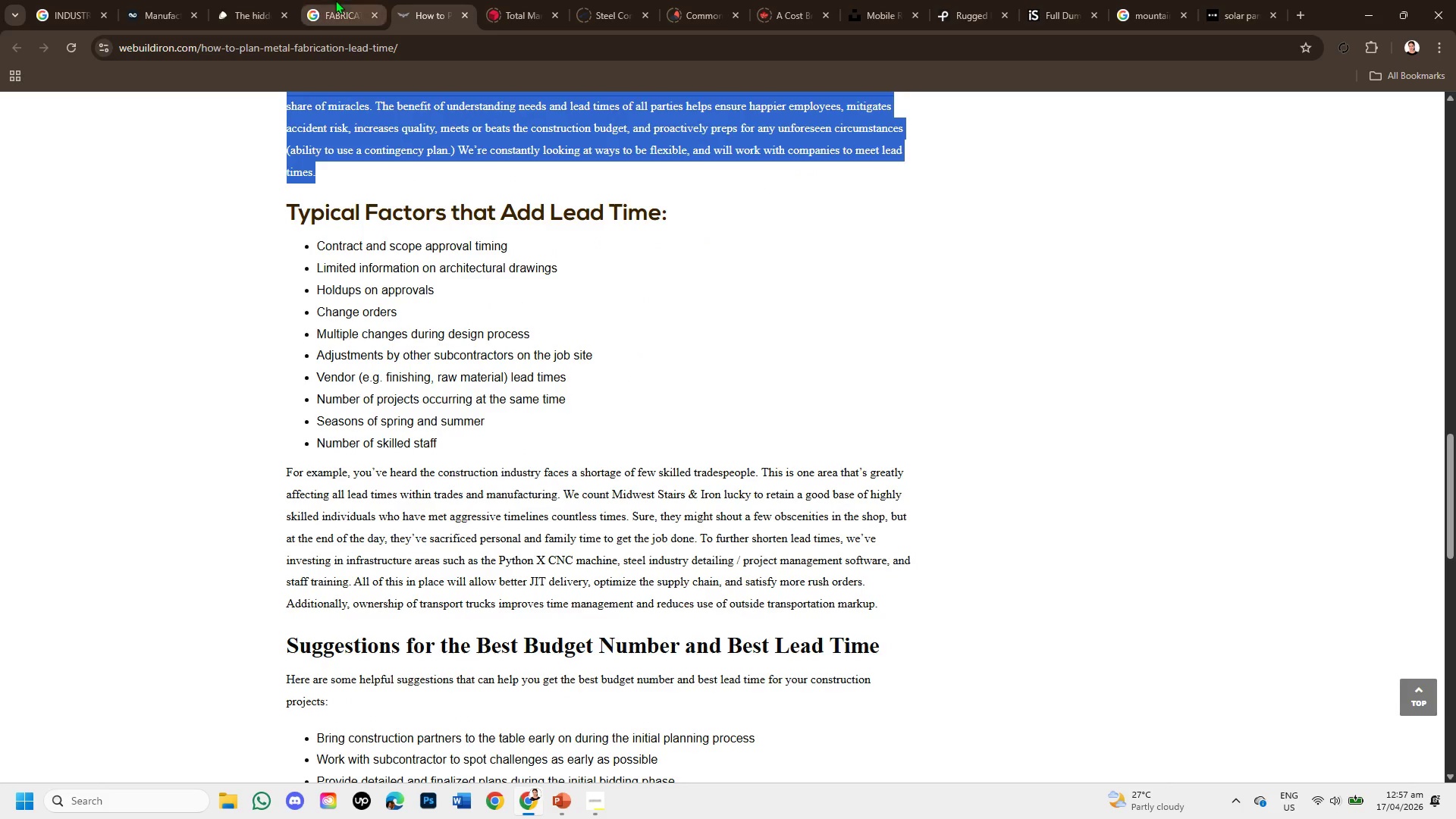 
left_click([335, 0])
 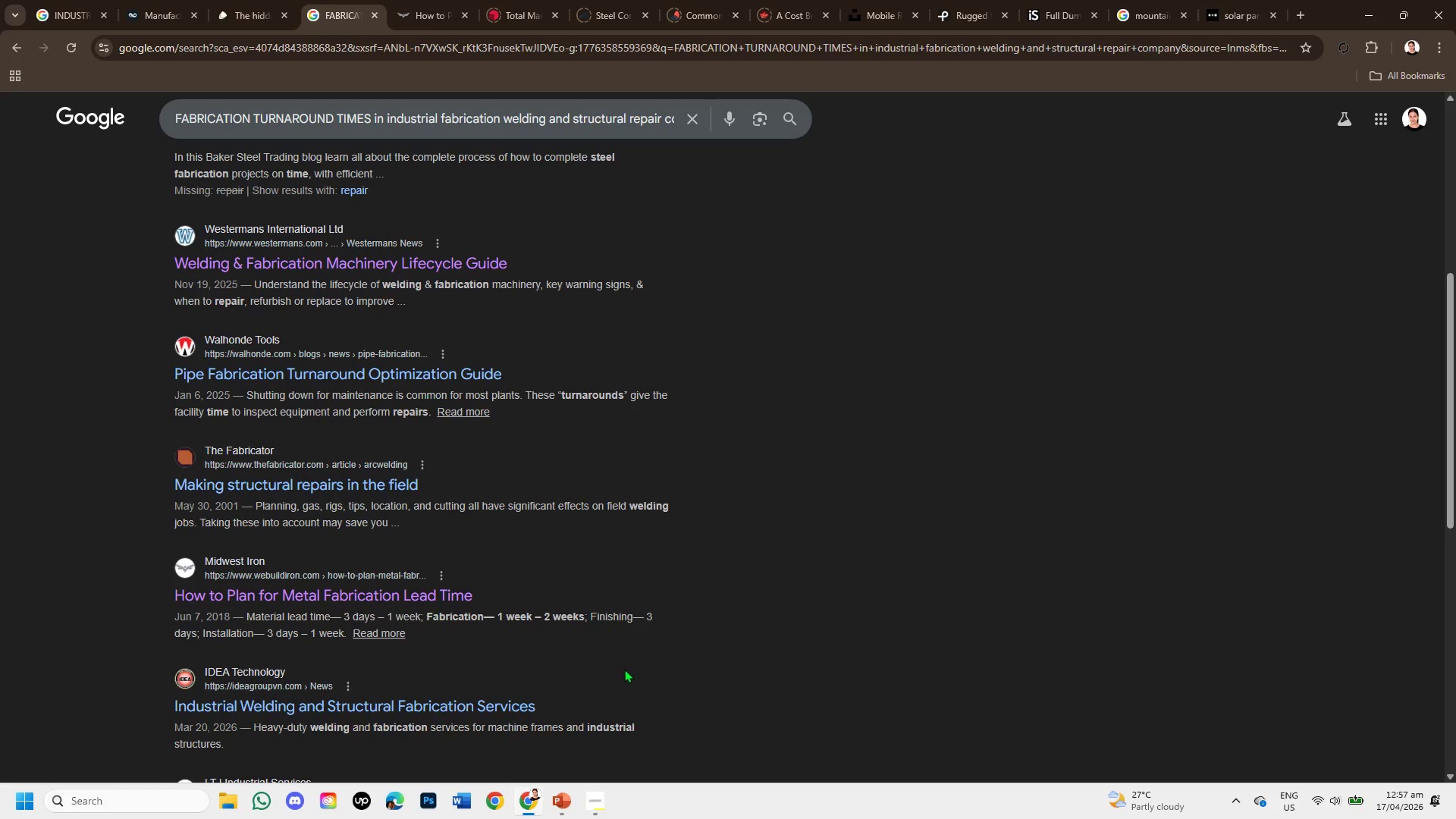 
scroll: coordinate [573, 662], scroll_direction: down, amount: 1.0
 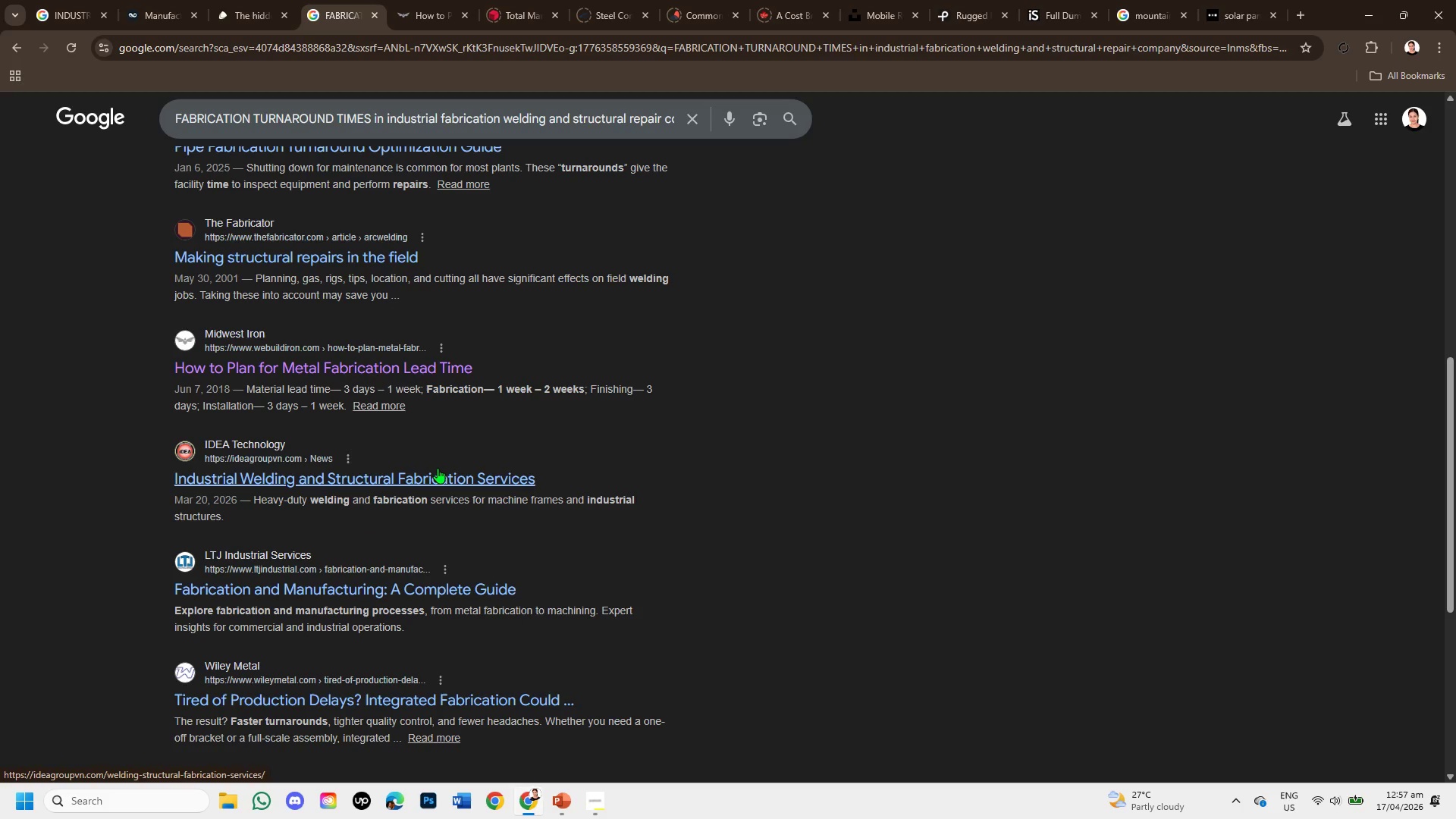 
right_click([438, 468])
 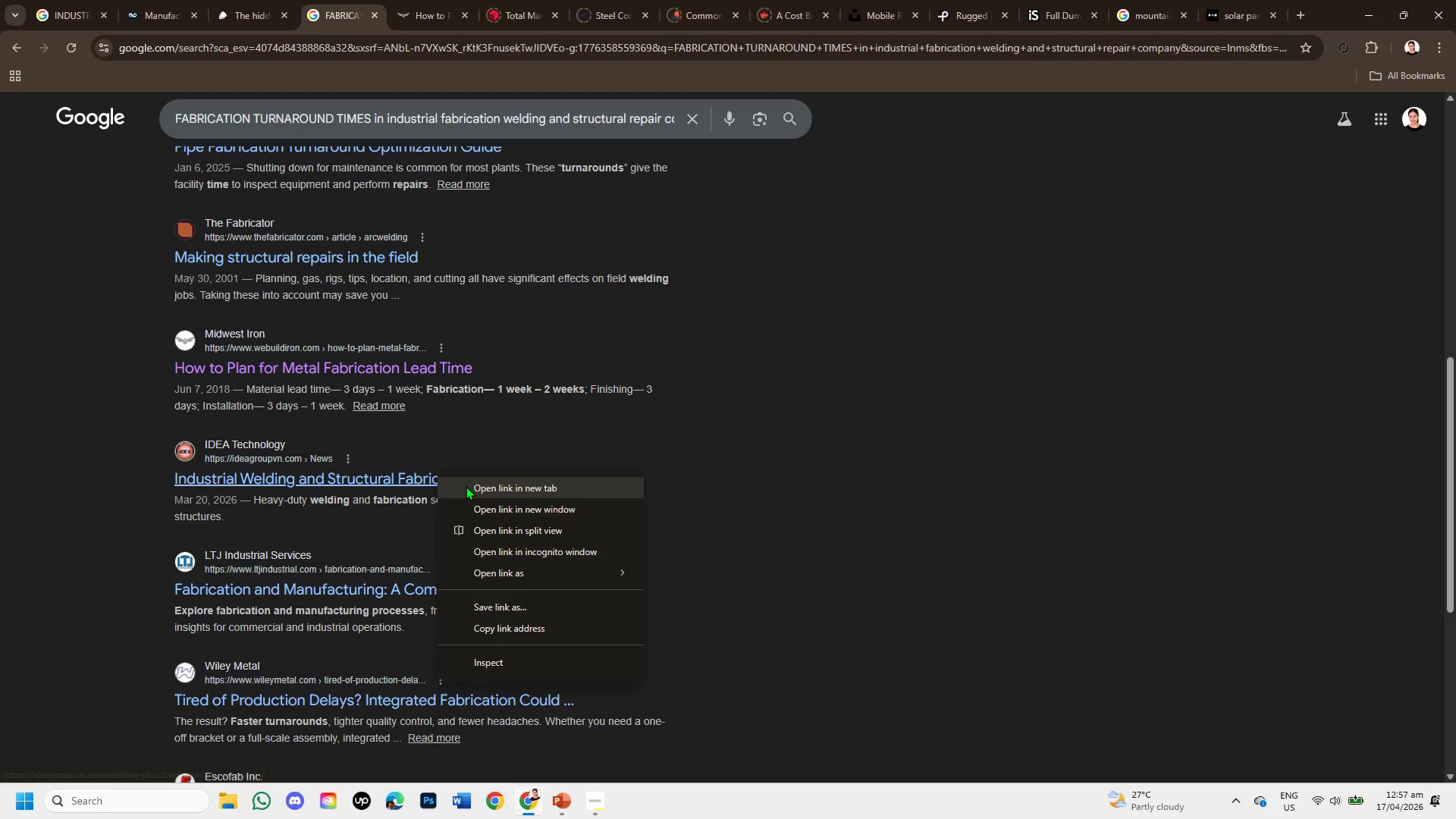 
left_click([466, 486])
 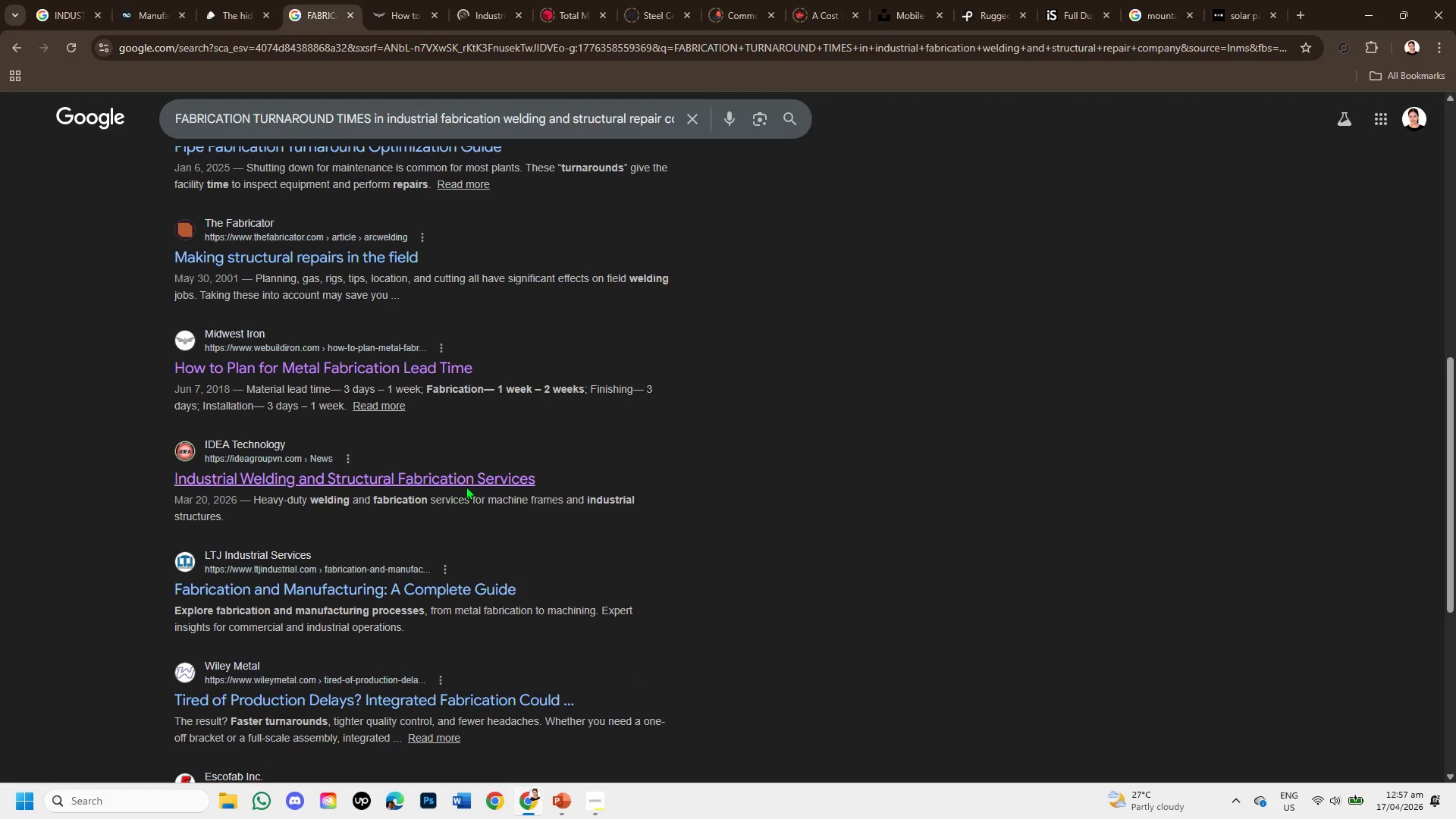 
scroll: coordinate [466, 486], scroll_direction: down, amount: 1.0
 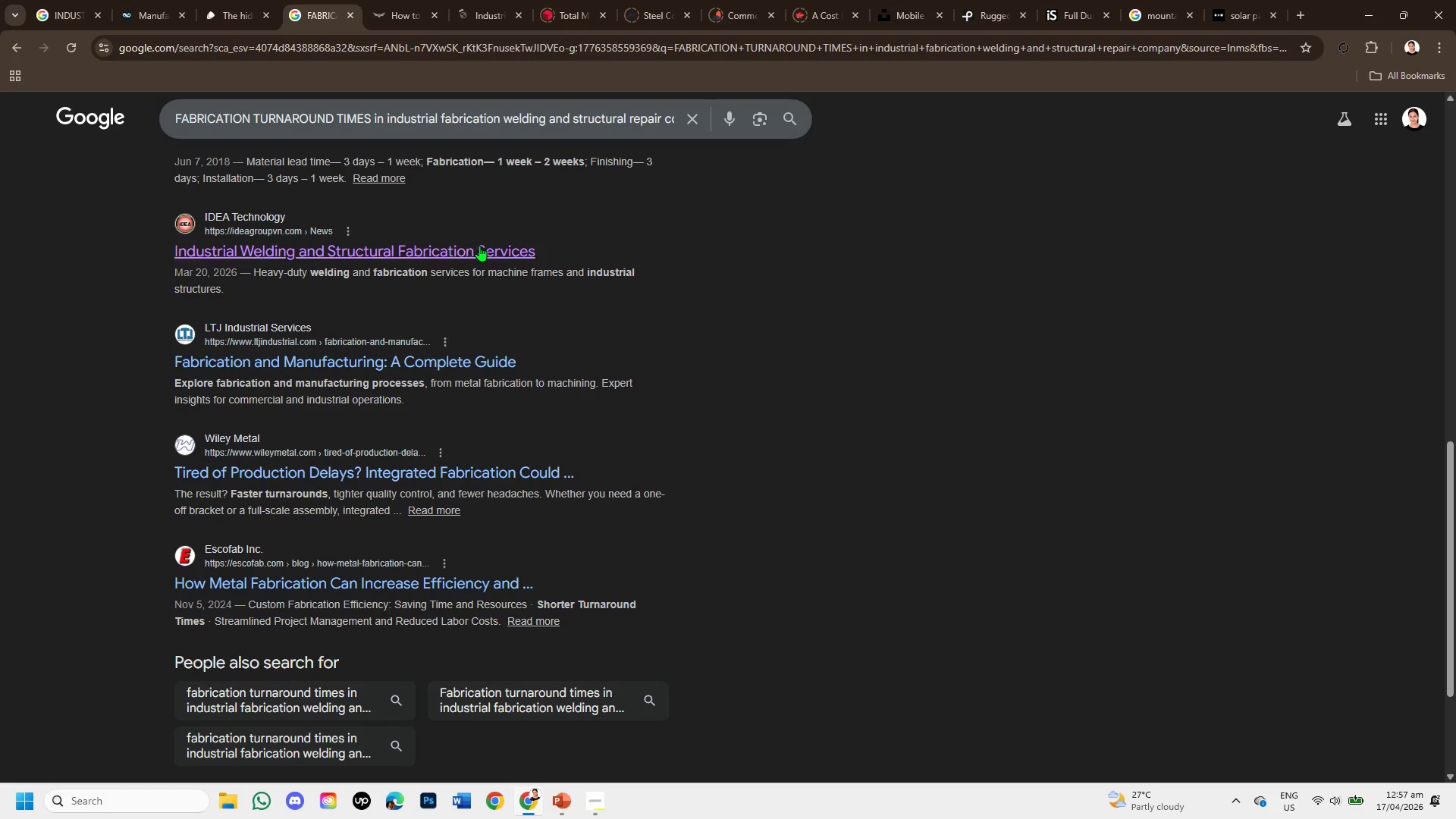 
left_click([480, 11])
 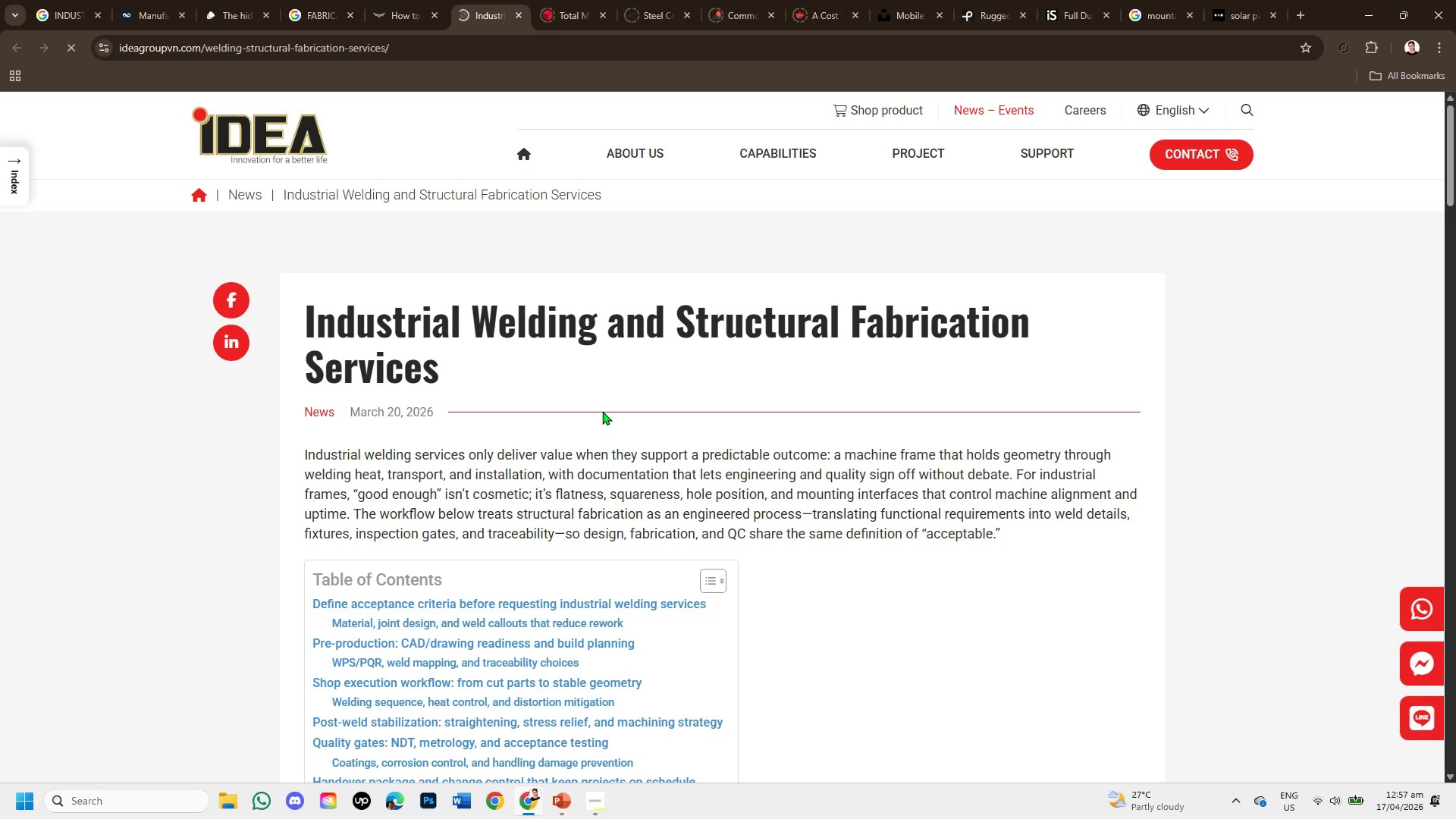 
scroll: coordinate [616, 457], scroll_direction: down, amount: 4.0
 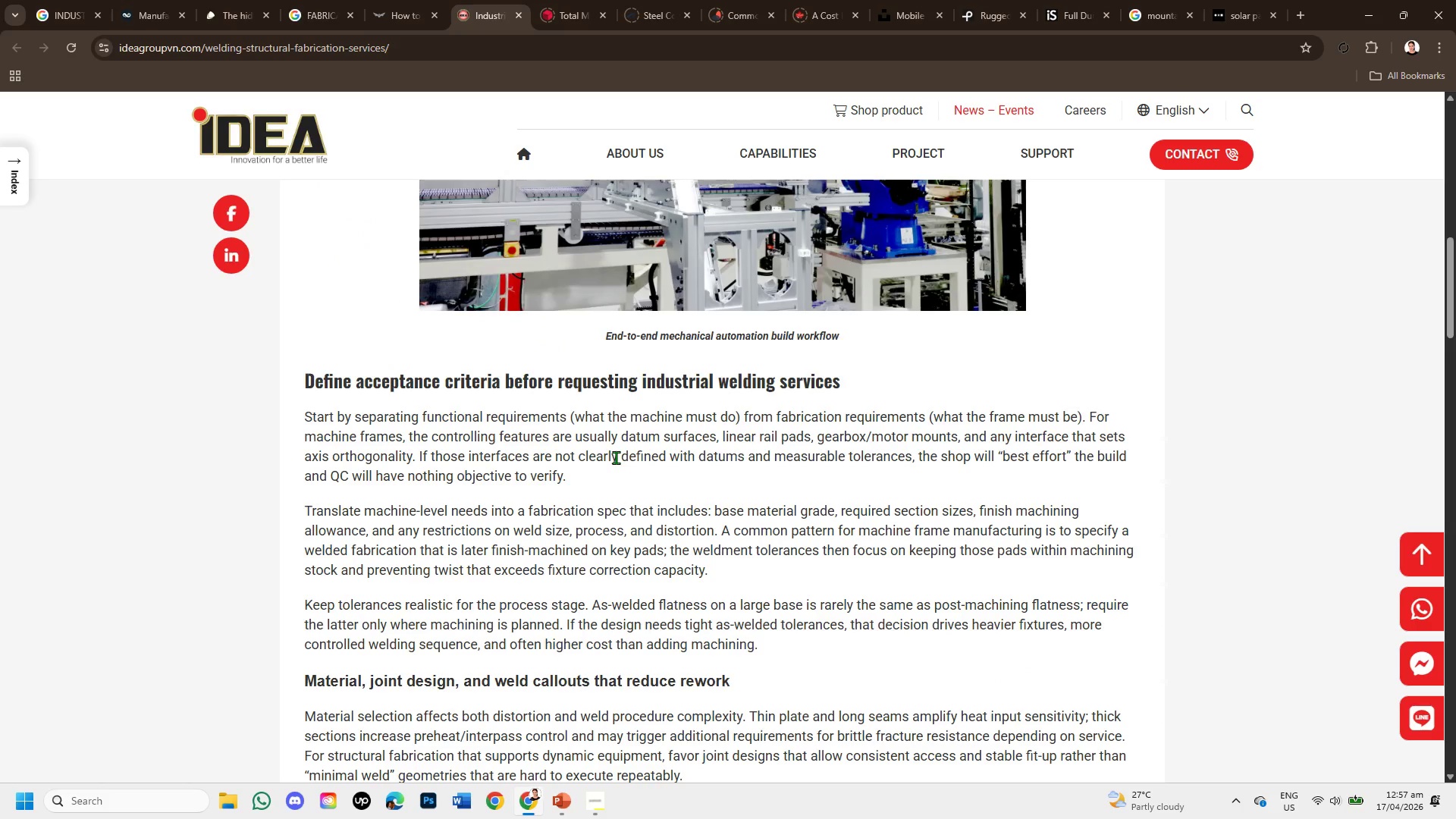 
wait(5.46)
 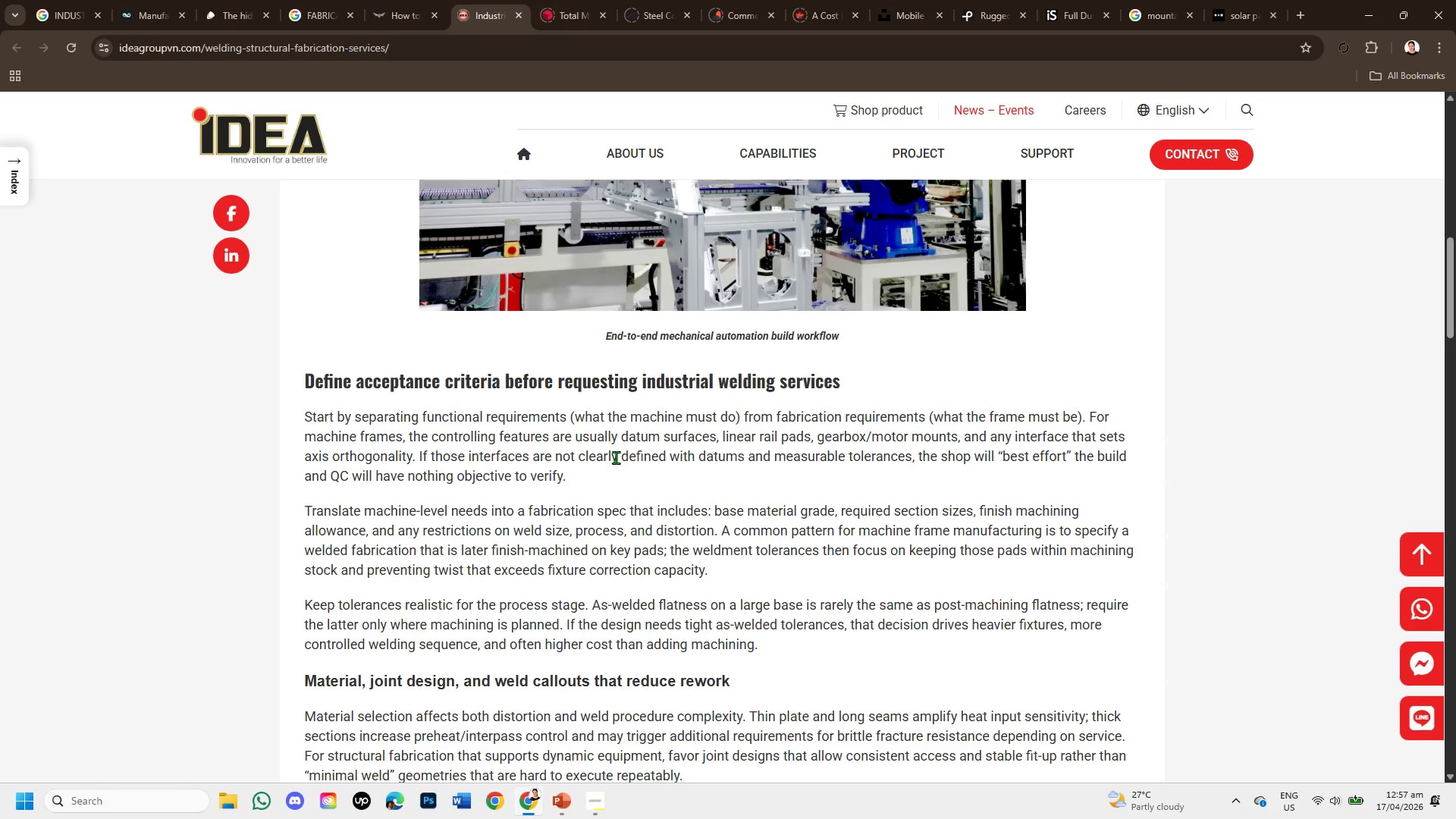 
scroll: coordinate [516, 483], scroll_direction: down, amount: 3.0
 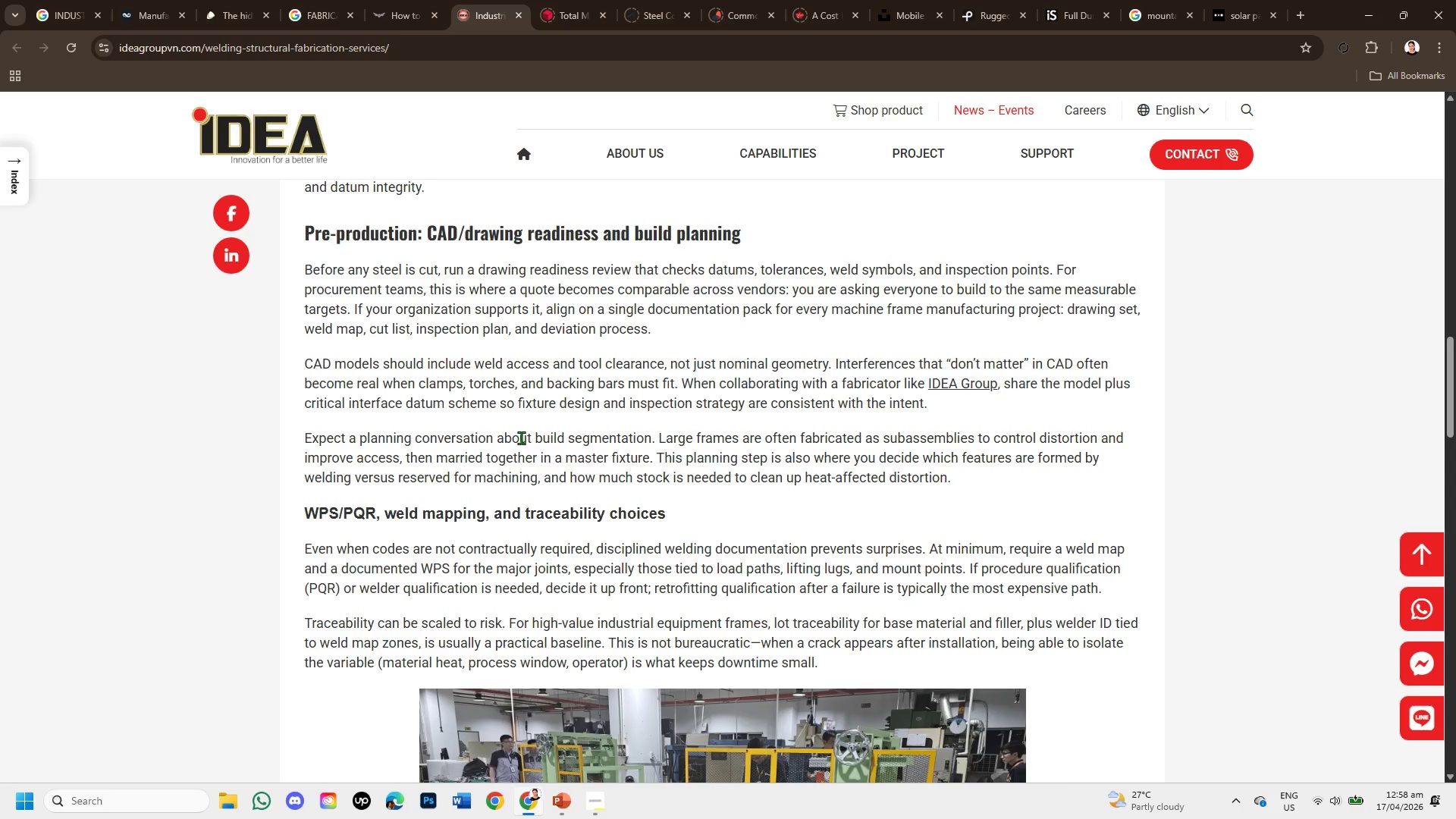 
wait(6.81)
 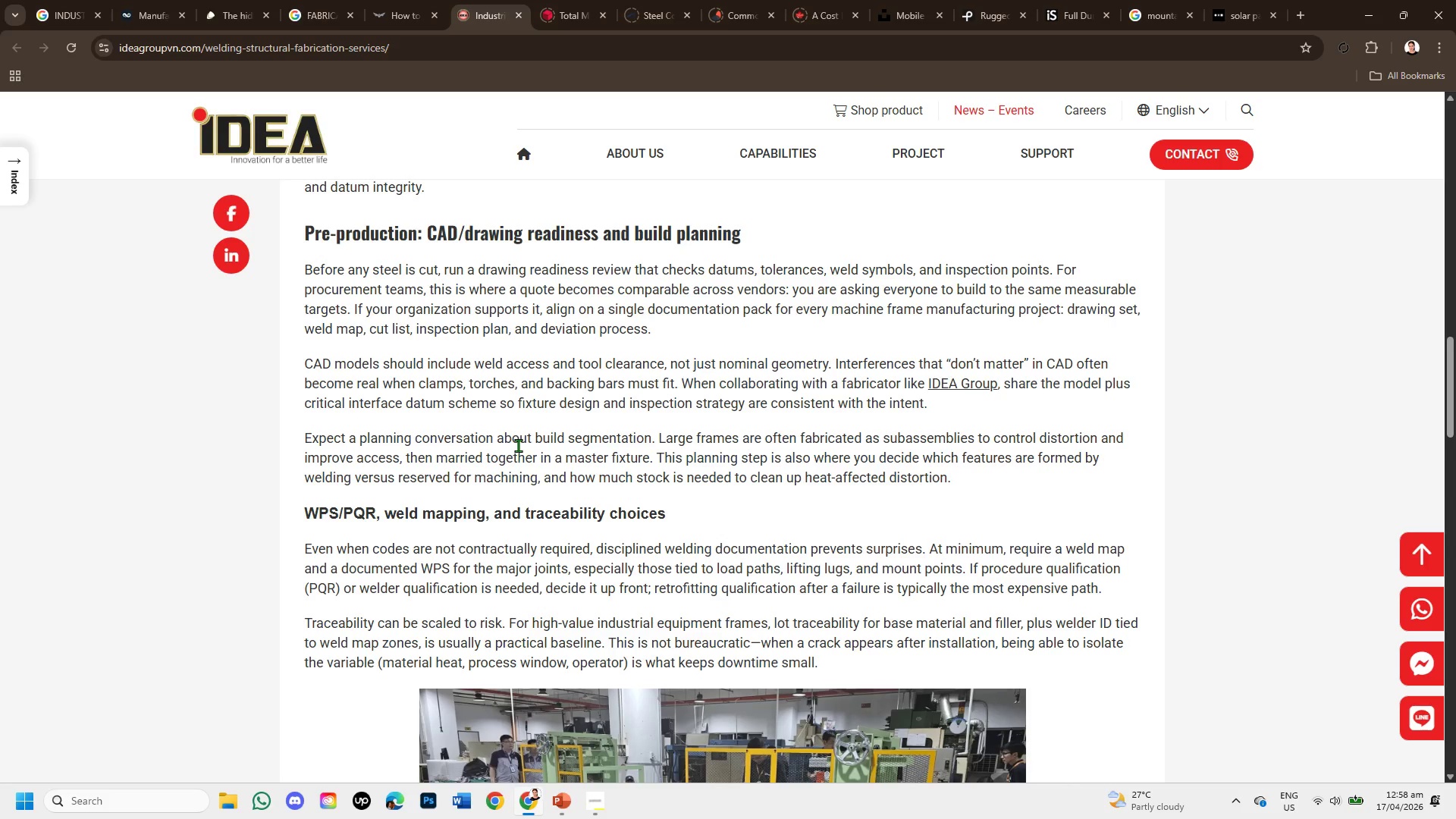 
scroll: coordinate [529, 446], scroll_direction: down, amount: 1.0
 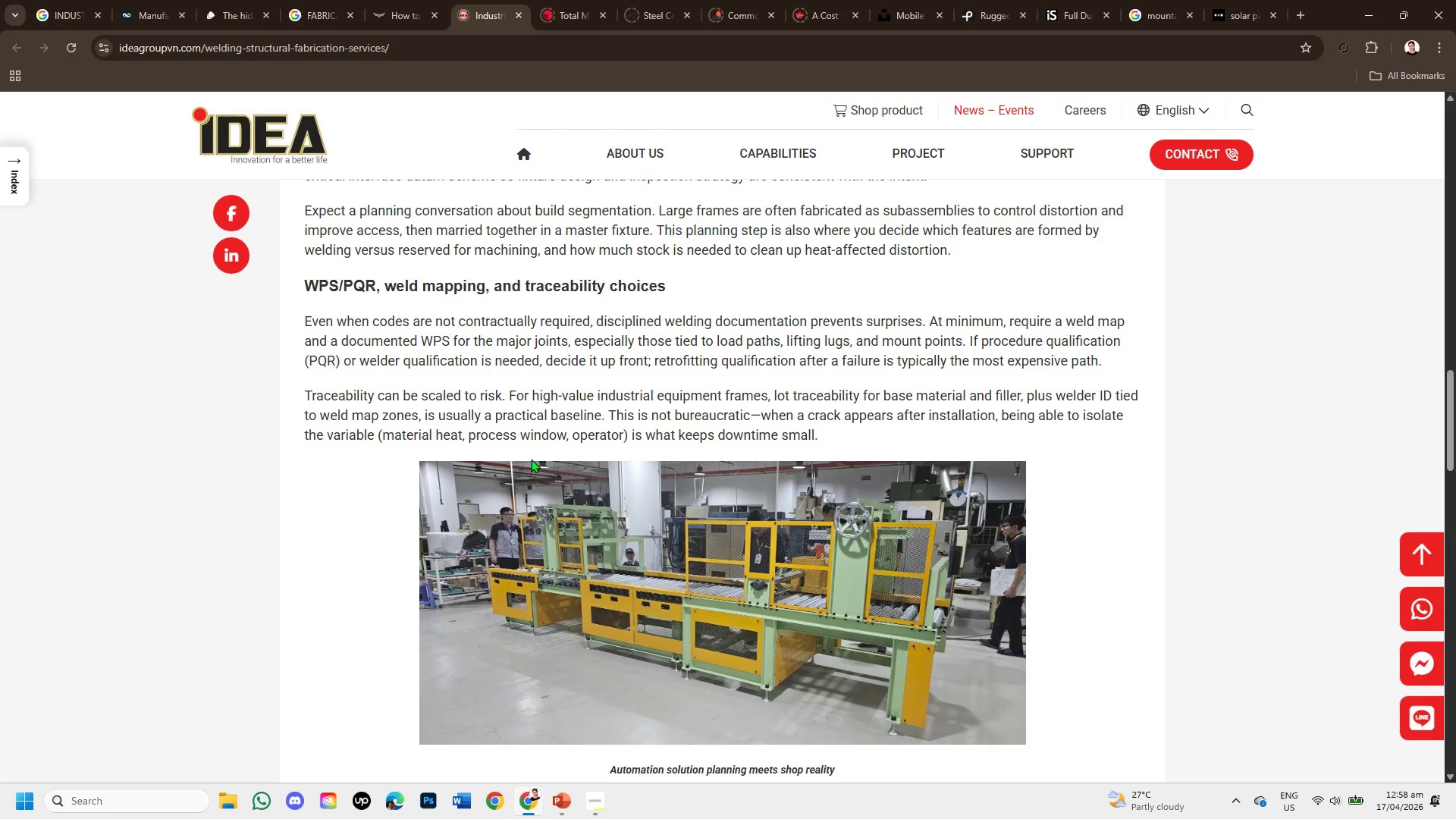 
wait(13.26)
 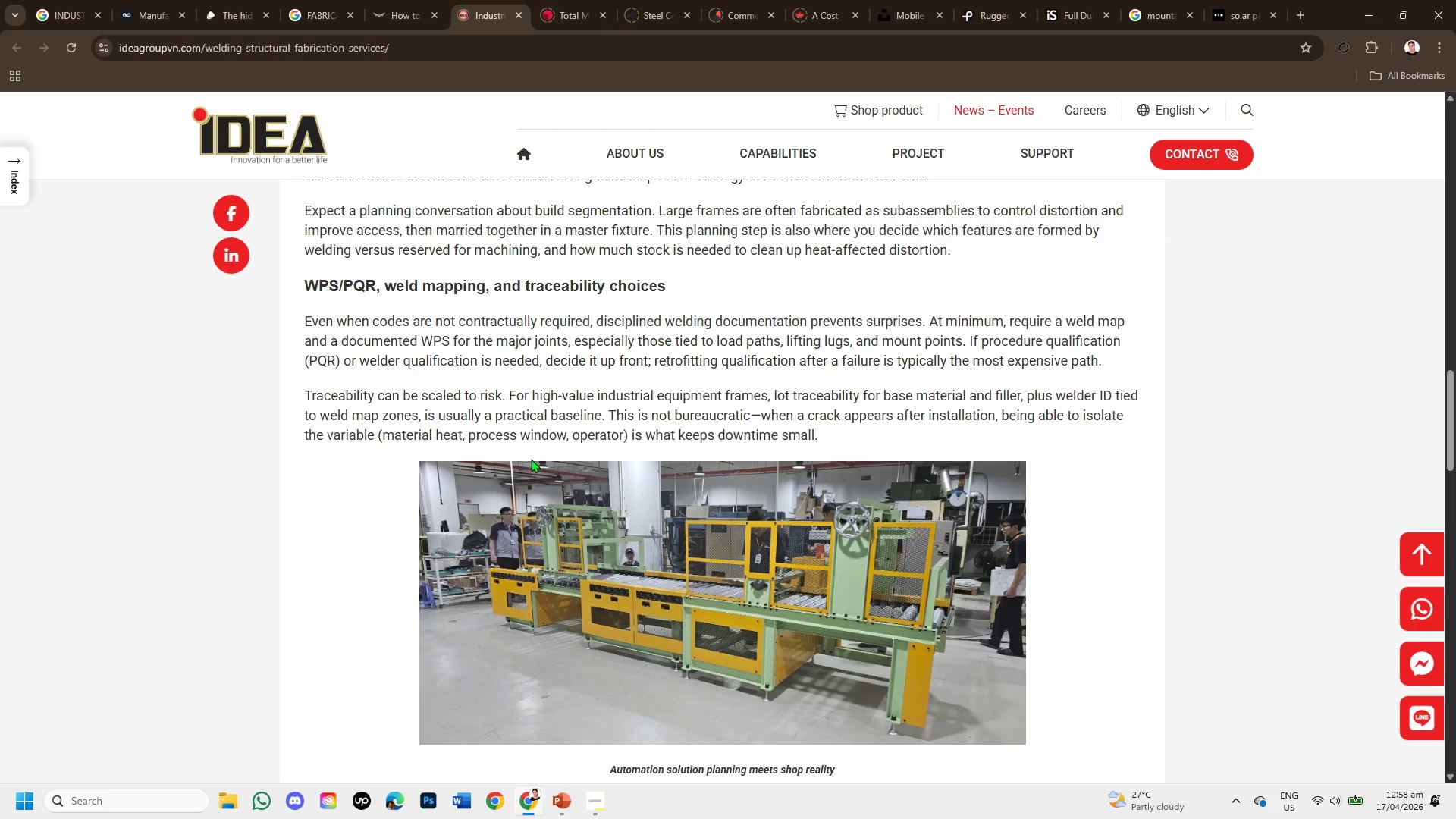 
scroll: coordinate [587, 454], scroll_direction: down, amount: 5.0
 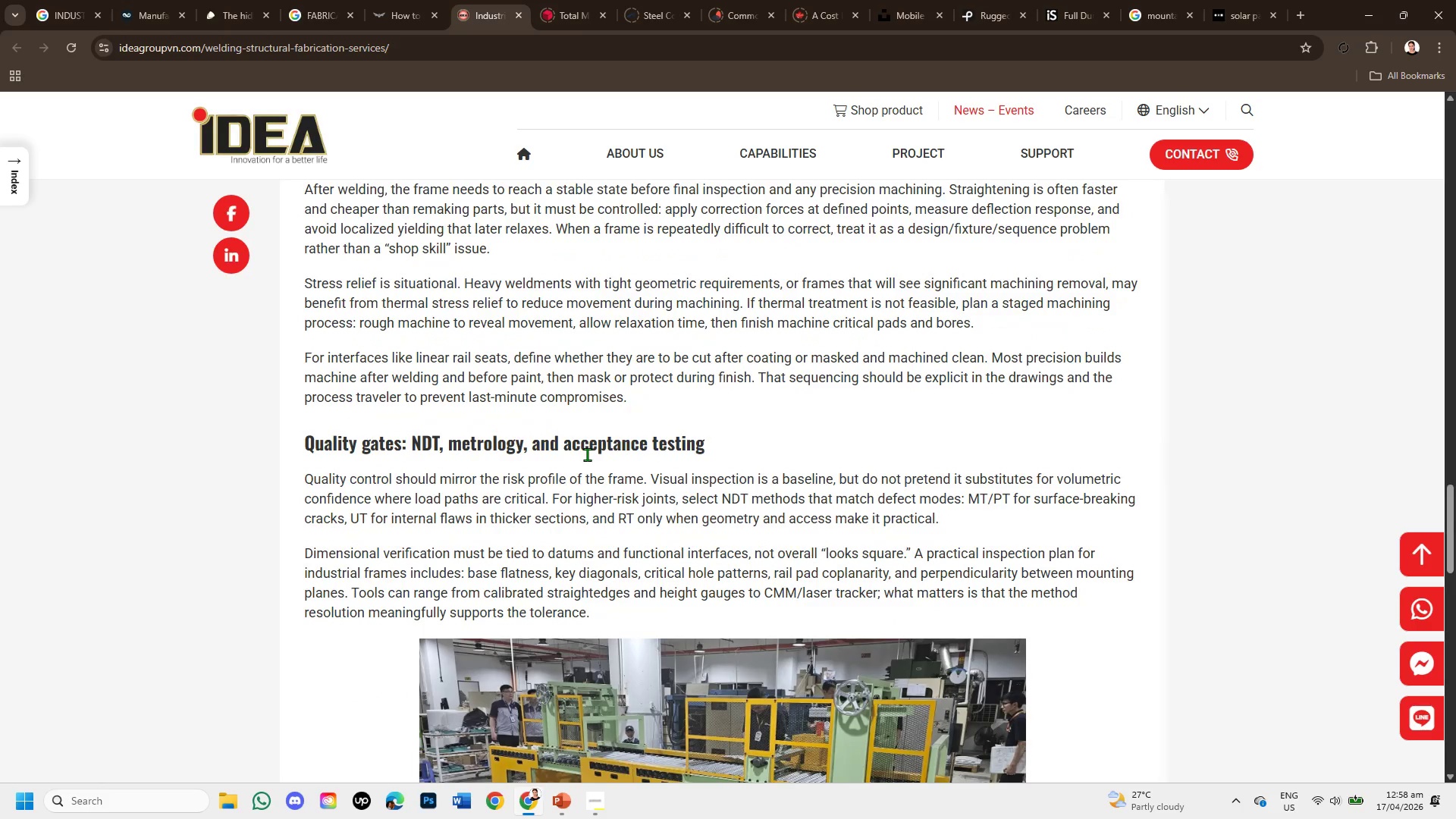 
wait(5.06)
 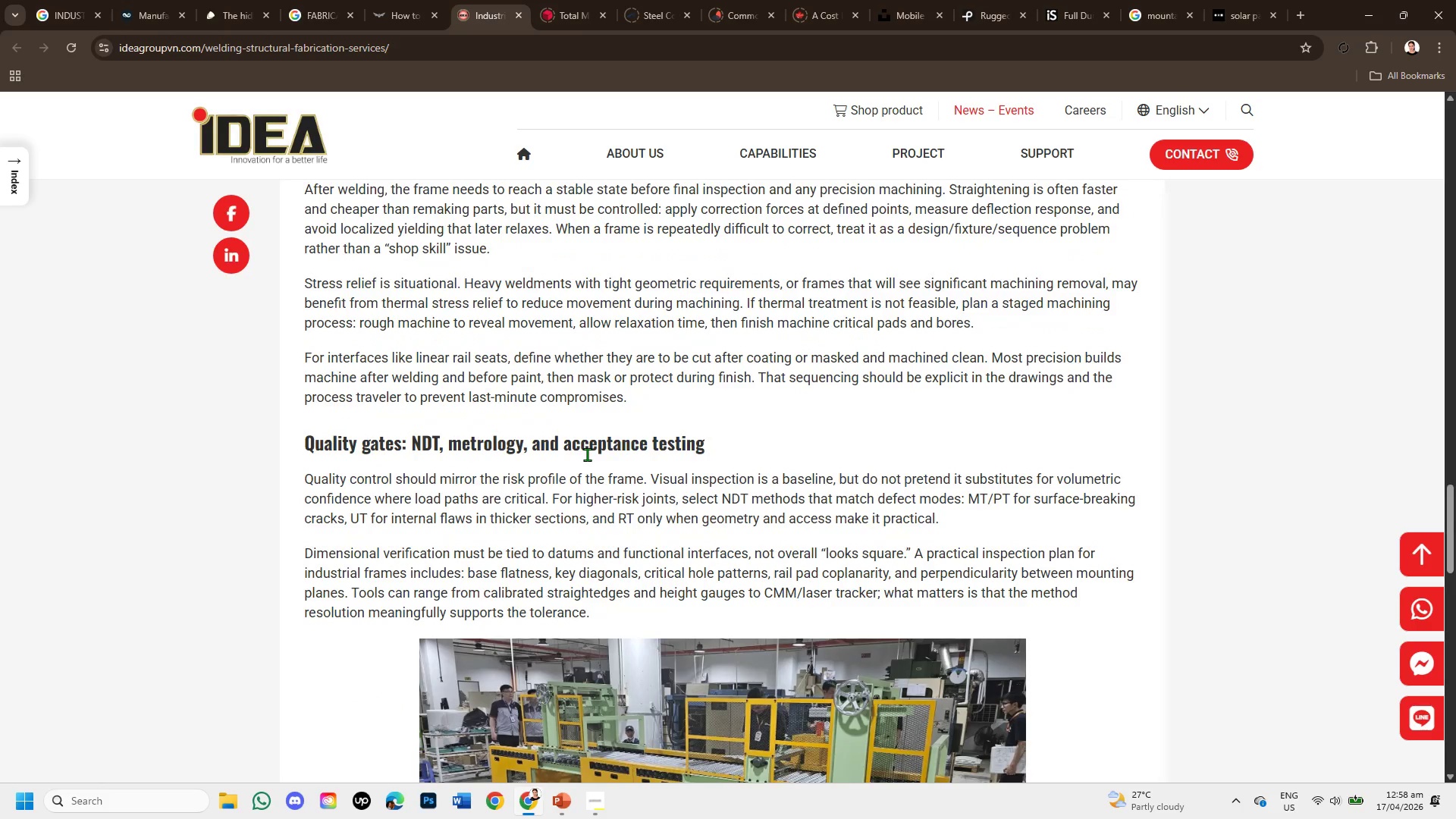 
scroll: coordinate [601, 450], scroll_direction: down, amount: 2.0
 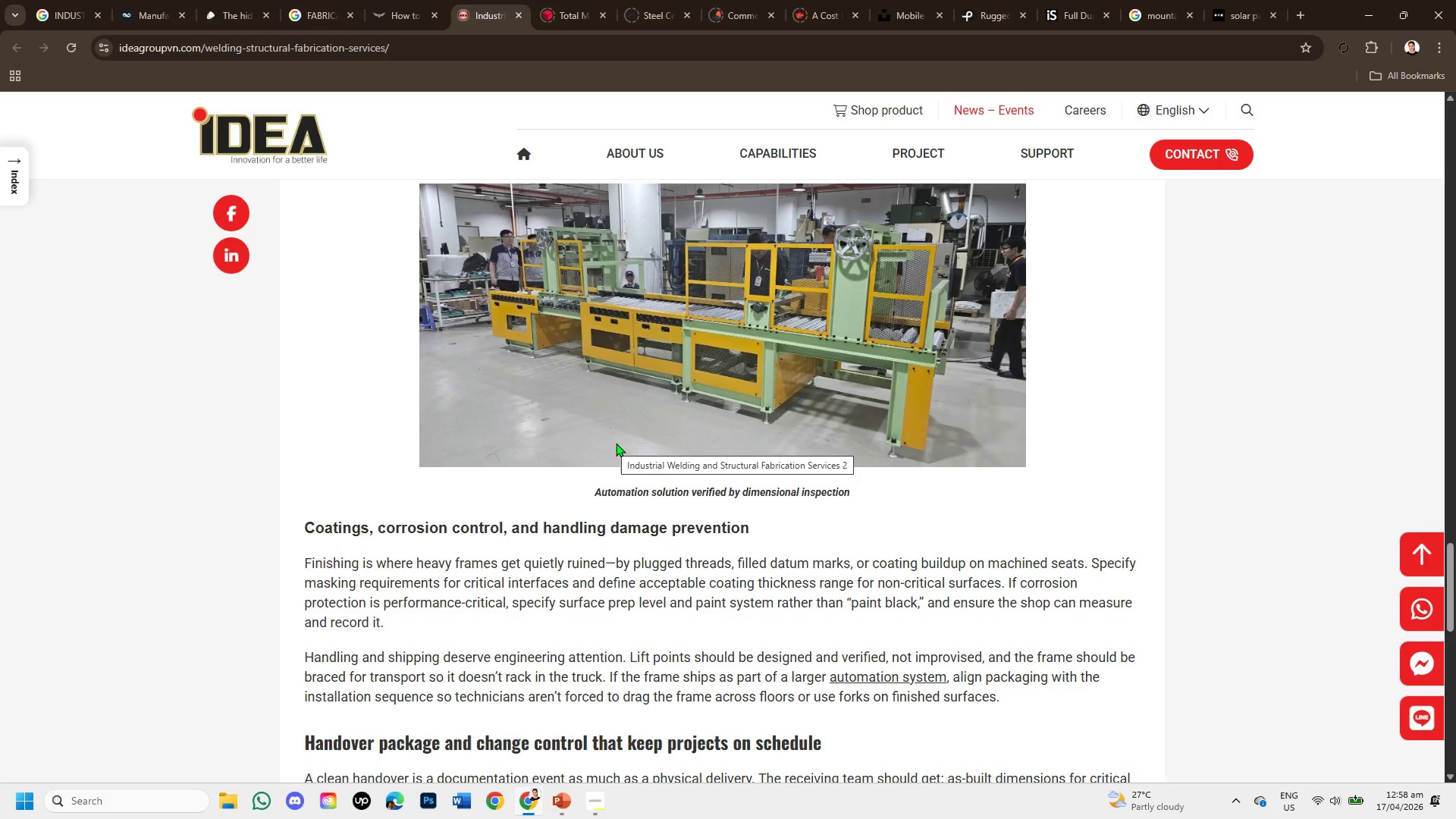 
wait(5.04)
 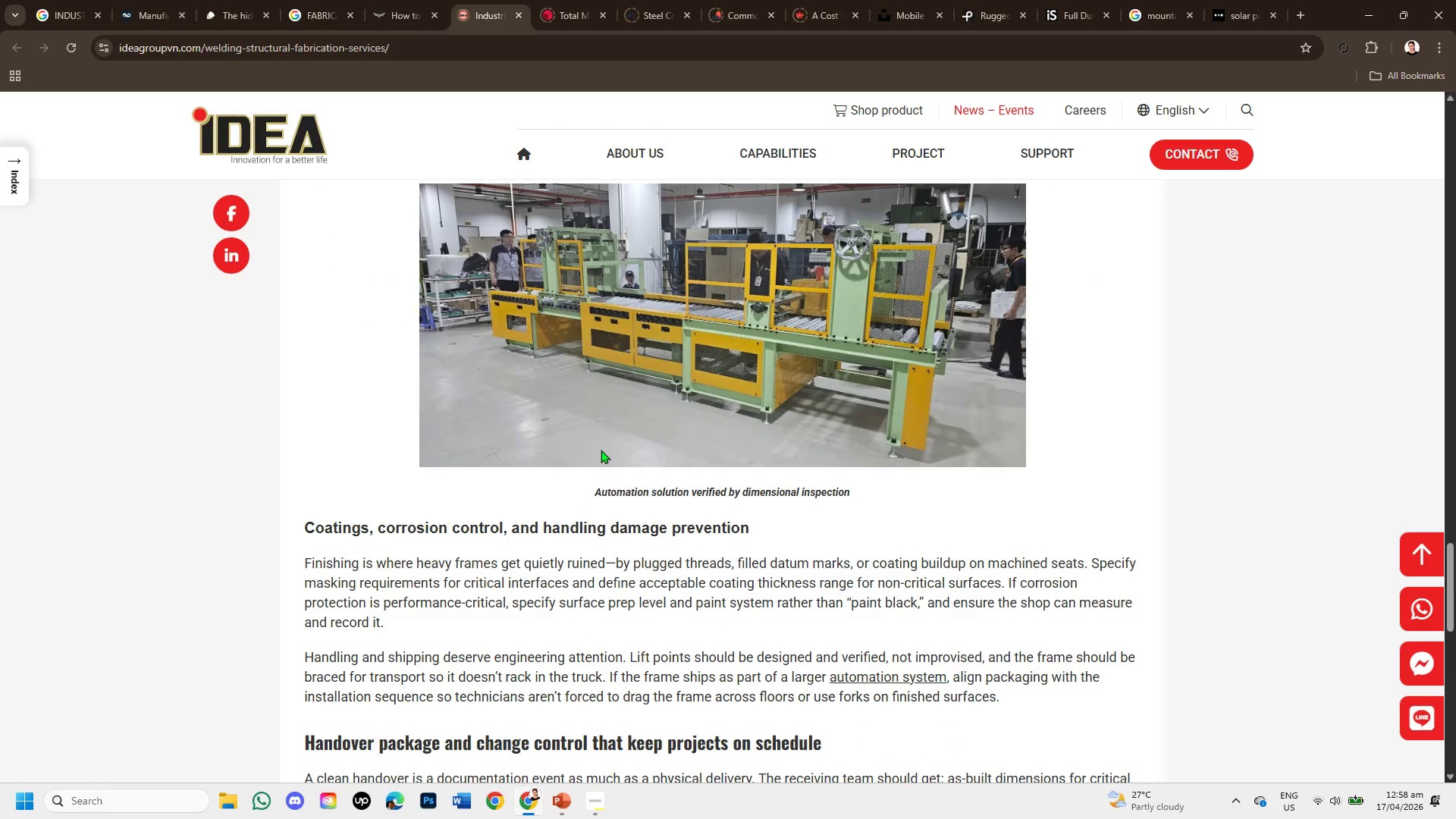 
scroll: coordinate [623, 456], scroll_direction: down, amount: 3.0
 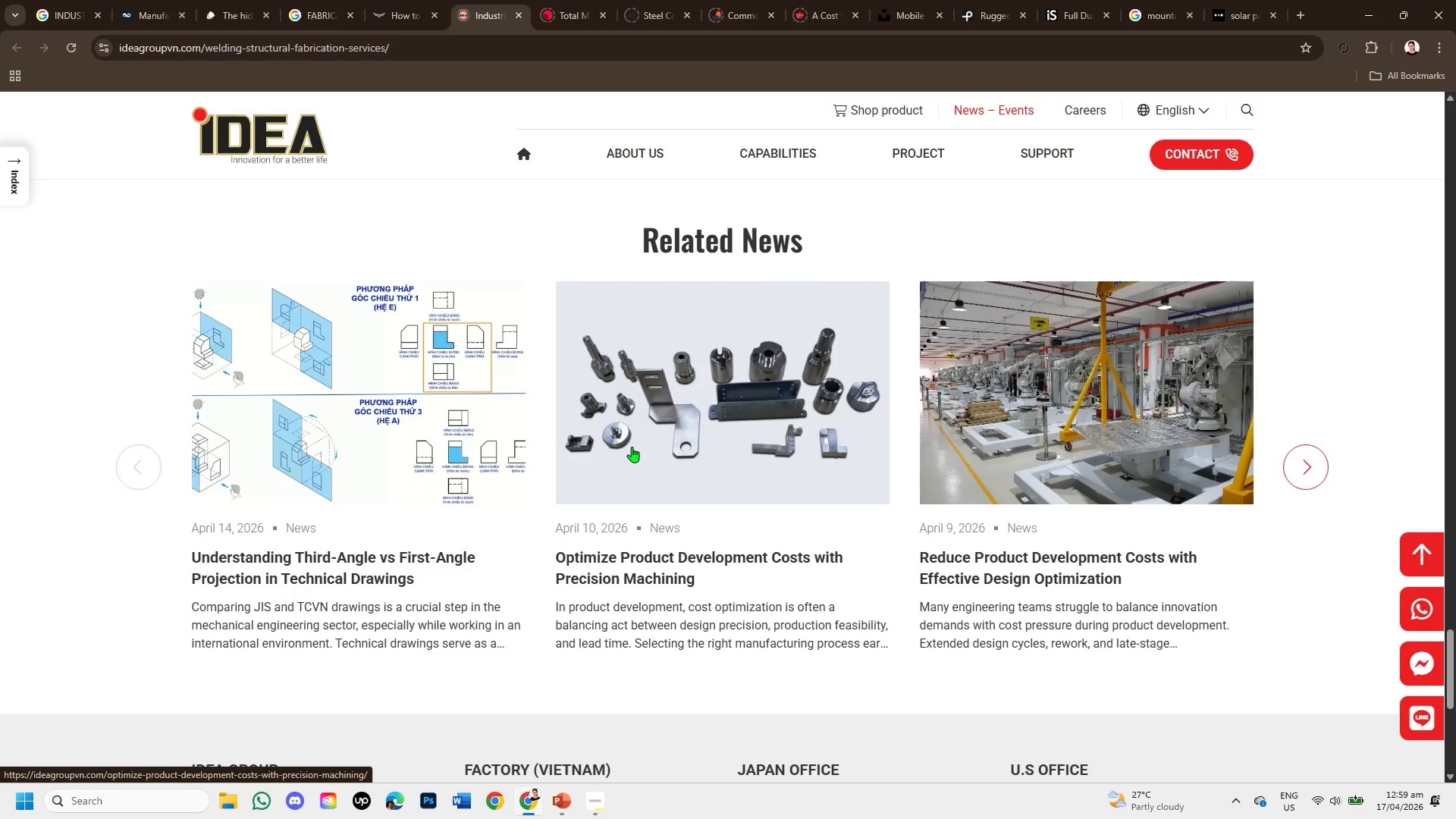 
scroll: coordinate [535, 281], scroll_direction: up, amount: 11.0
 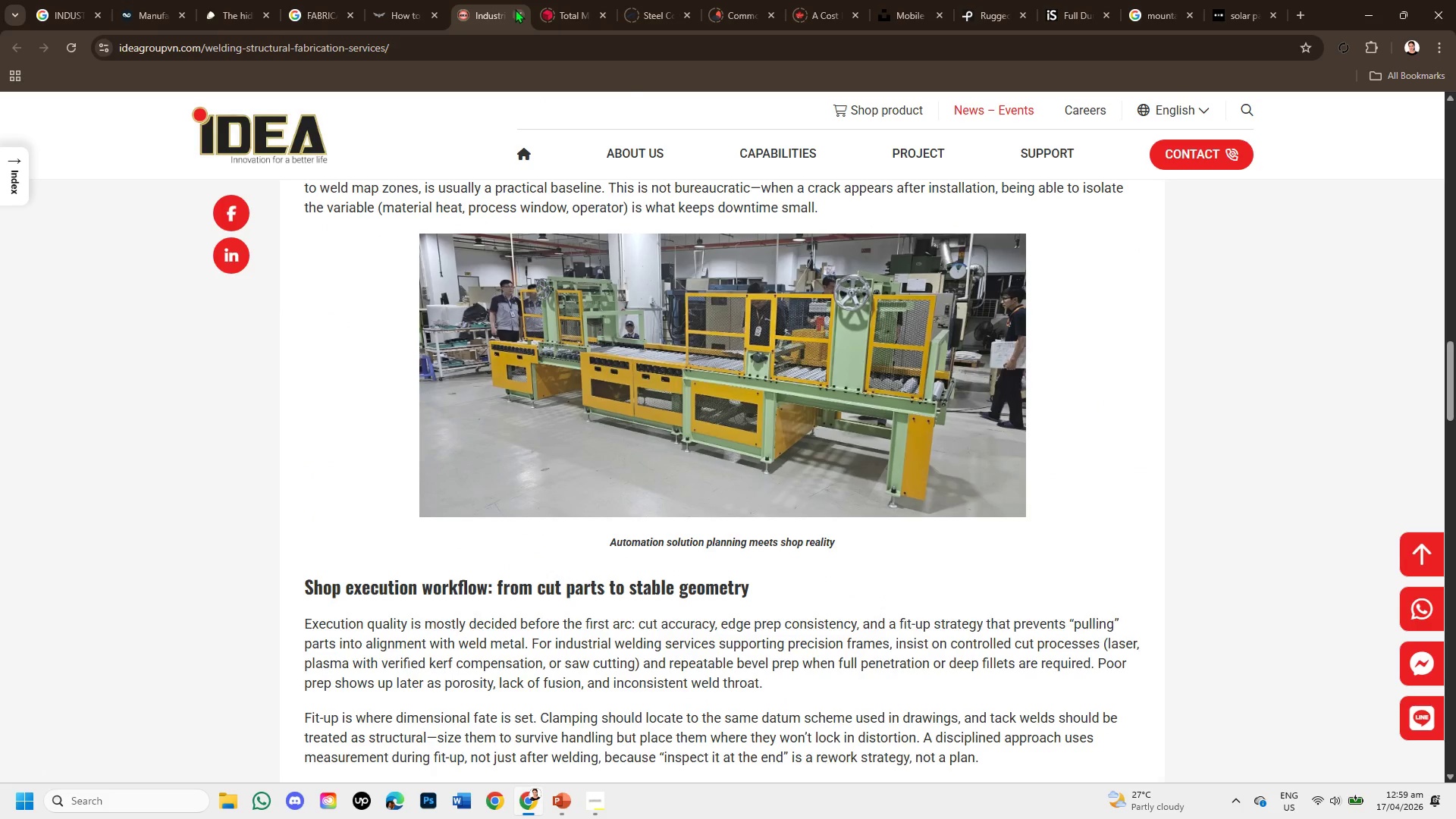 
left_click([518, 11])
 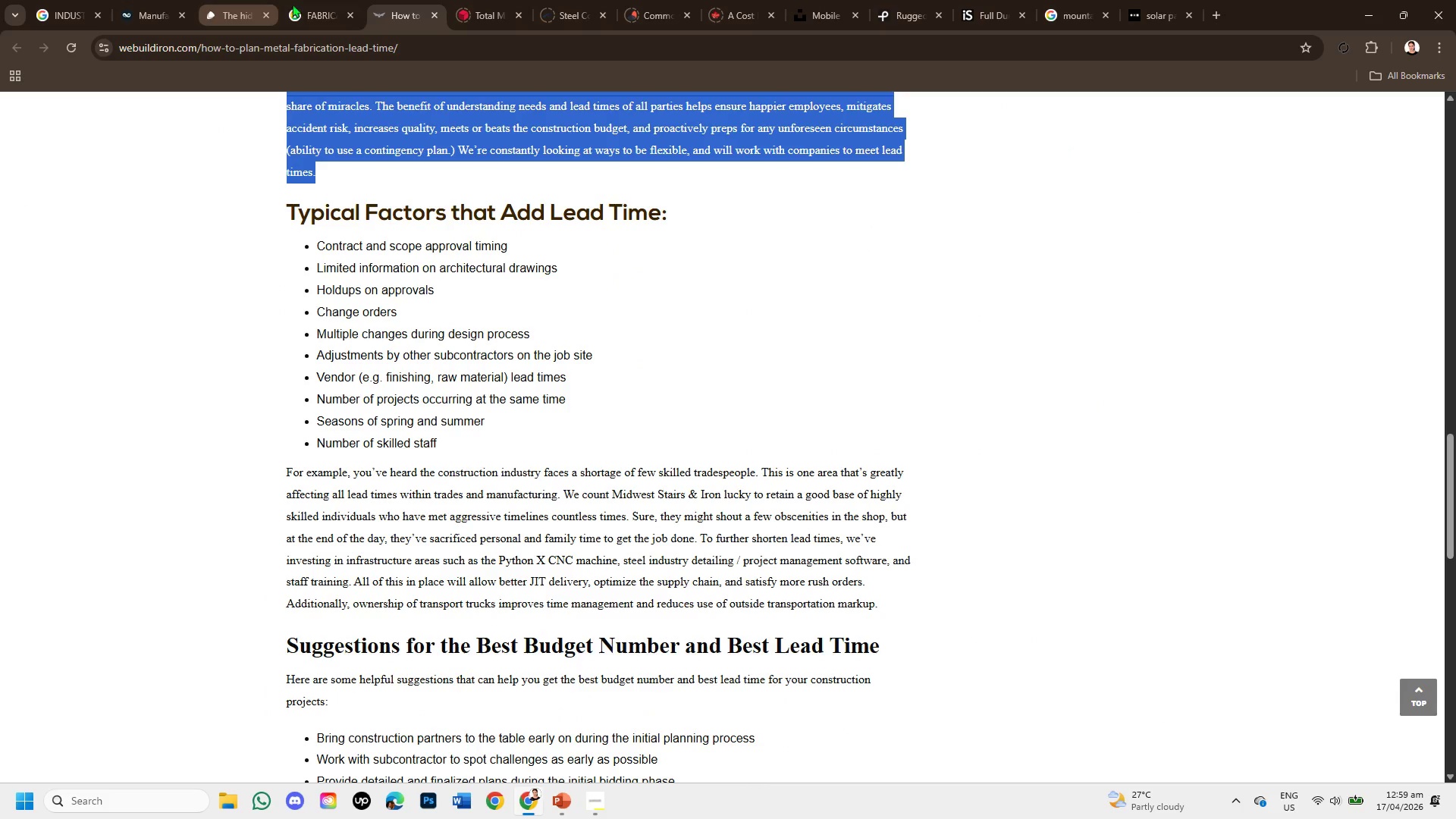 
left_click([318, 4])
 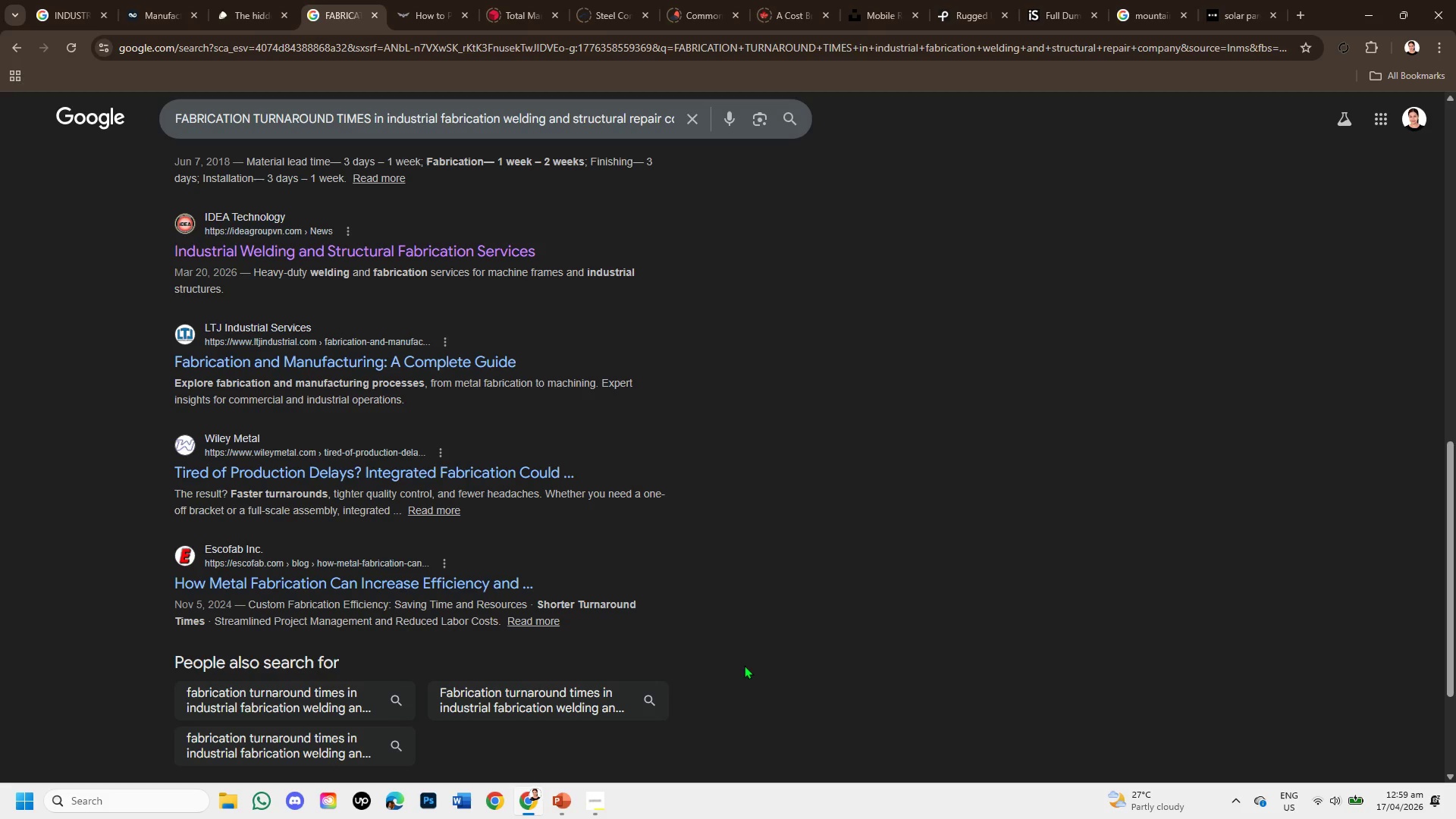 
scroll: coordinate [629, 669], scroll_direction: down, amount: 2.0
 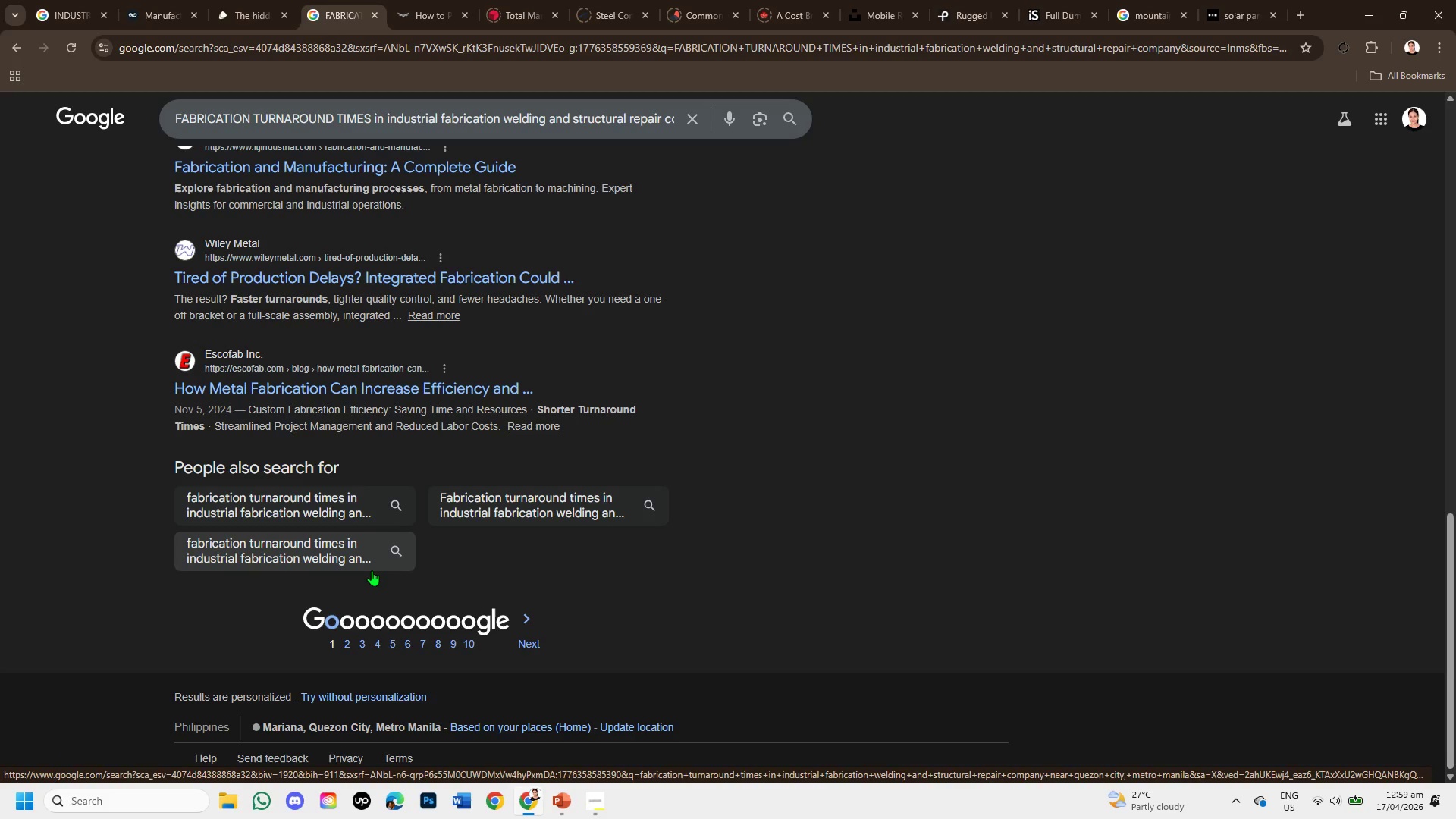 
wait(5.79)
 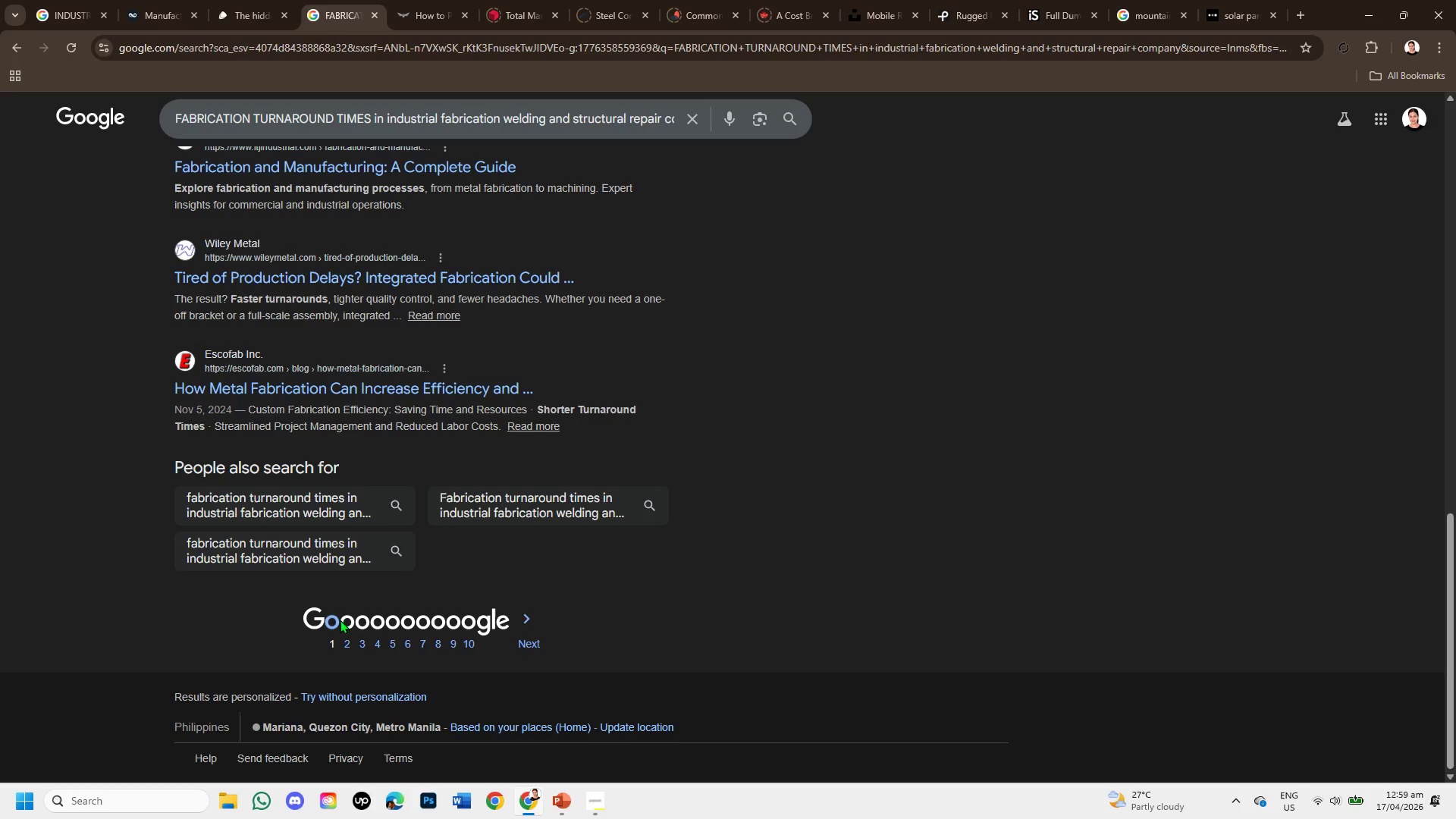 
left_click([344, 648])
 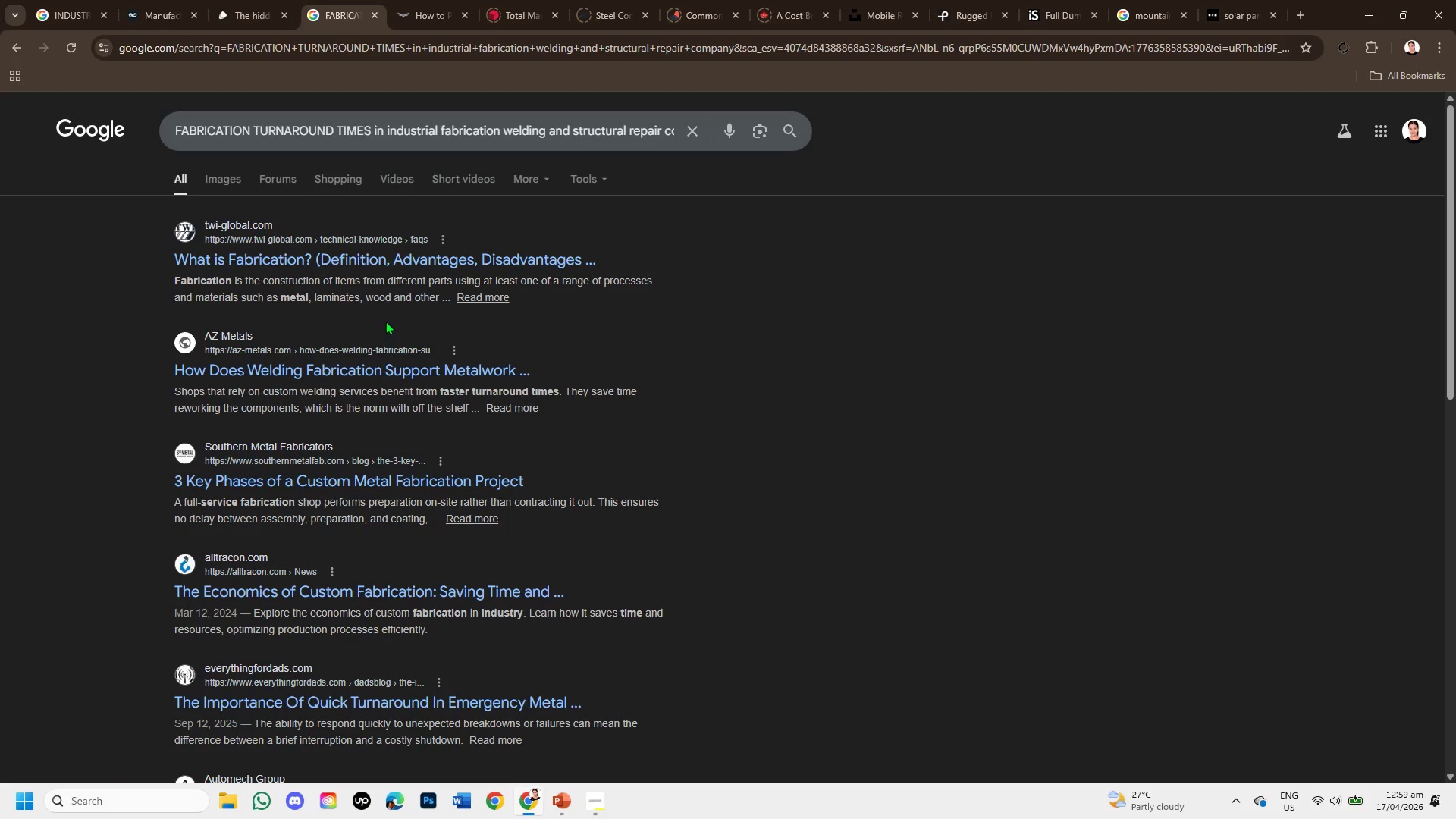 
right_click([356, 252])
 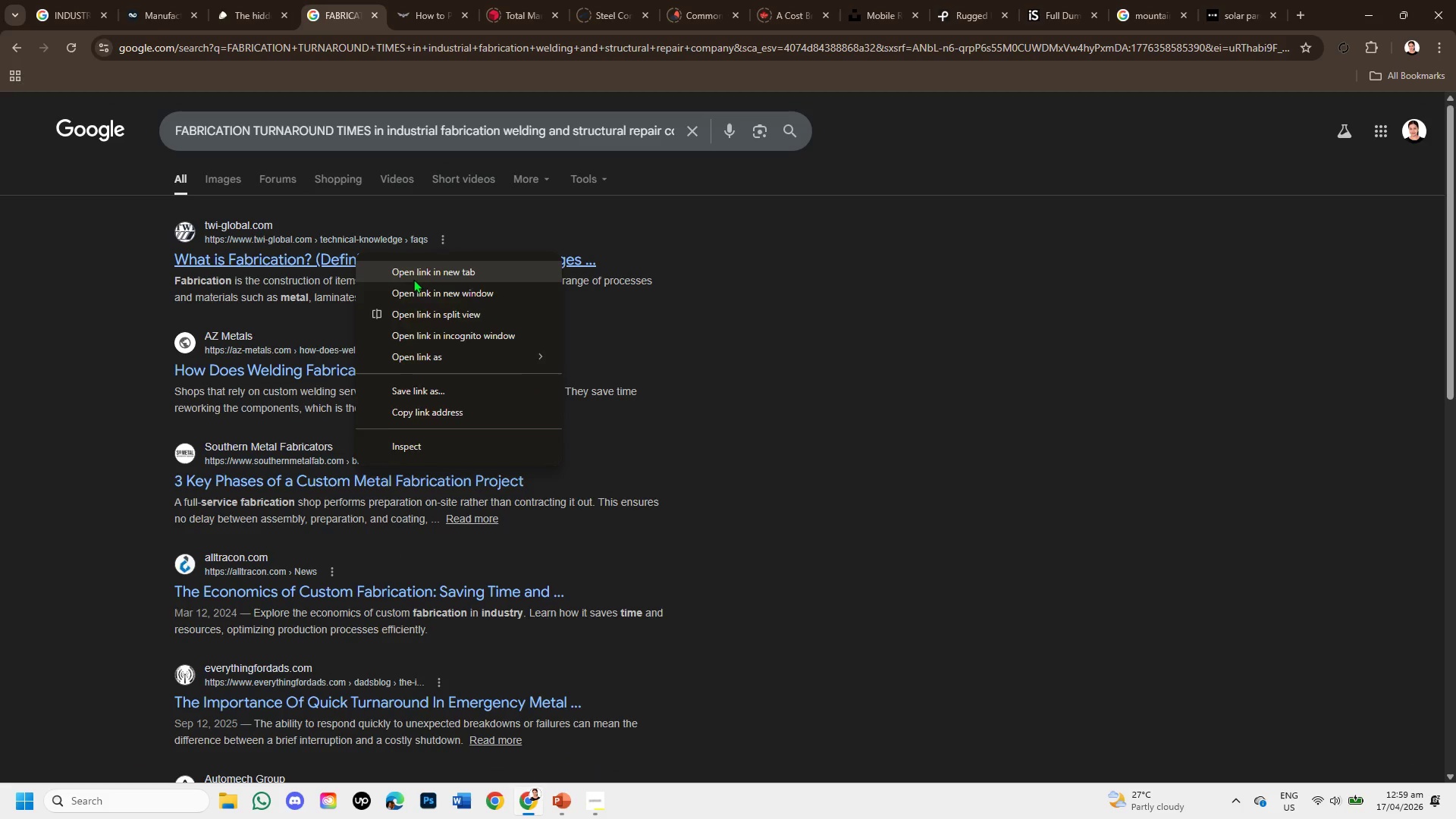 
left_click([413, 279])
 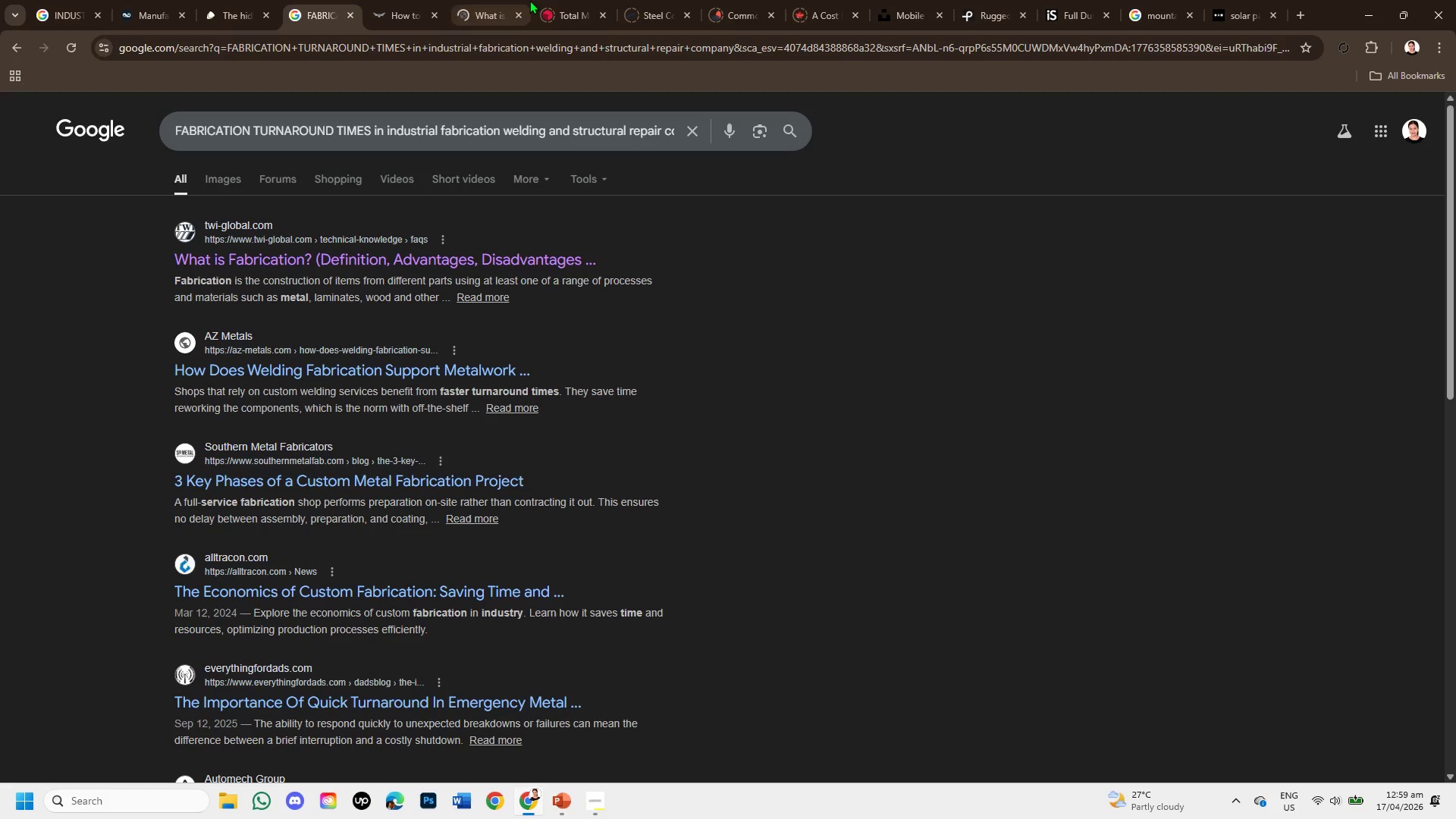 
left_click([485, 9])
 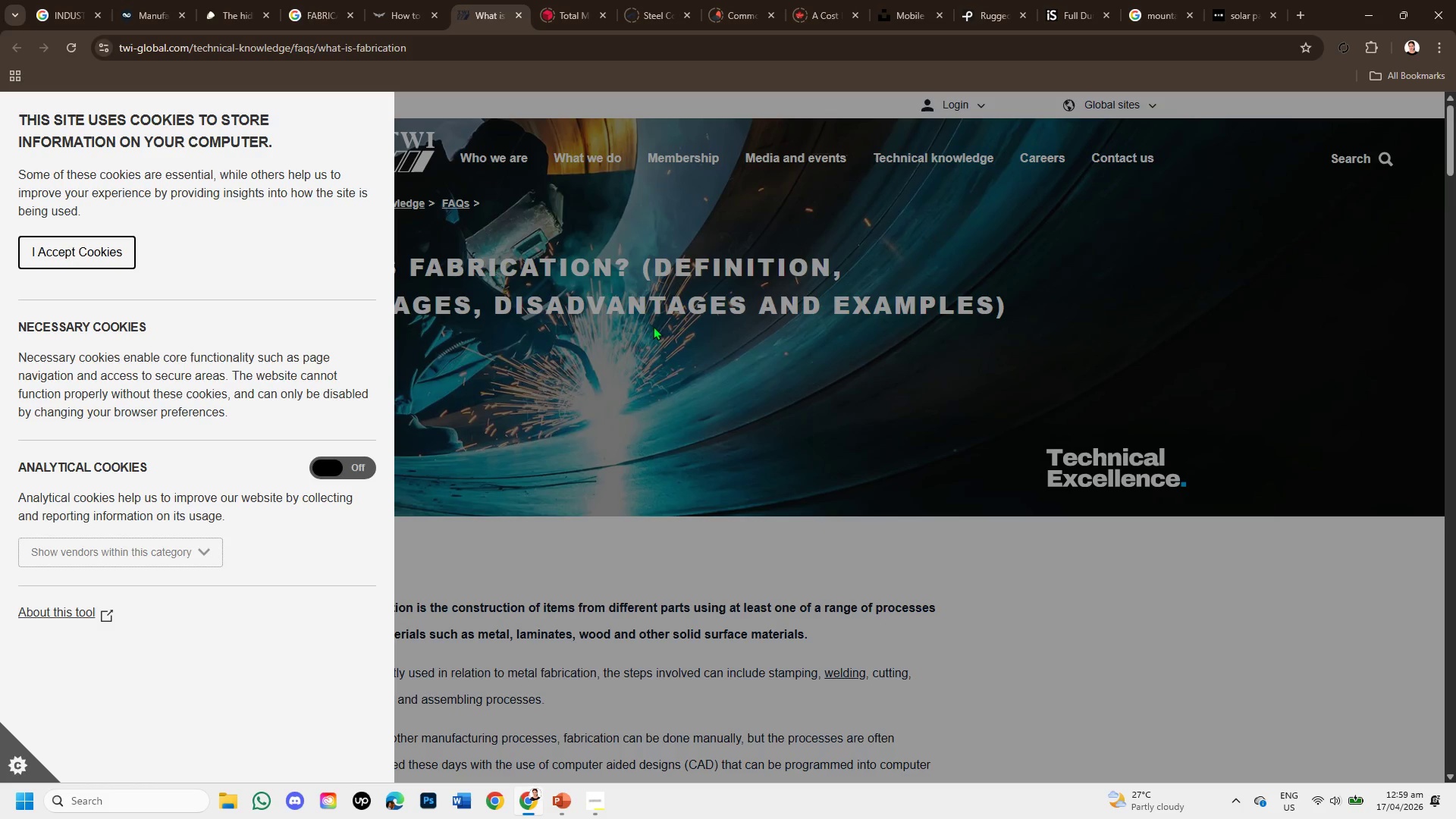 
left_click([474, 566])
 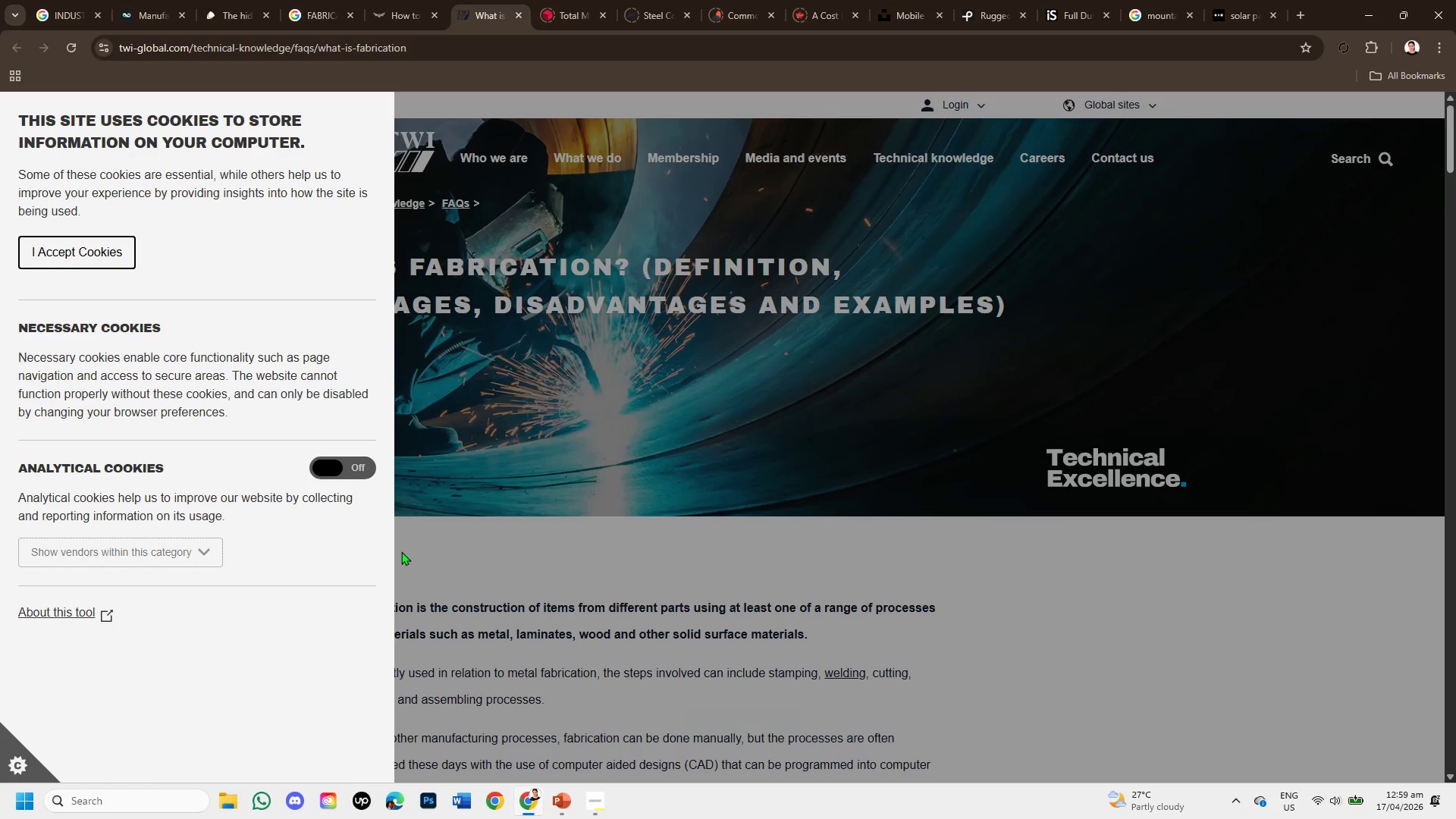 
left_click([366, 543])
 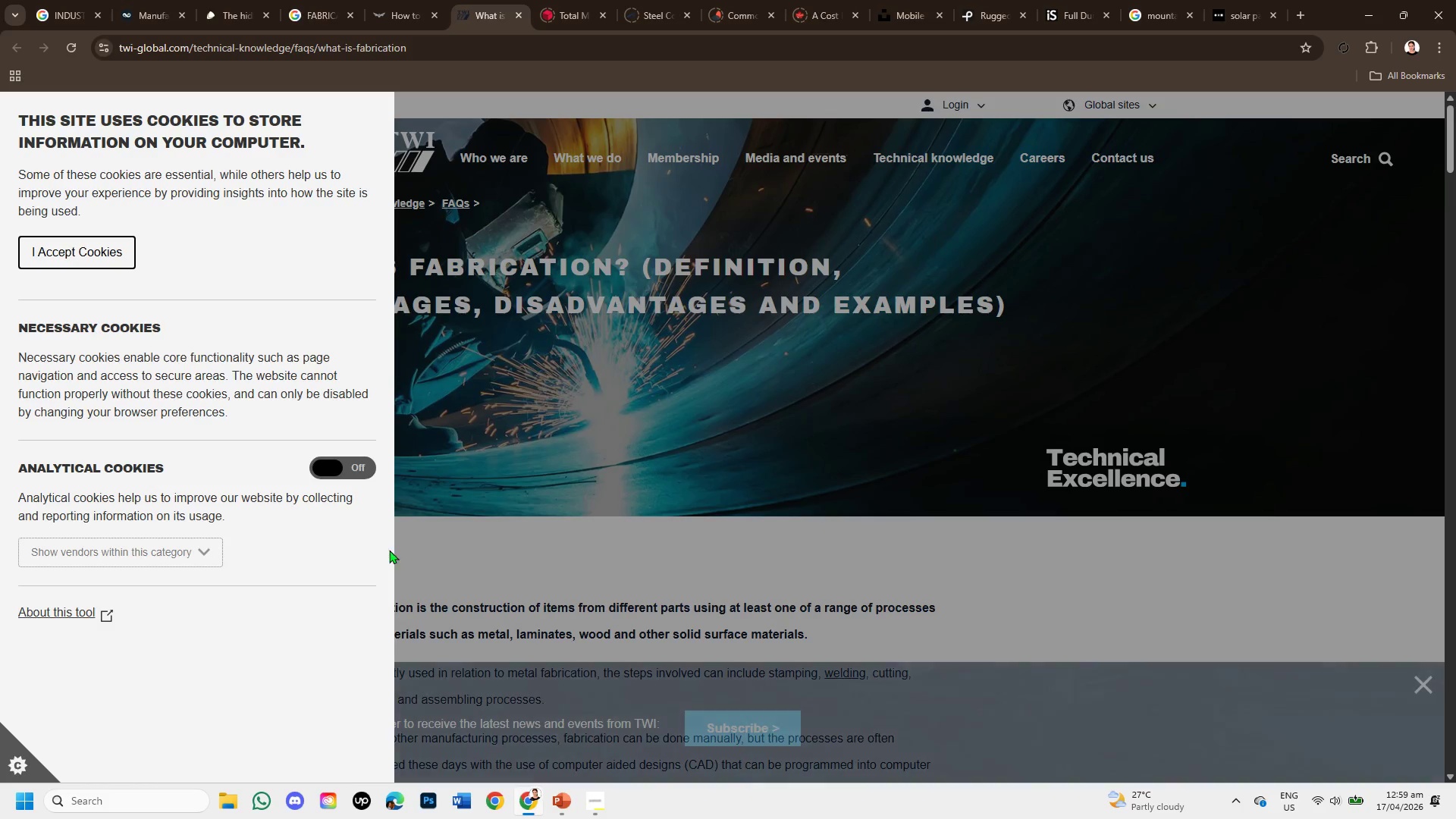 
left_click([391, 550])
 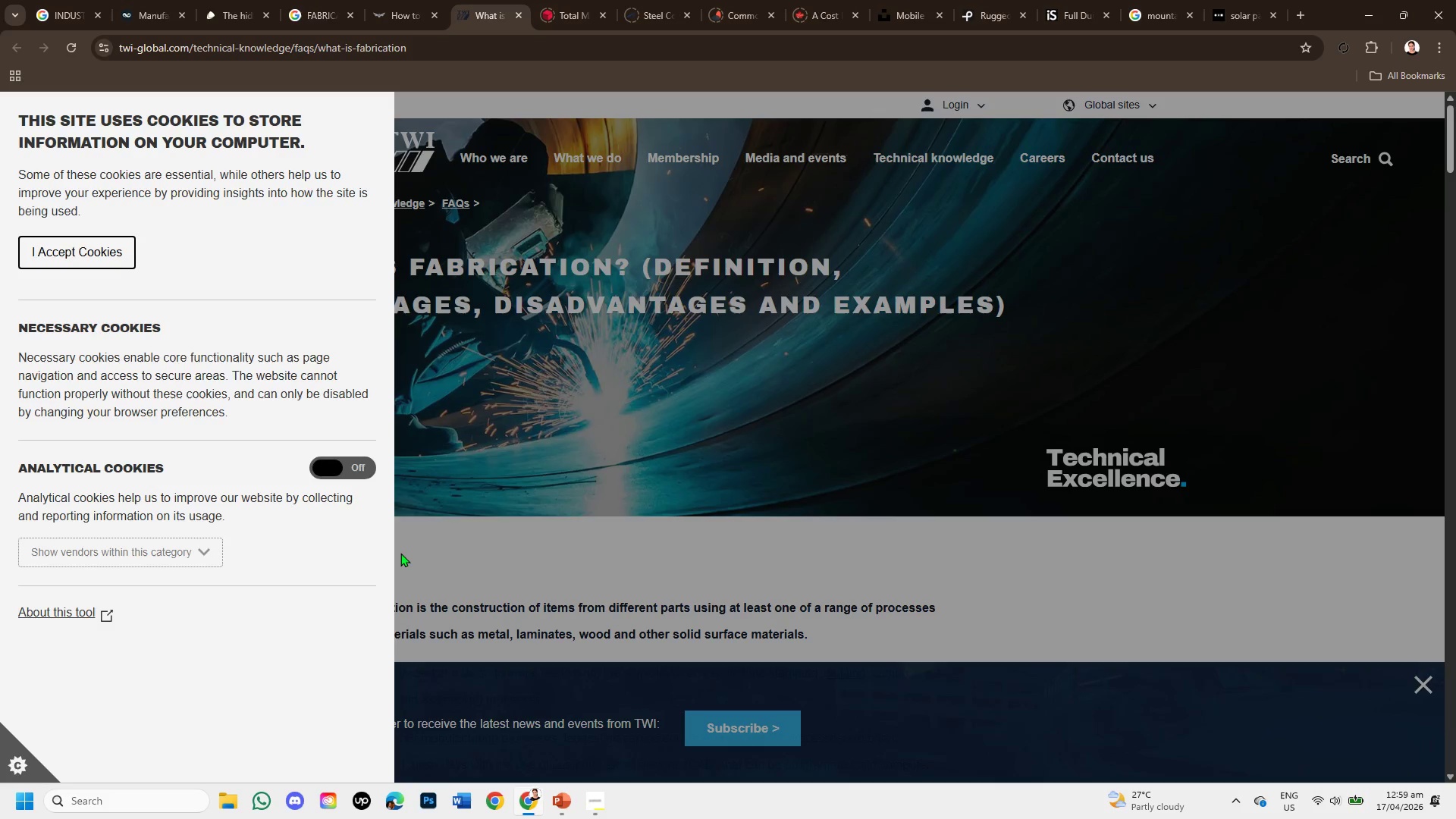 
left_click([403, 554])
 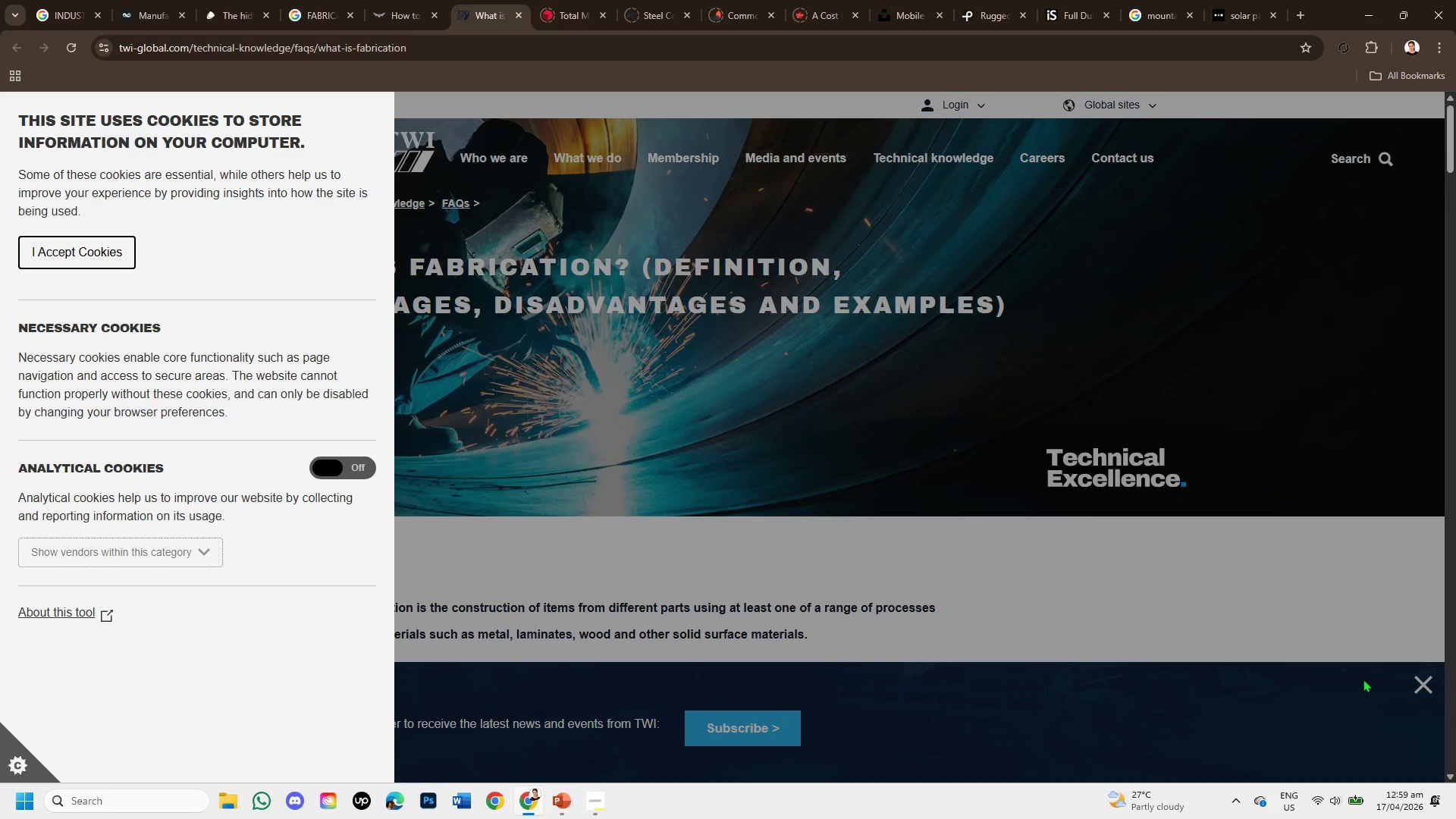 
left_click([763, 639])
 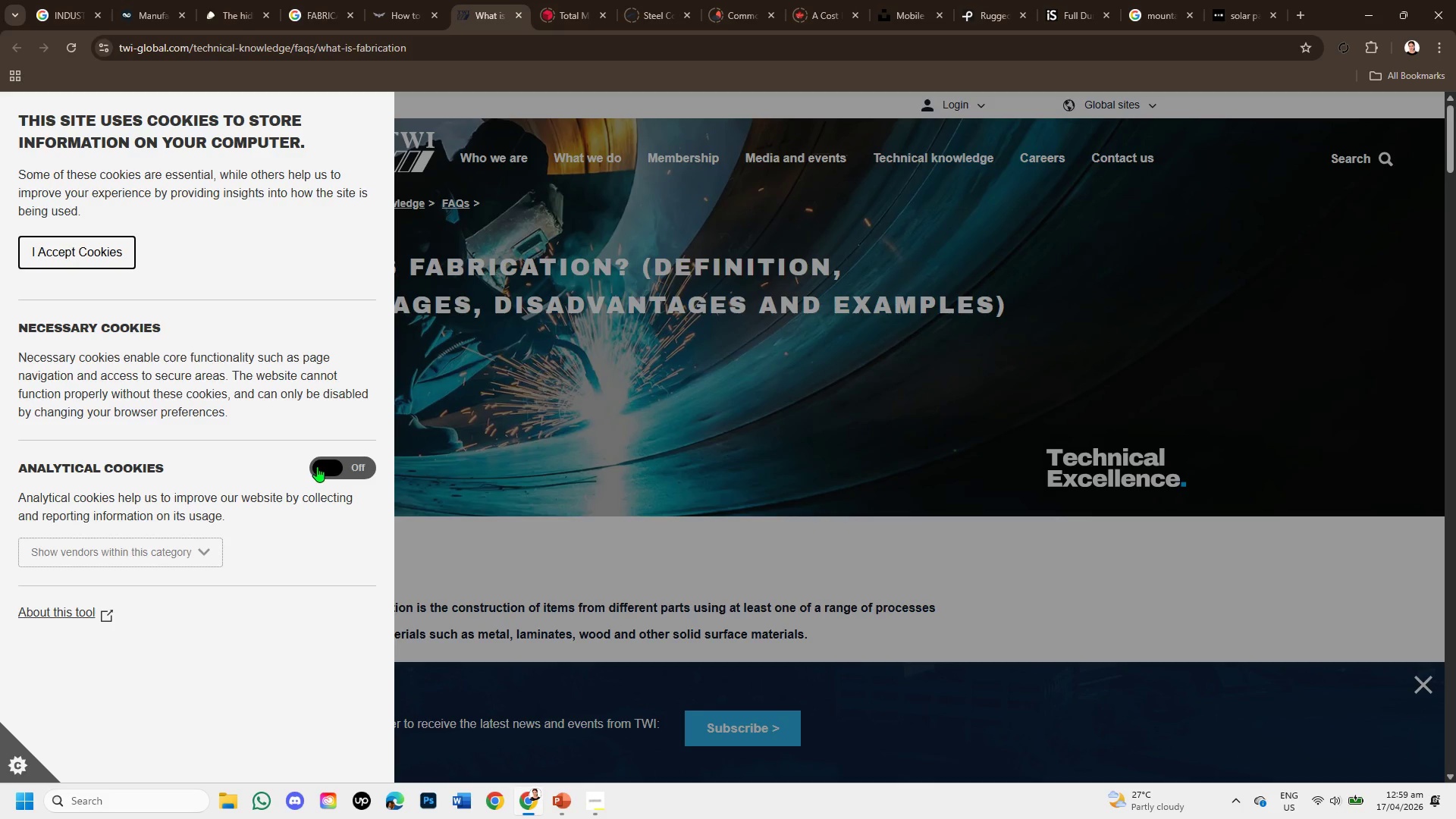 
left_click([318, 466])
 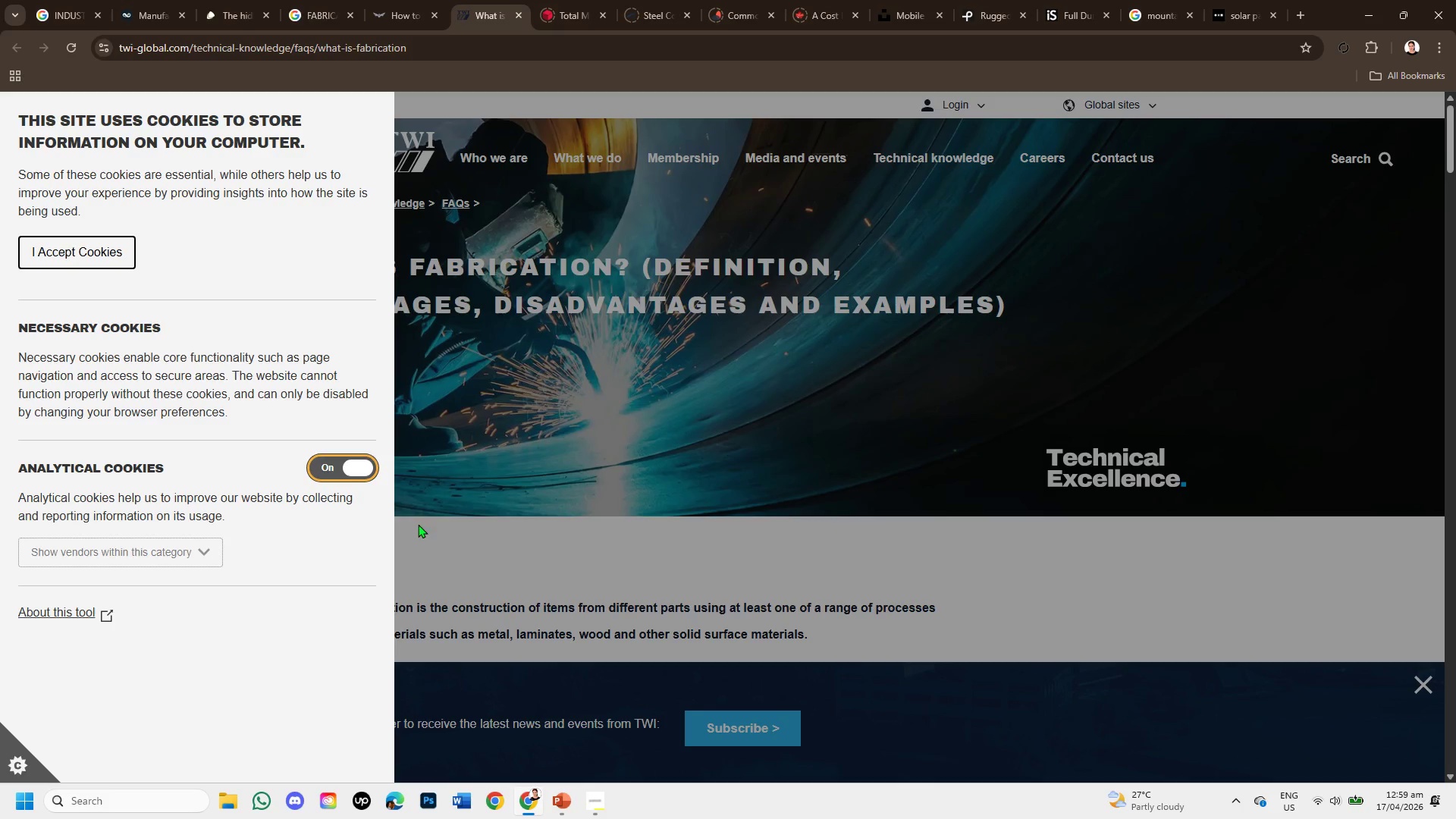 
left_click([419, 526])
 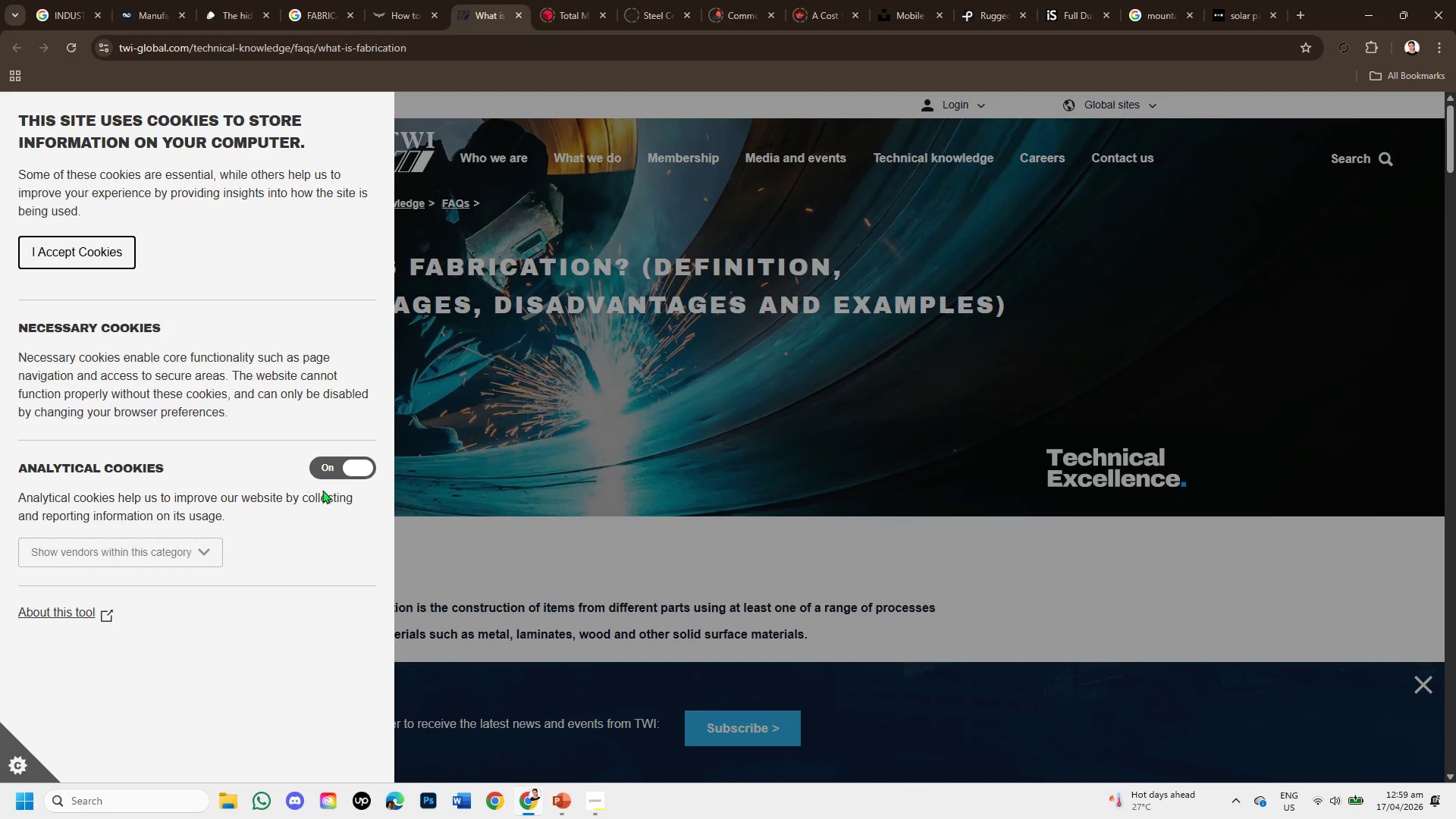 
left_click([338, 469])
 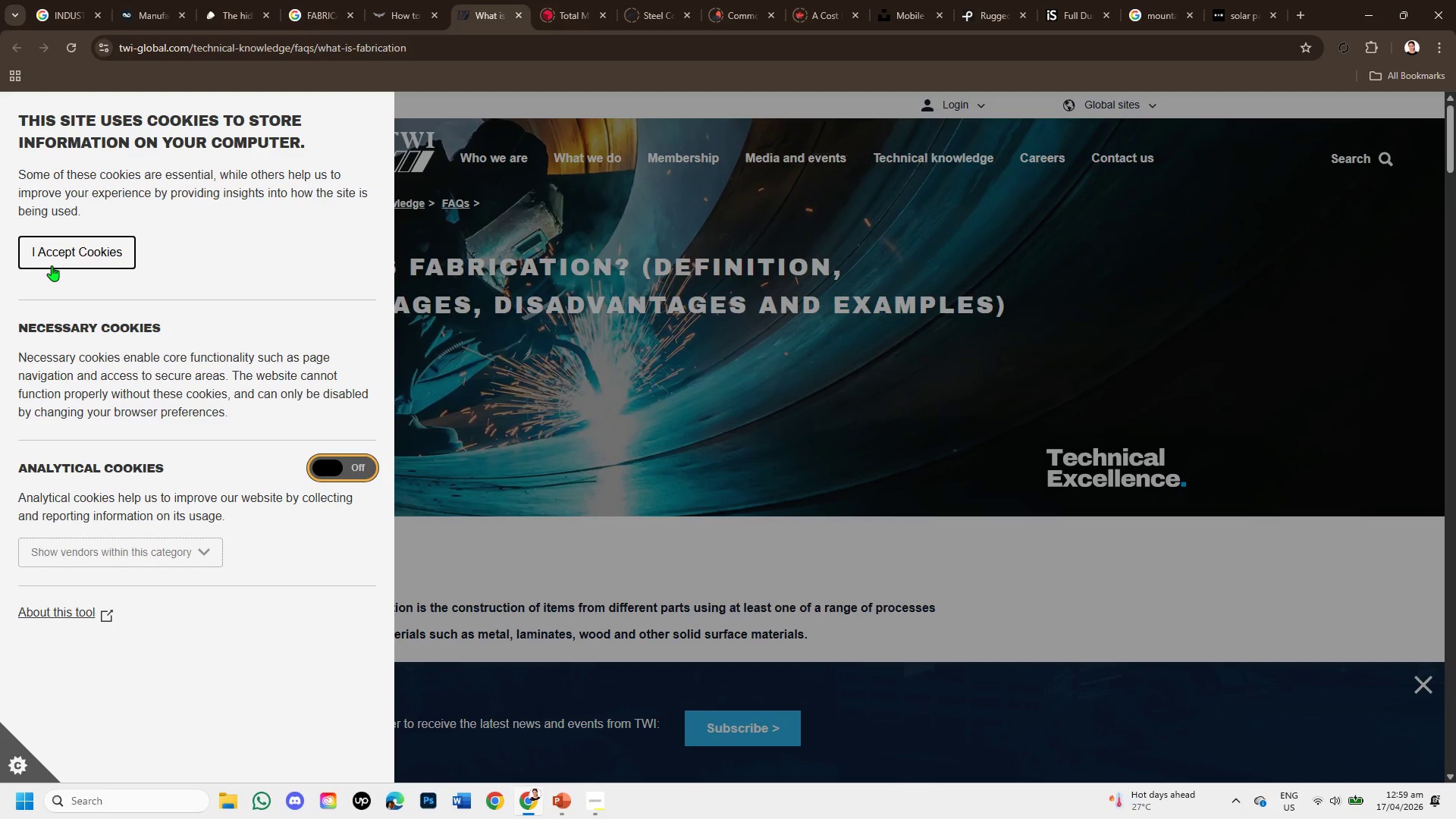 
left_click([52, 256])
 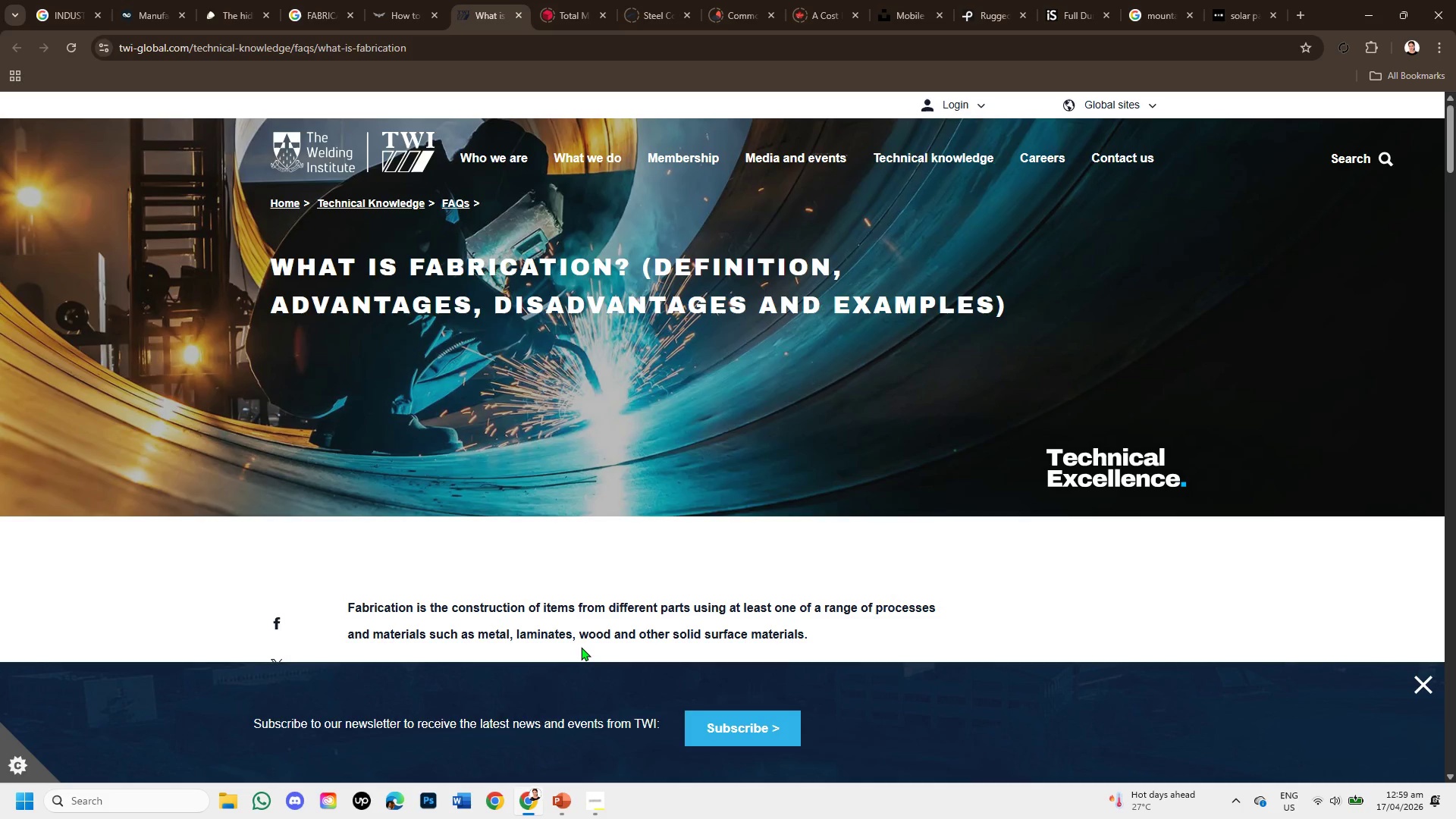 
scroll: coordinate [689, 438], scroll_direction: down, amount: 5.0
 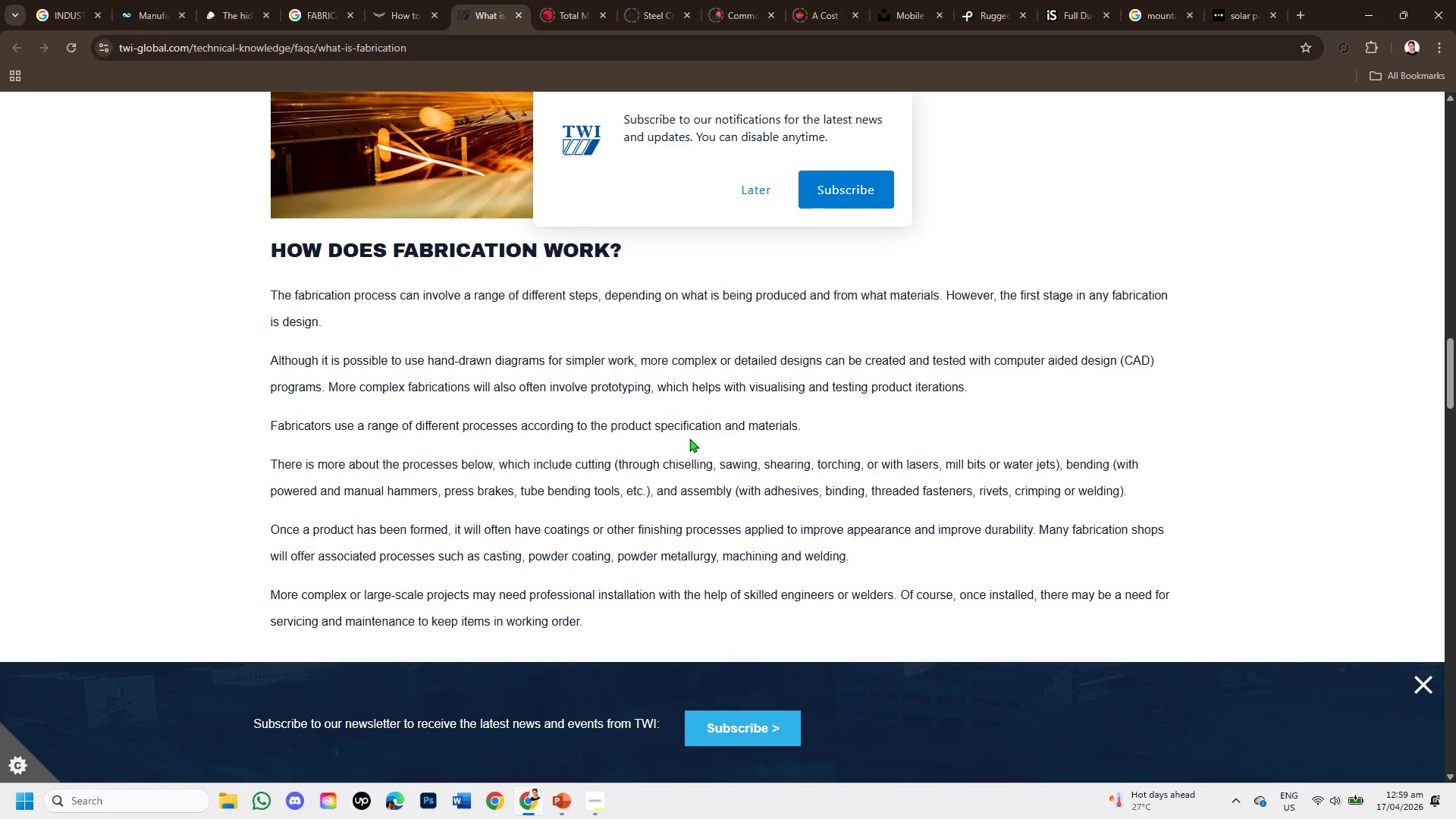 
scroll: coordinate [689, 438], scroll_direction: up, amount: 1.0
 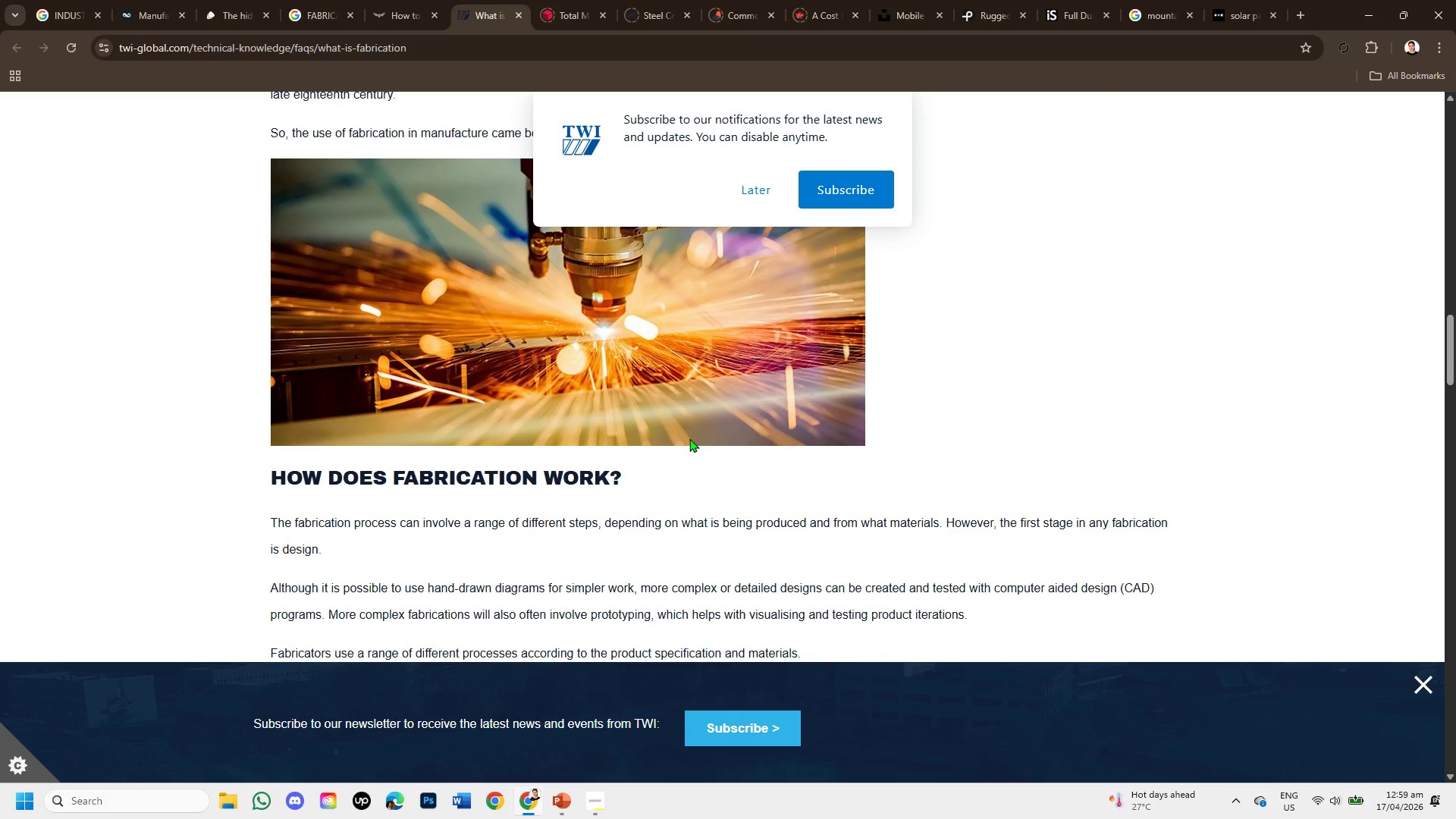 
scroll: coordinate [689, 438], scroll_direction: down, amount: 1.0
 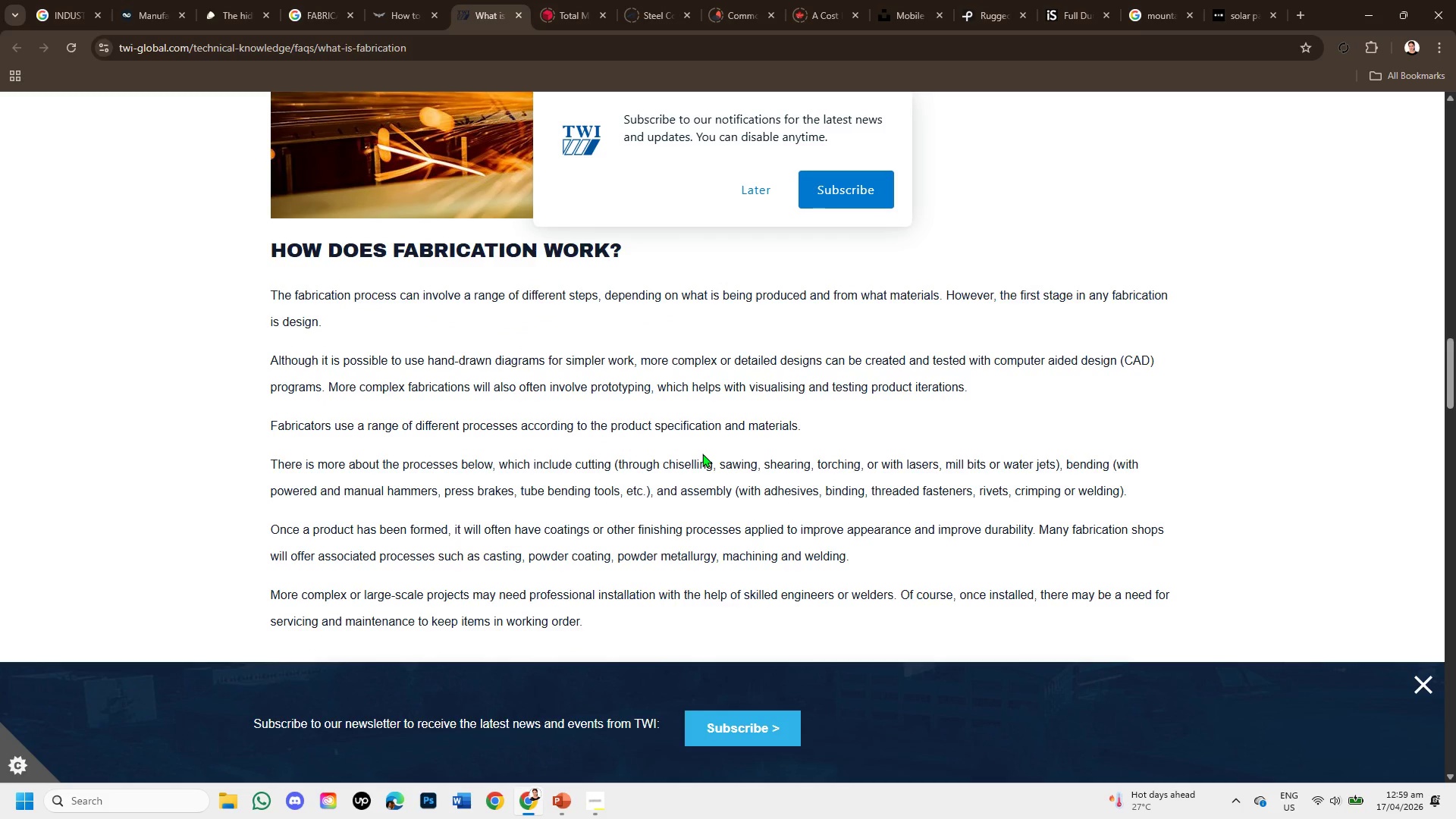 
wait(6.05)
 